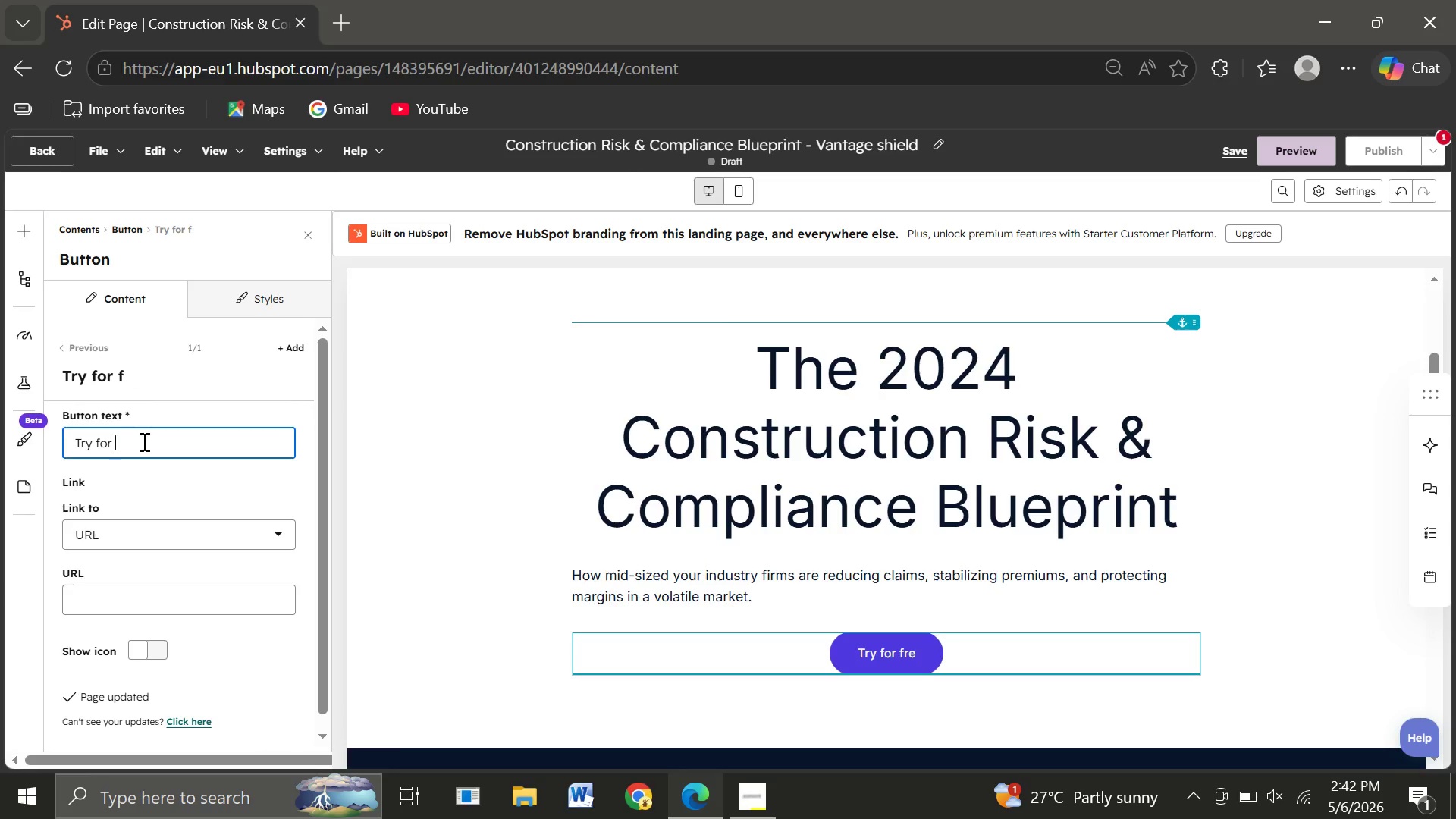 
key(Backspace)
 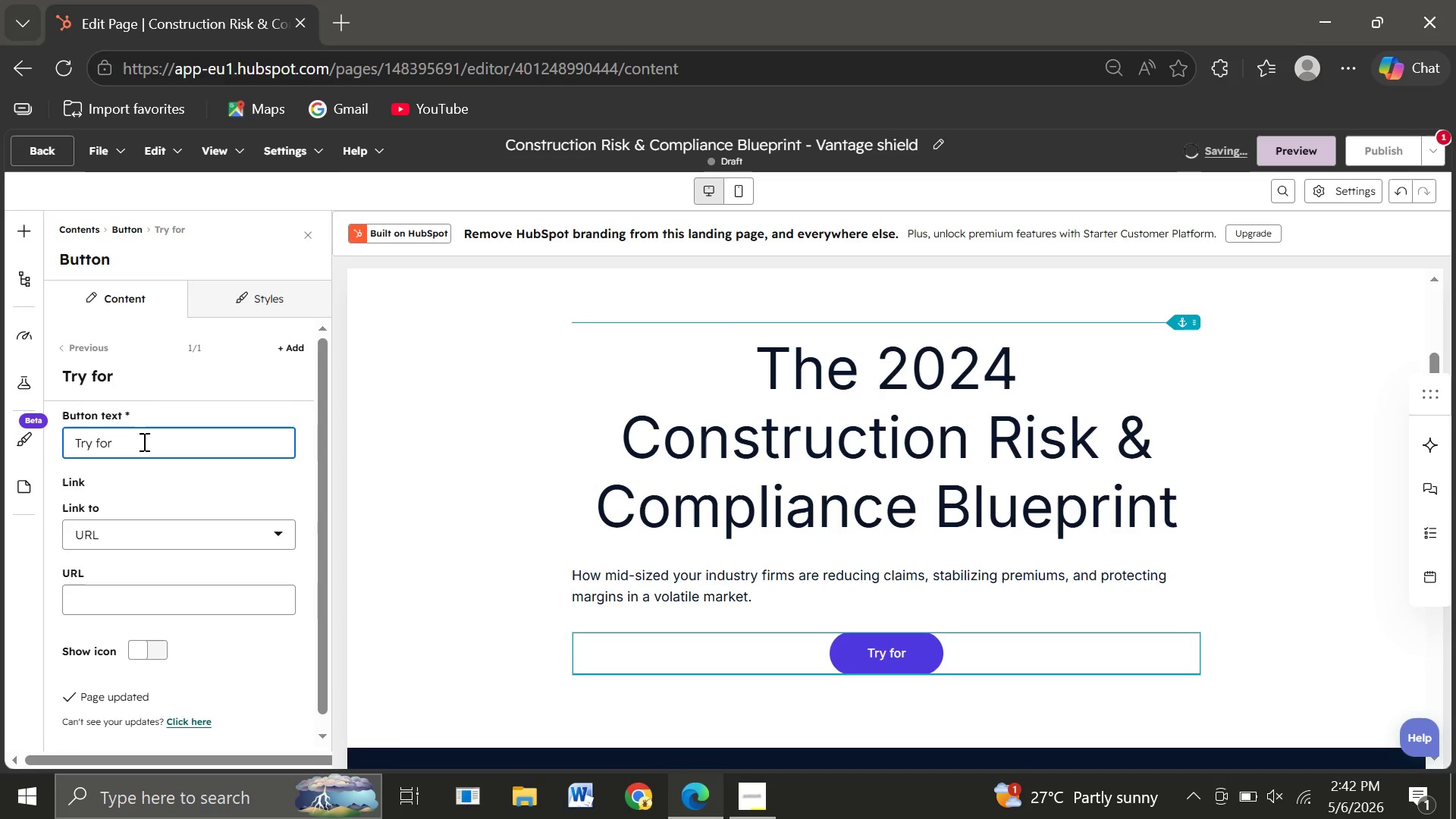 
key(Backspace)
key(Backspace)
key(Backspace)
key(Backspace)
key(Backspace)
key(Backspace)
key(Backspace)
key(Backspace)
key(Backspace)
type(Downl)
 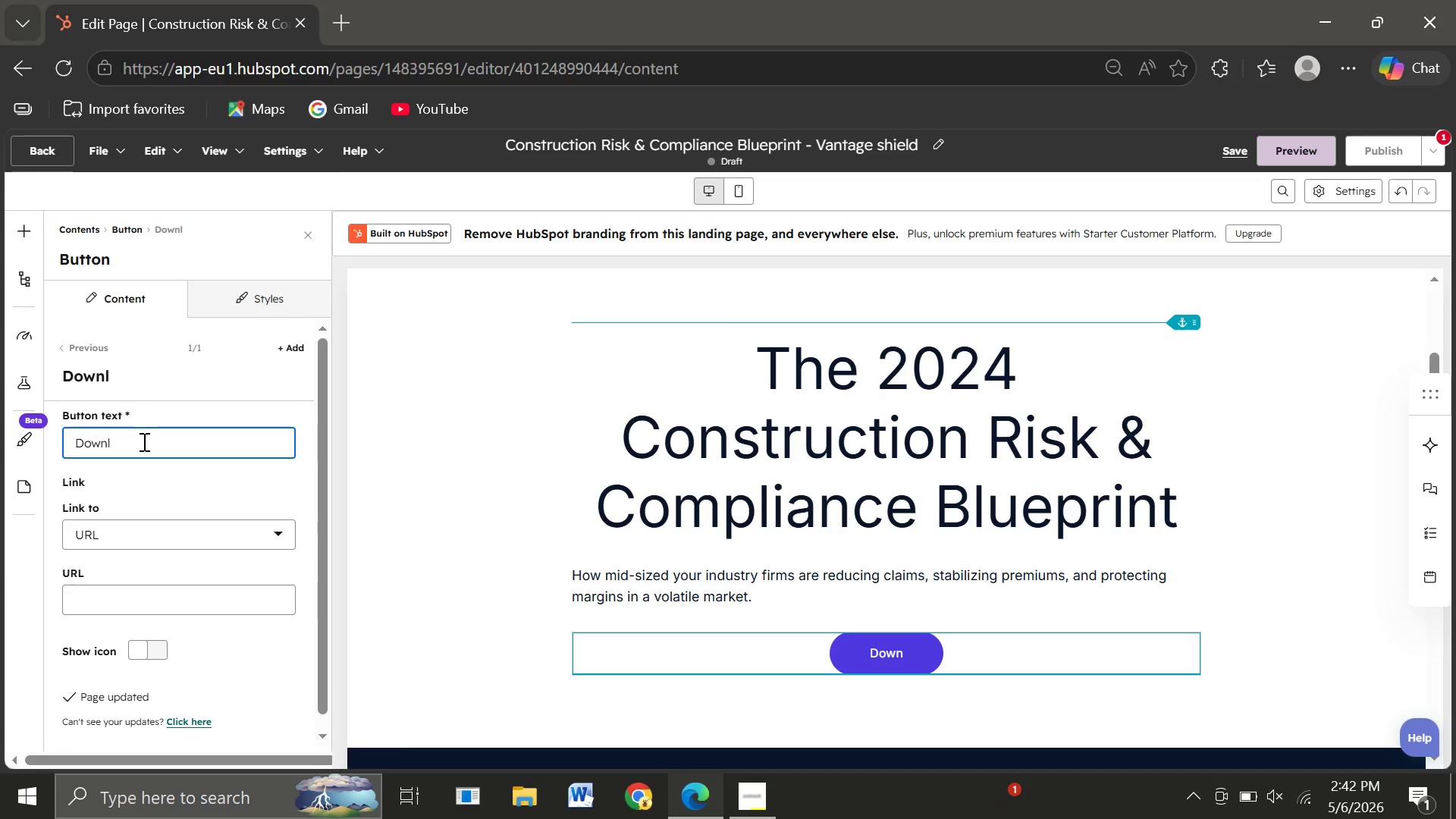 
wait(14.55)
 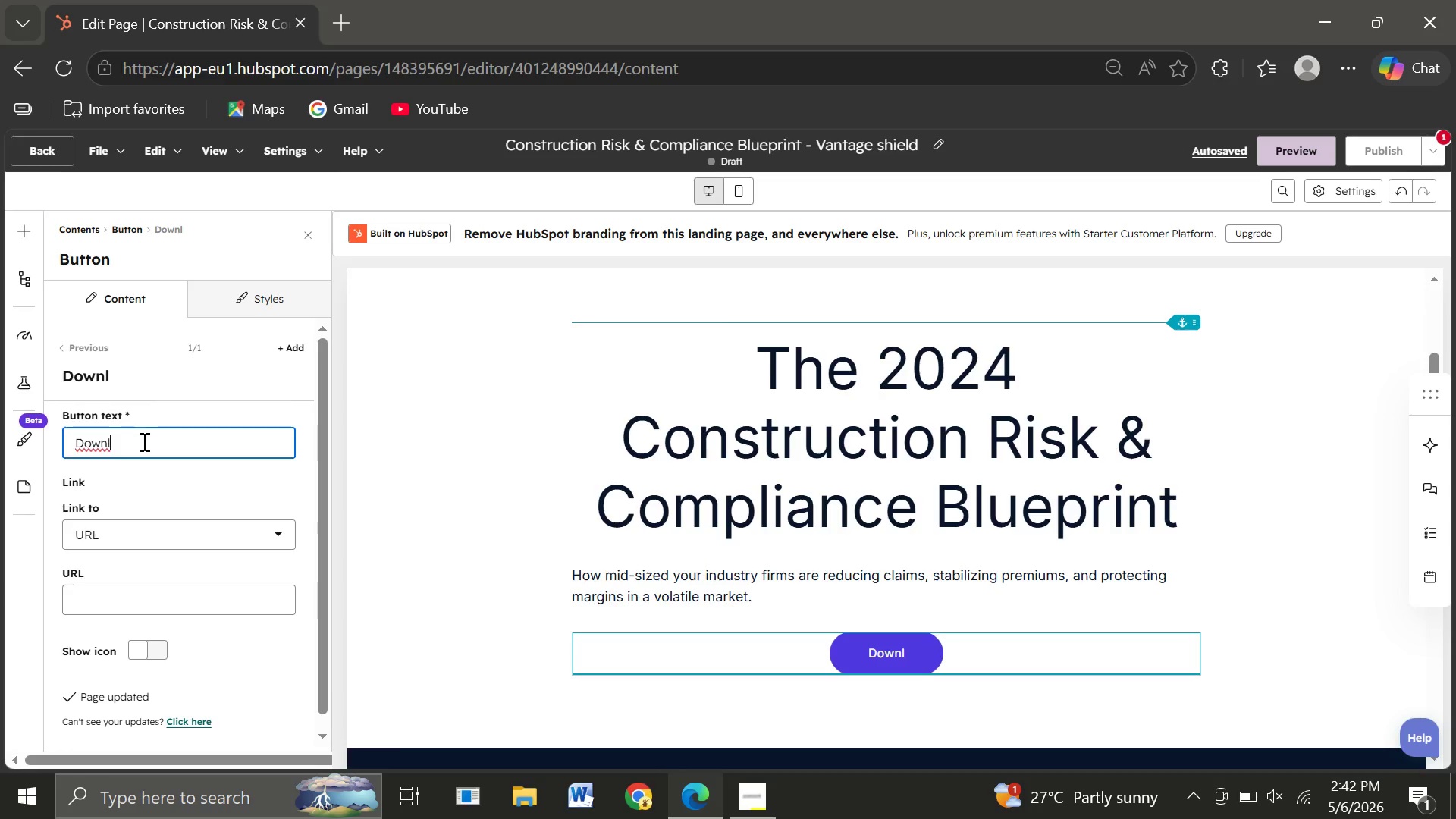 
type(oad )
 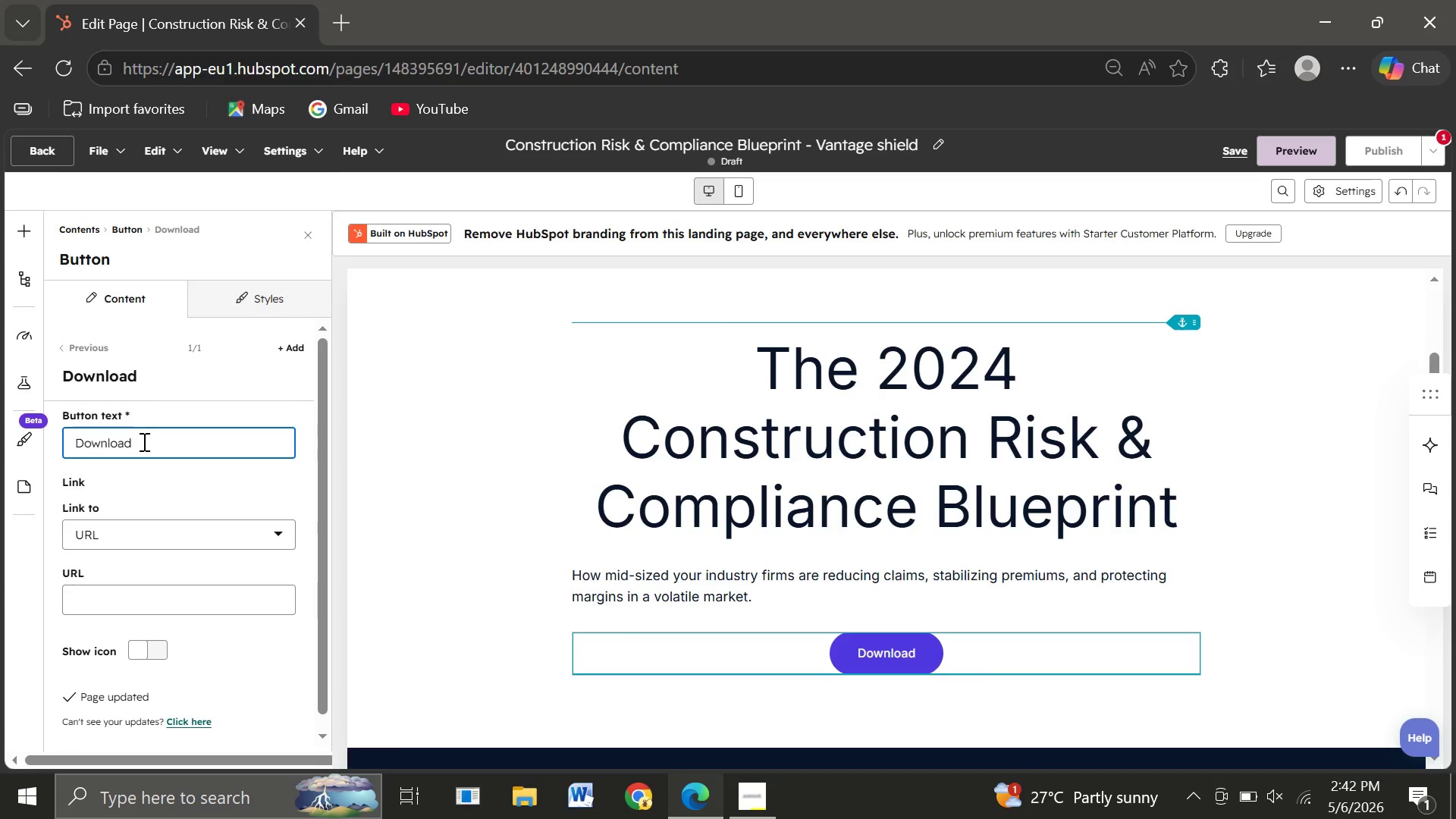 
type(the Blueprint)
 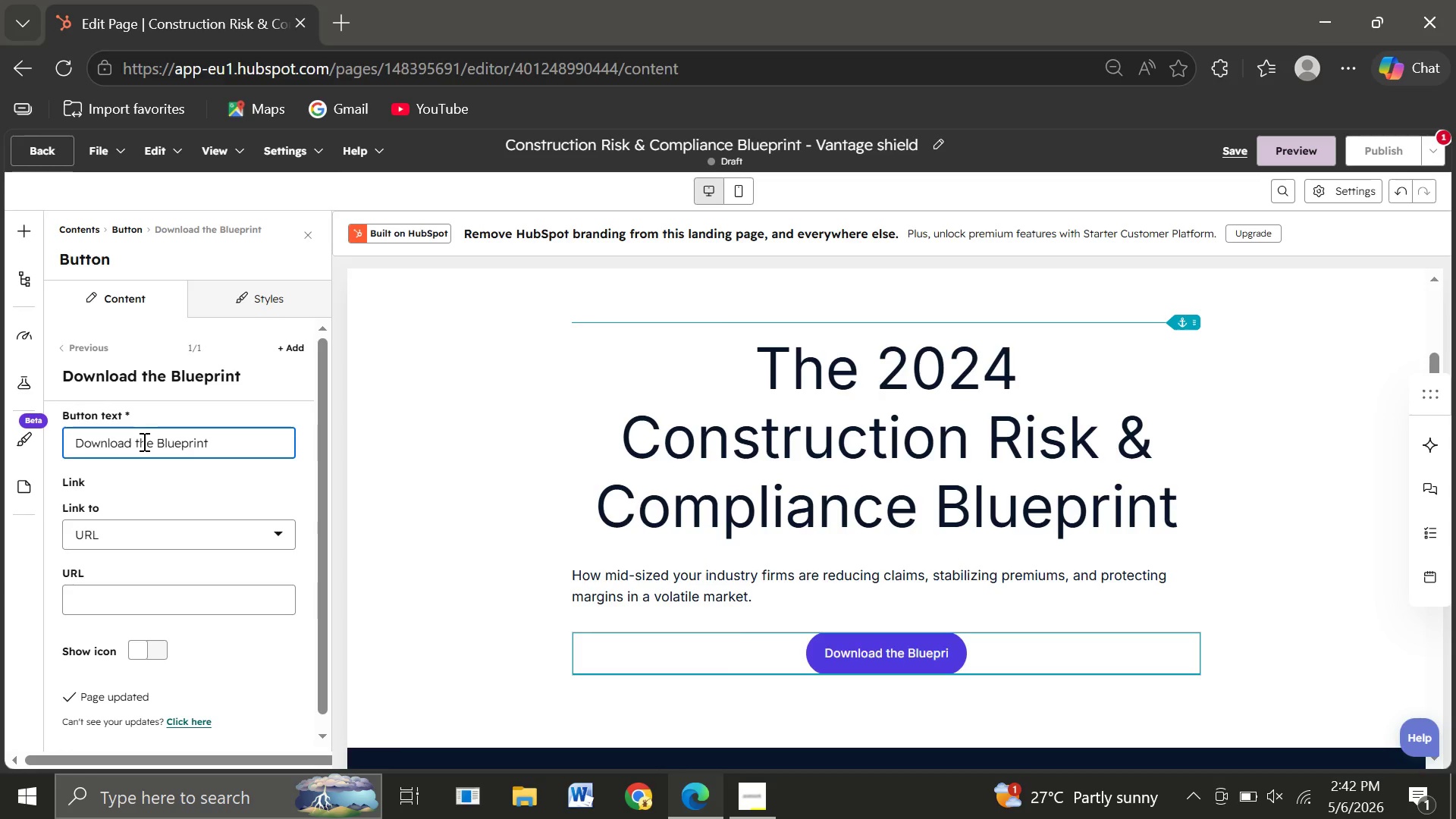 
wait(18.03)
 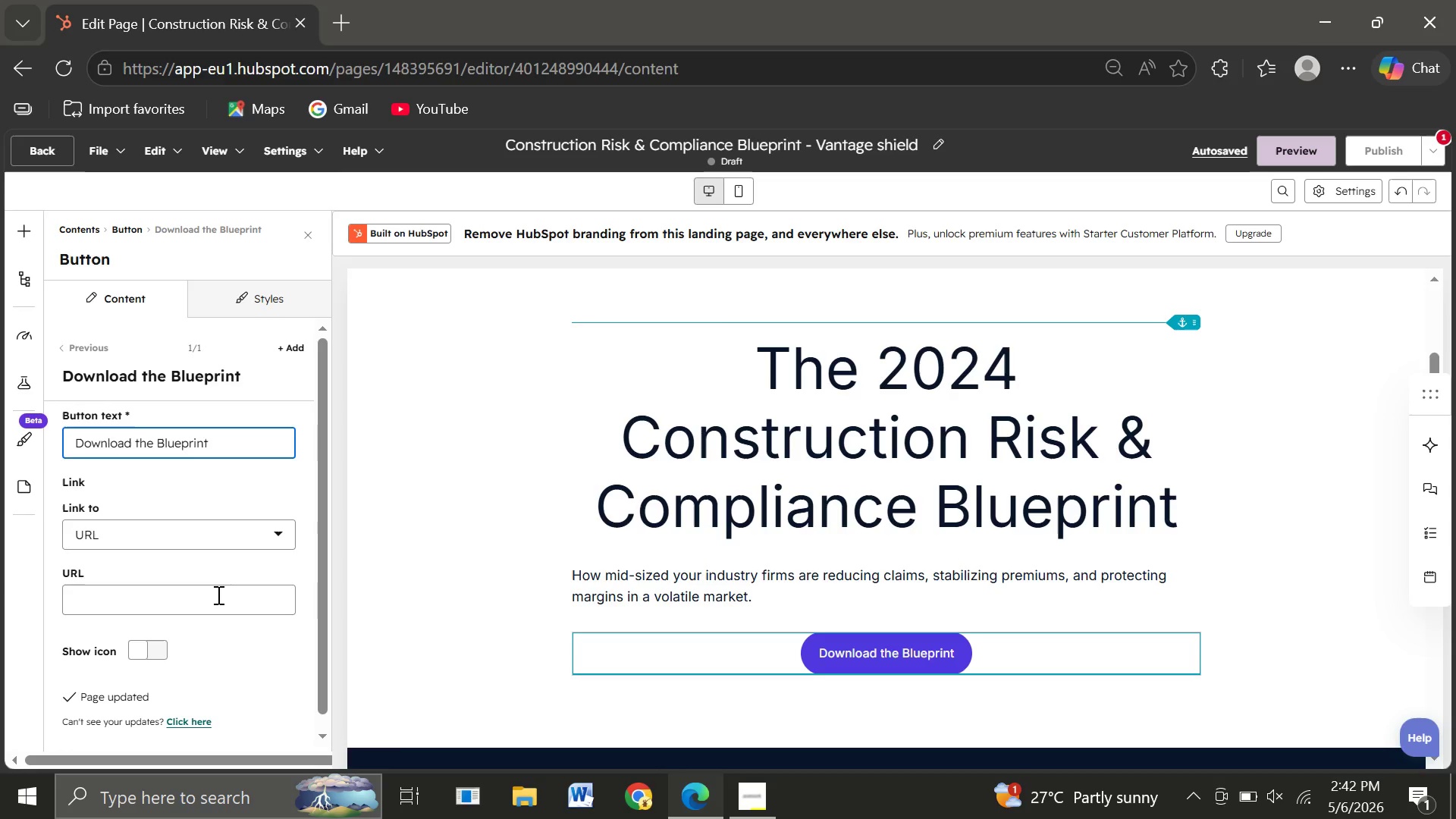 
left_click([98, 598])
 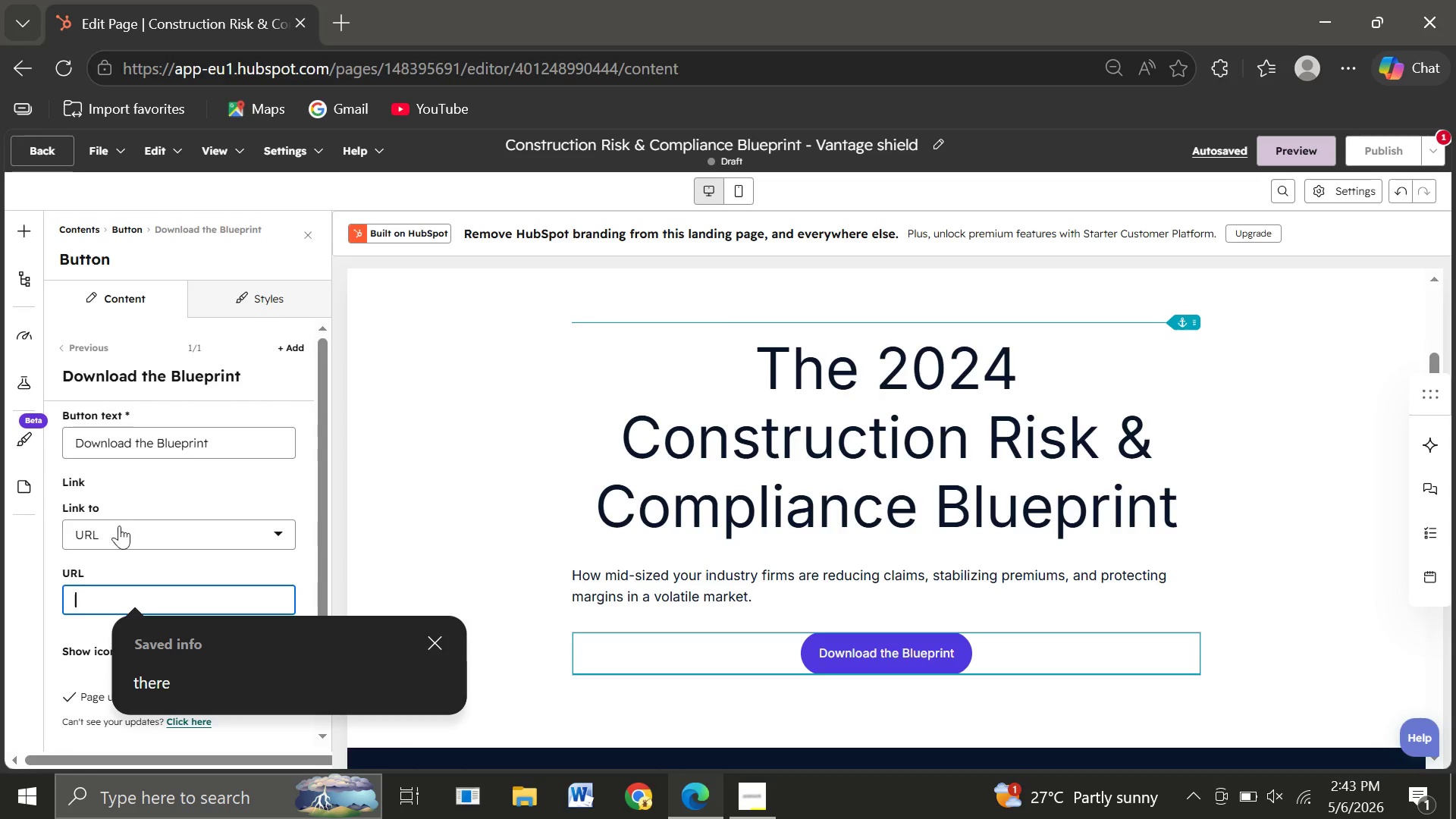 
left_click([114, 537])
 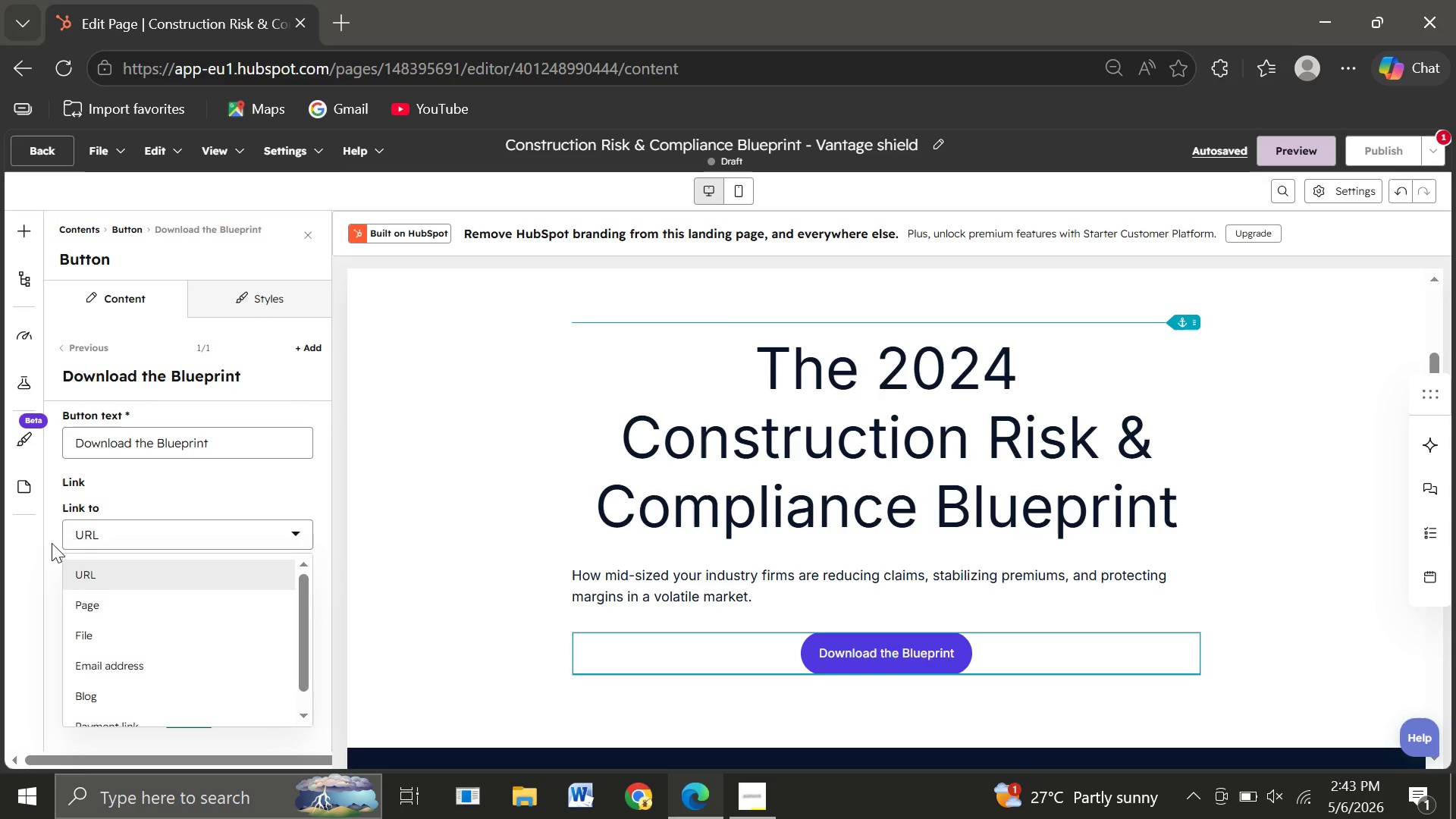 
left_click([41, 552])
 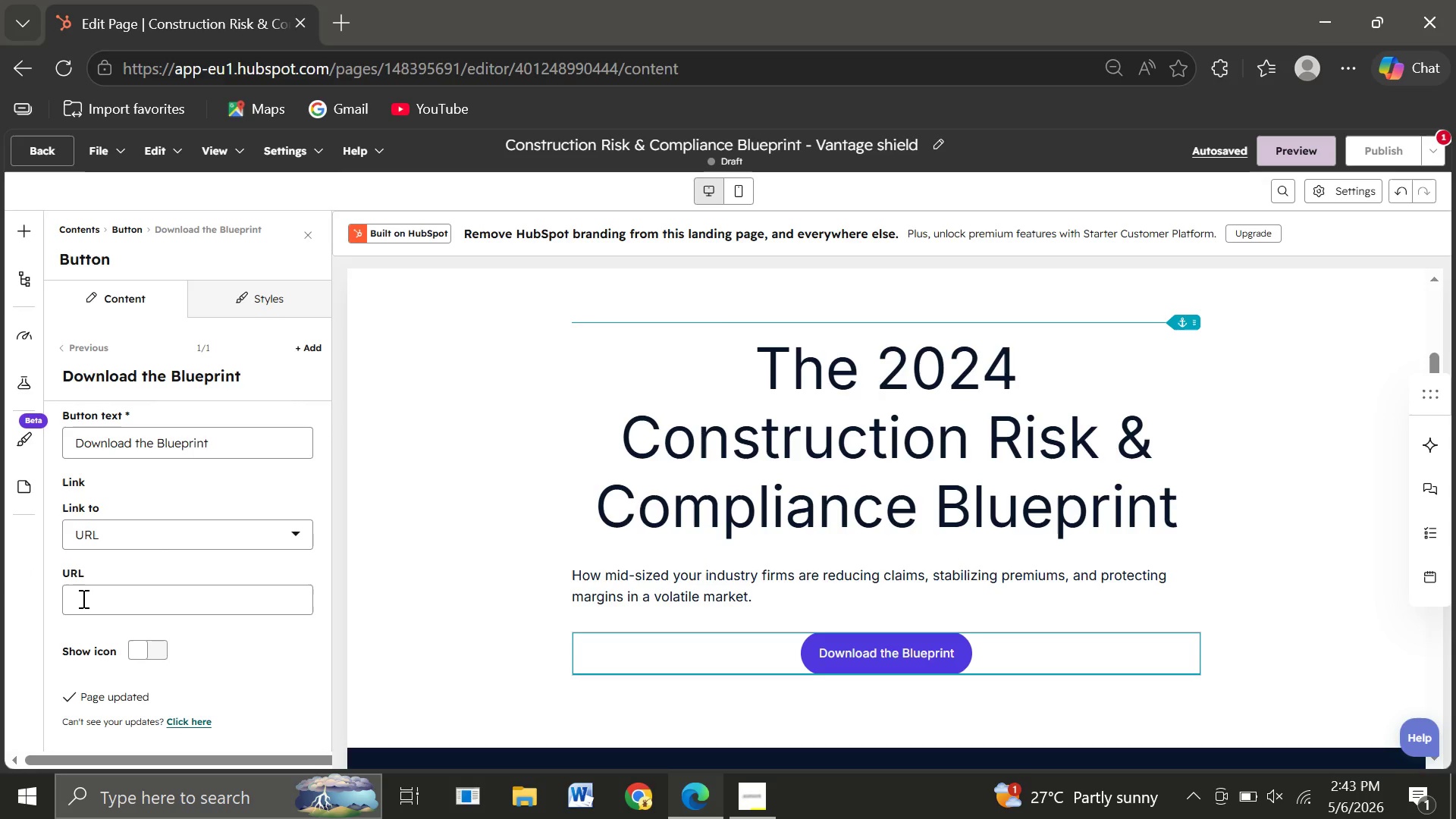 
left_click([82, 598])
 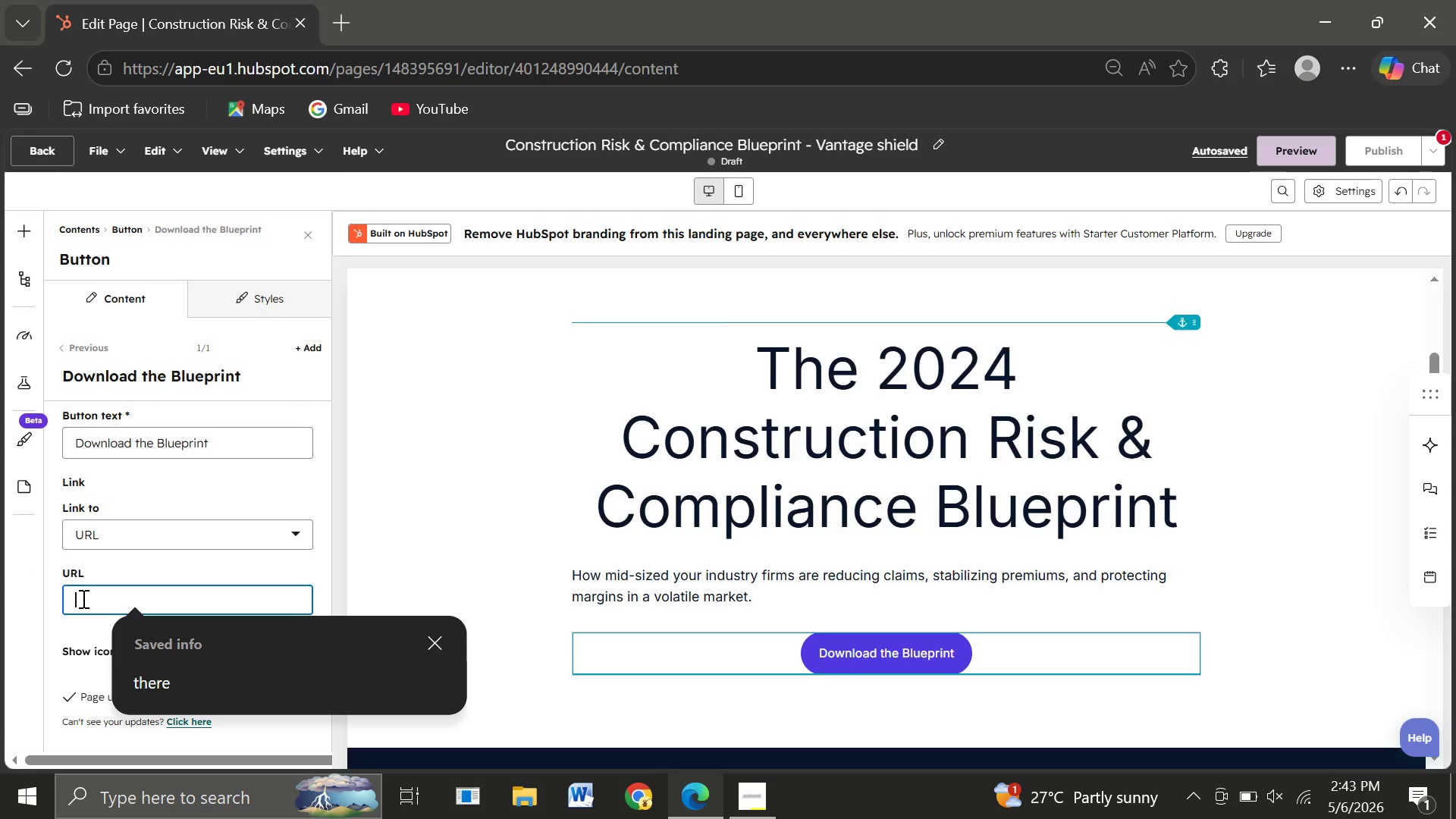 
type(https://)
 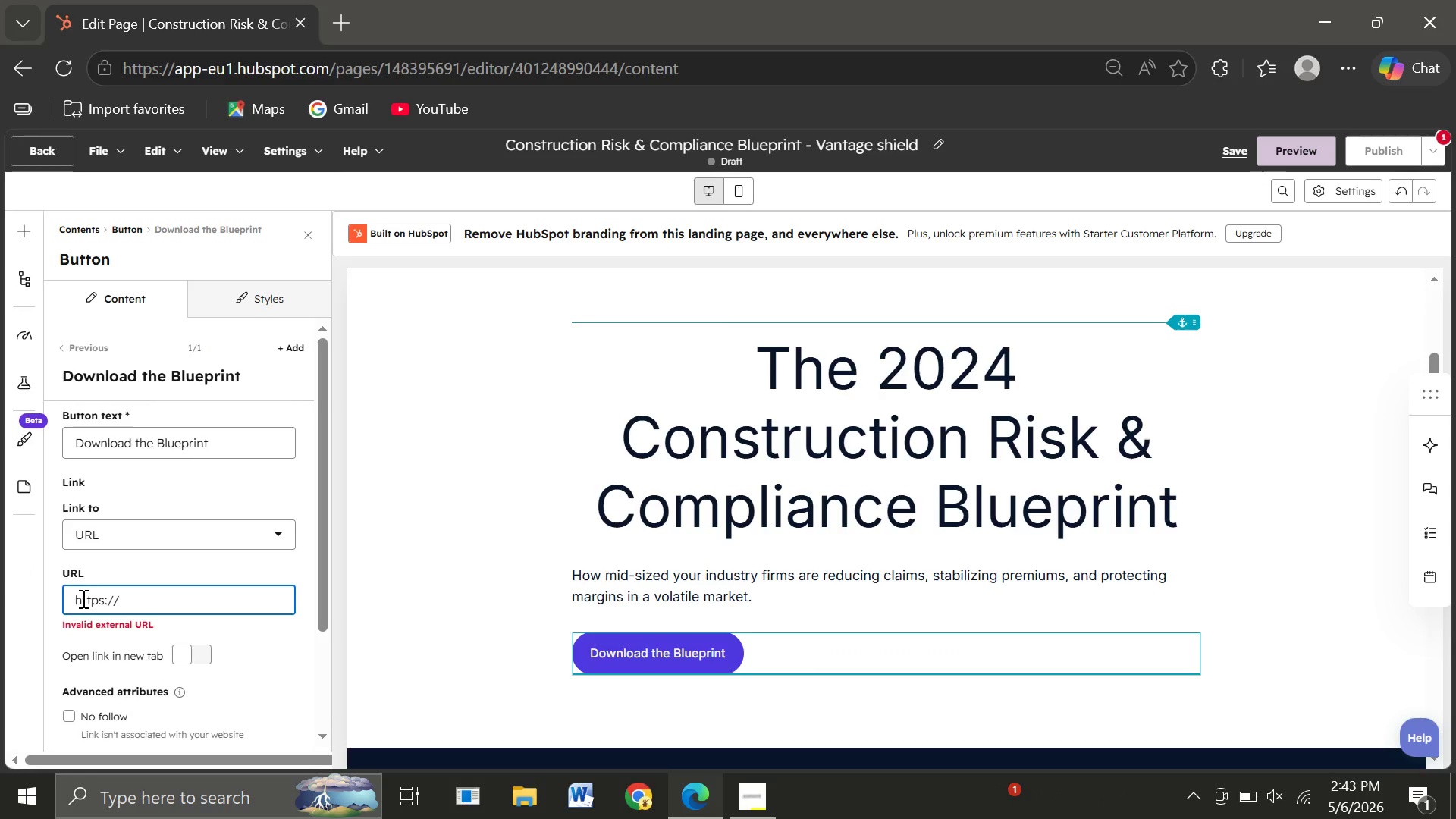 
wait(20.8)
 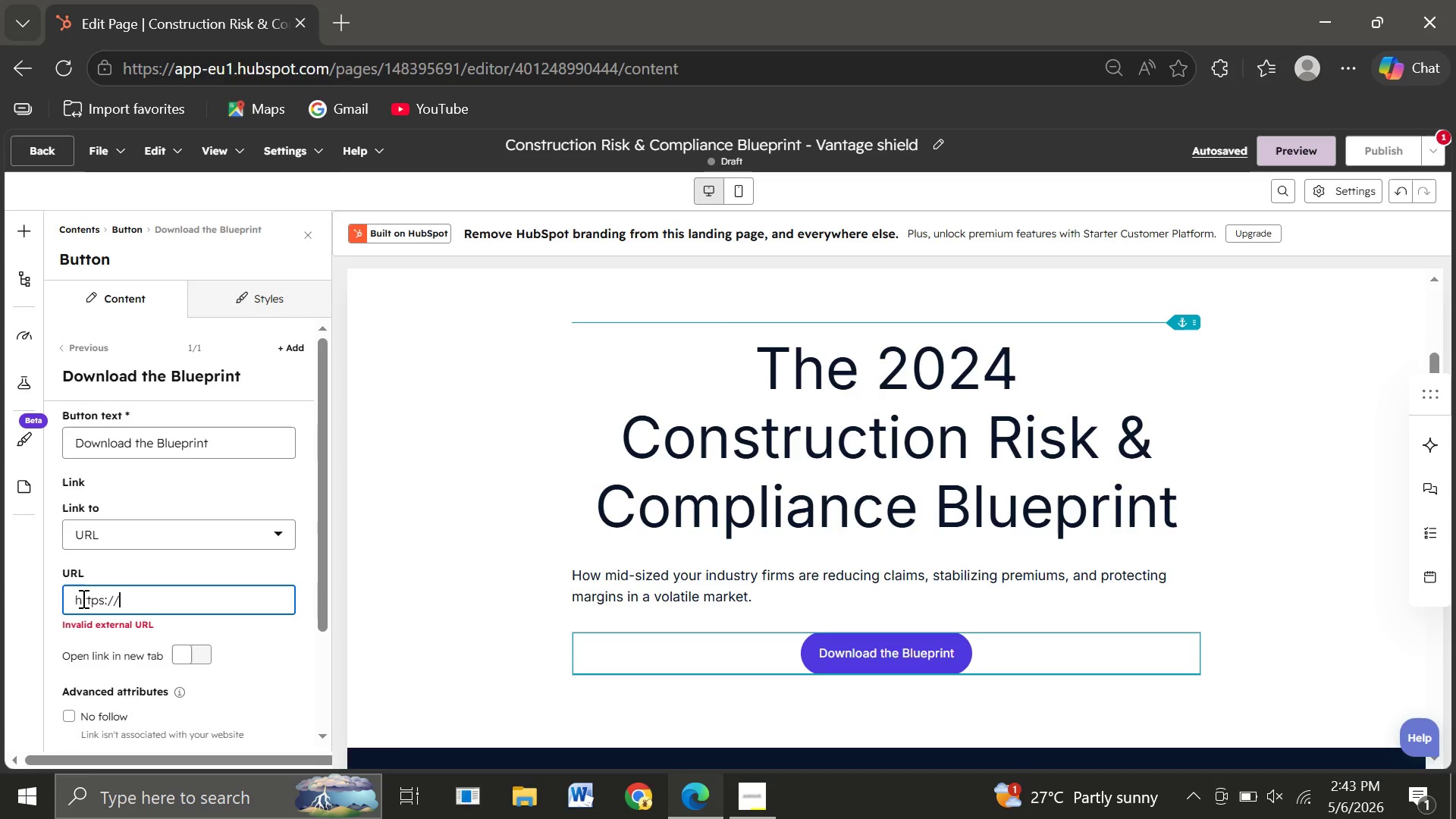 
type(your )
key(Backspace)
type(company)
 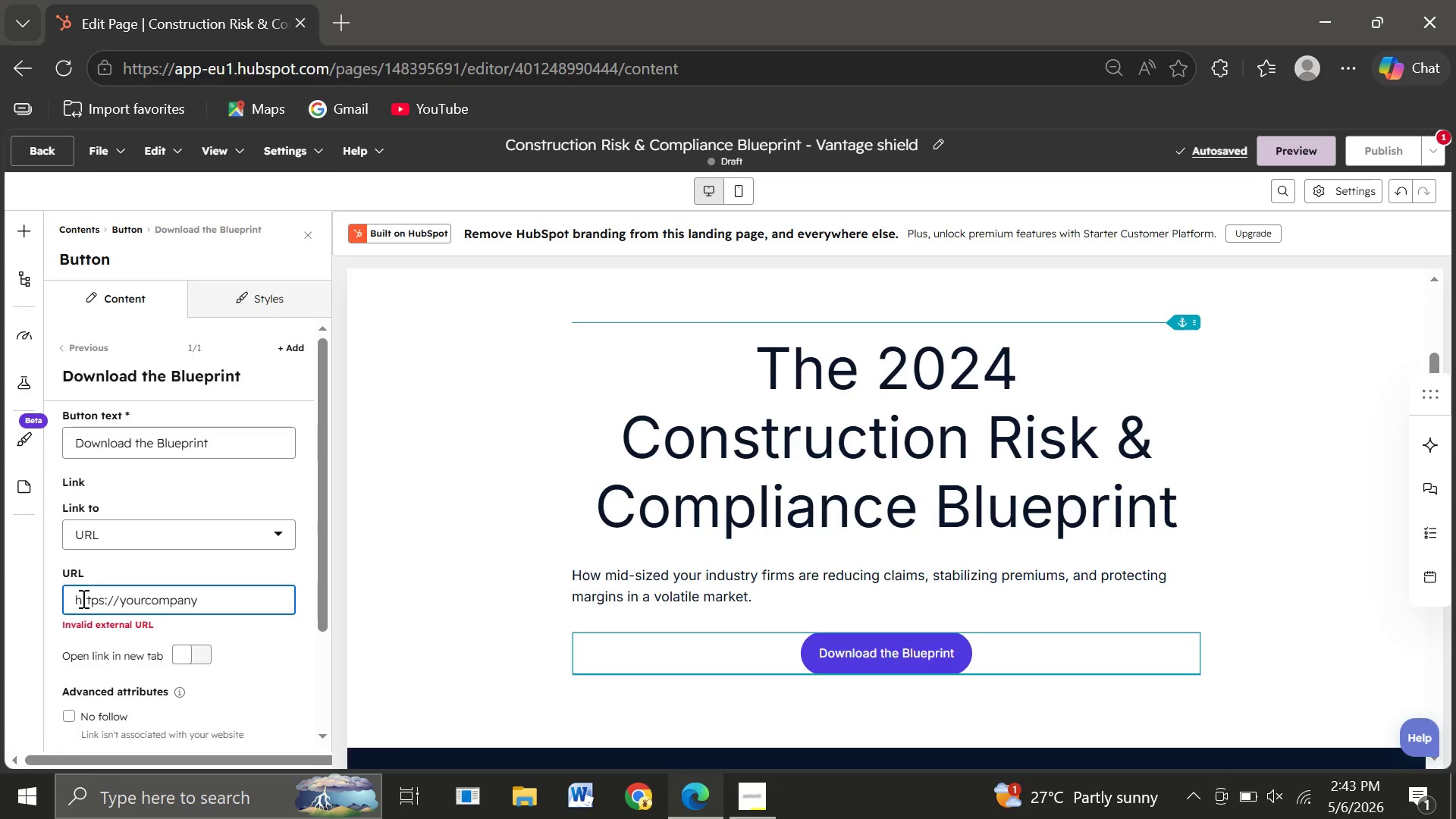 
wait(8.89)
 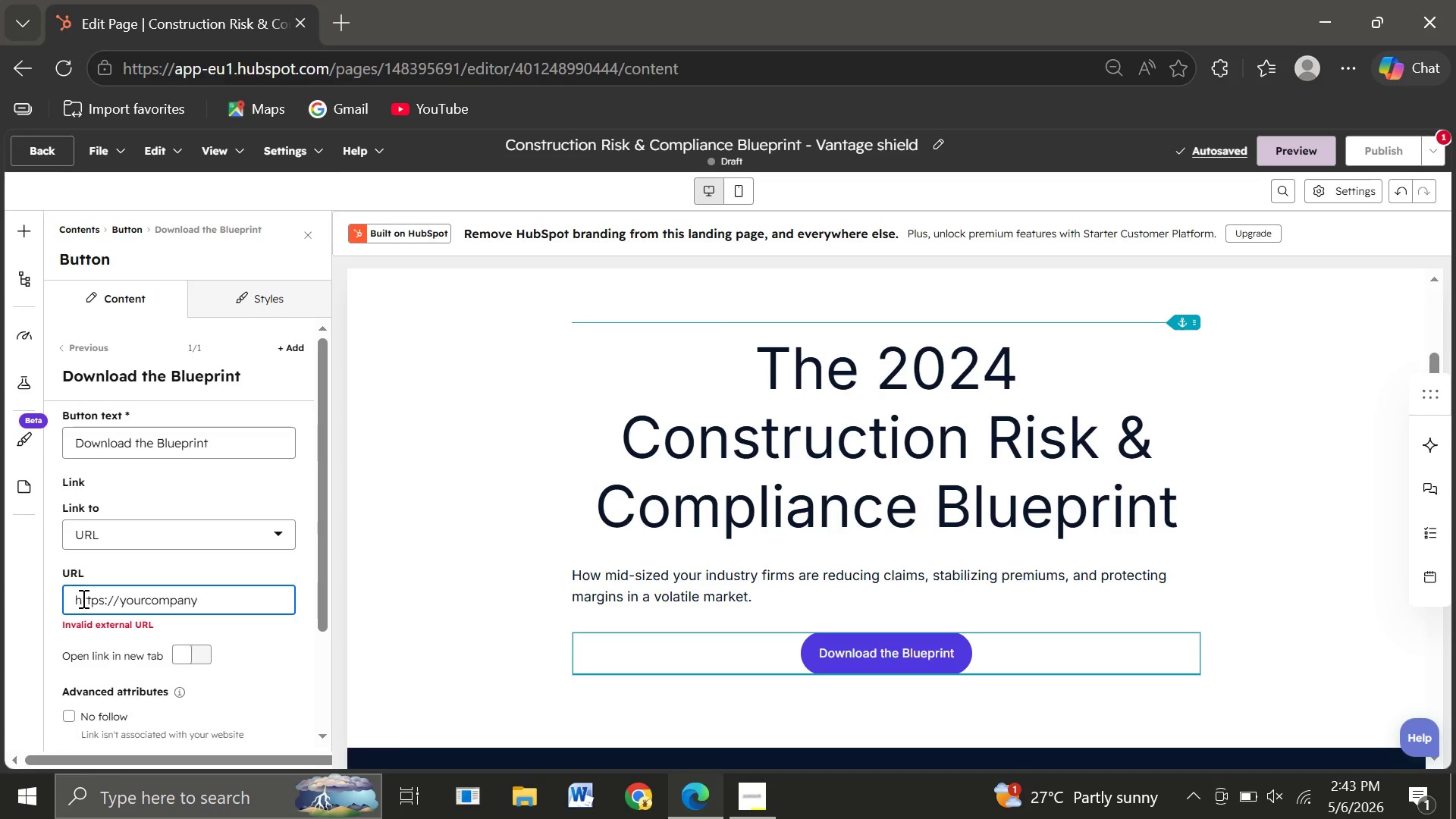 
type(.hs-sites)
 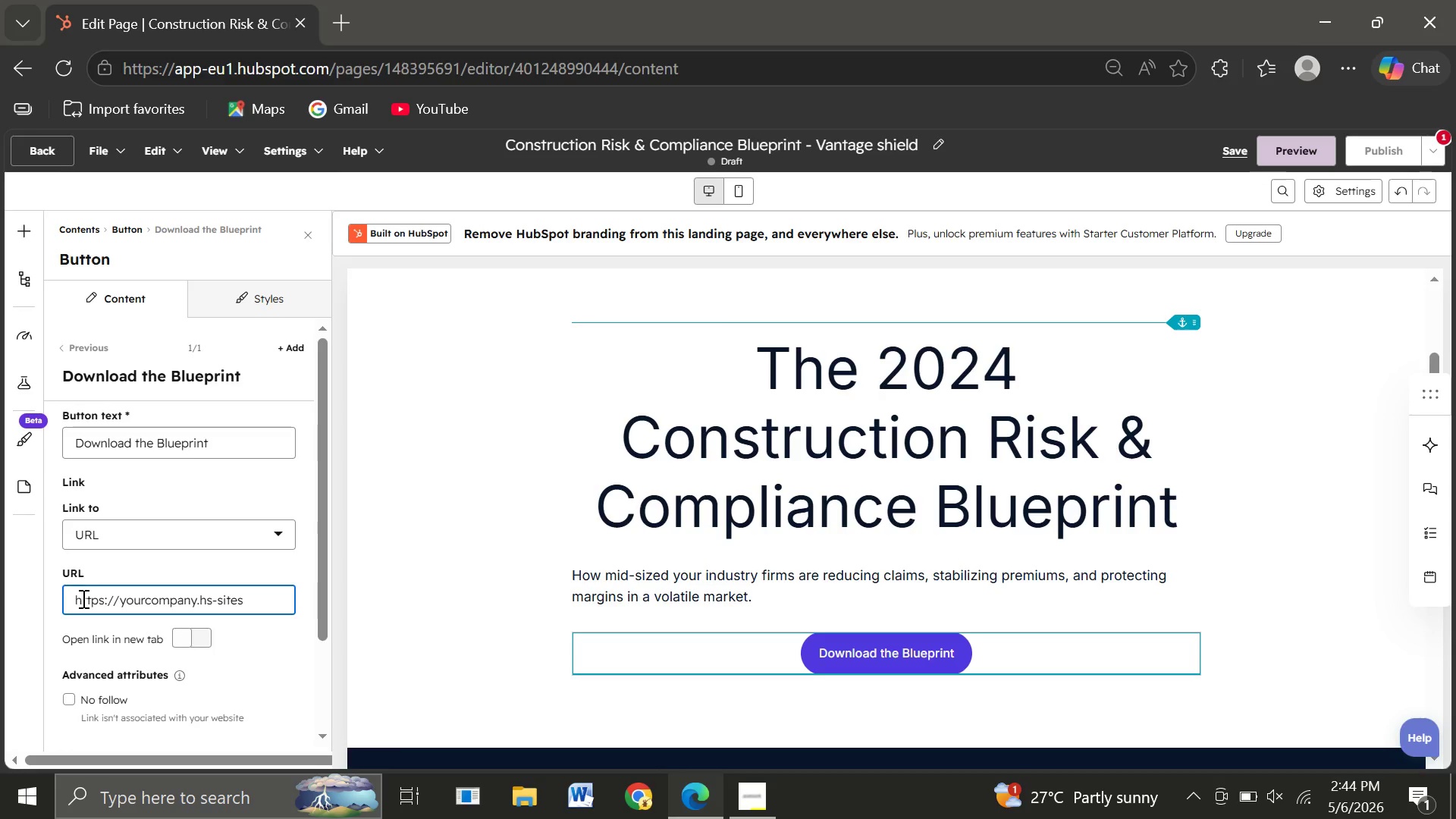 
type(.com)
 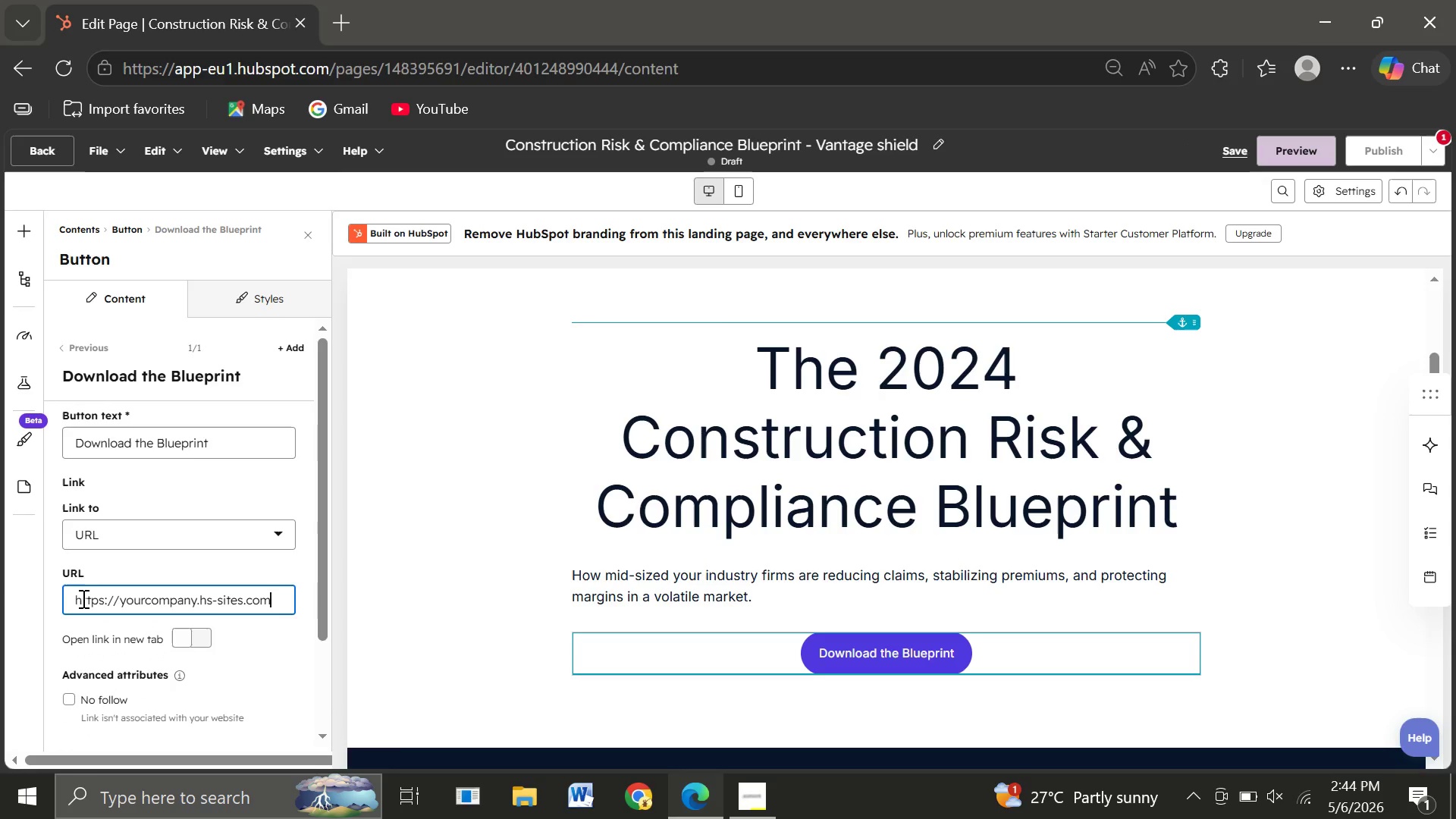 
type(/hun)
key(Backspace)
type(bfs/2024)
 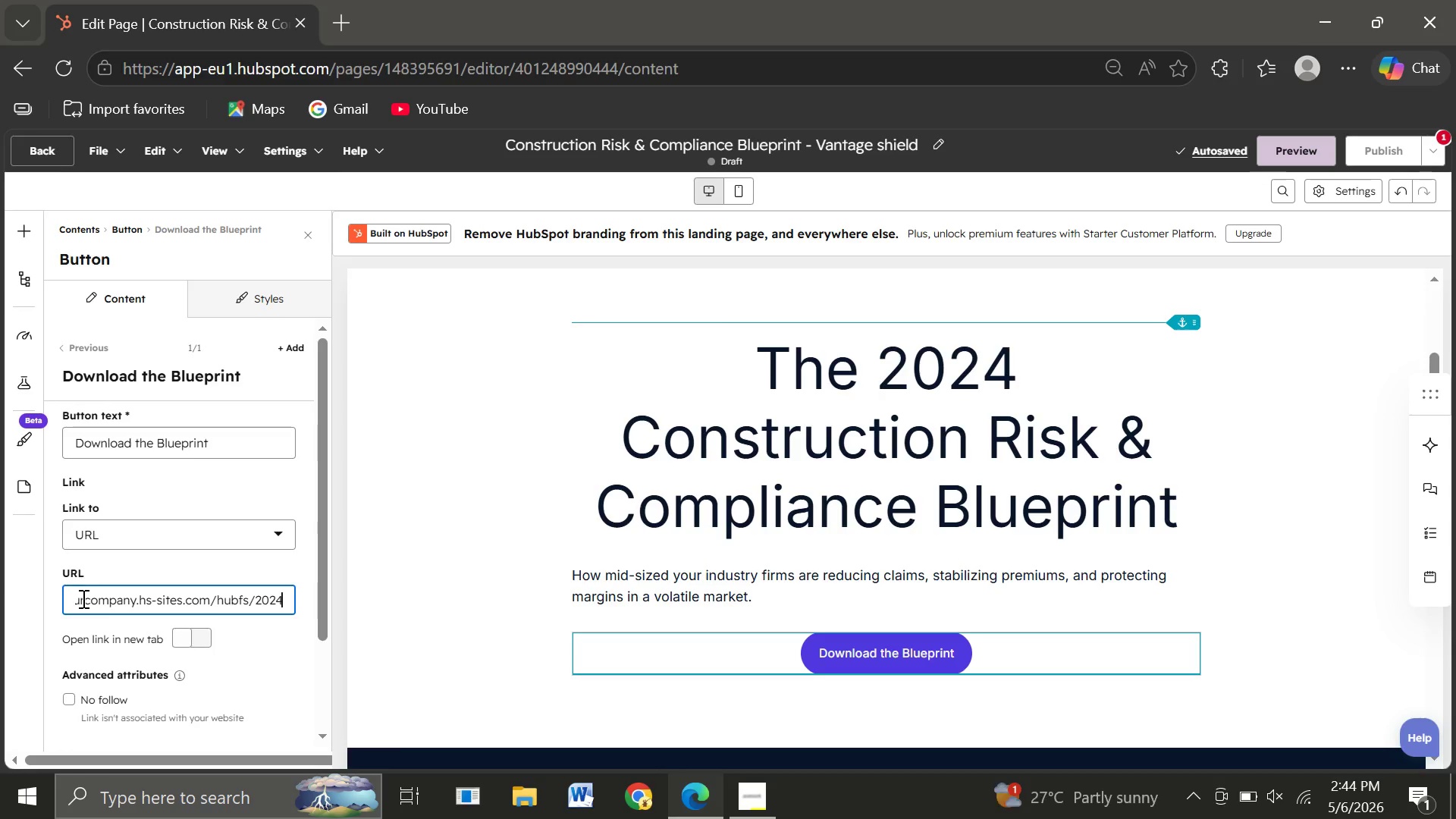 
wait(6.03)
 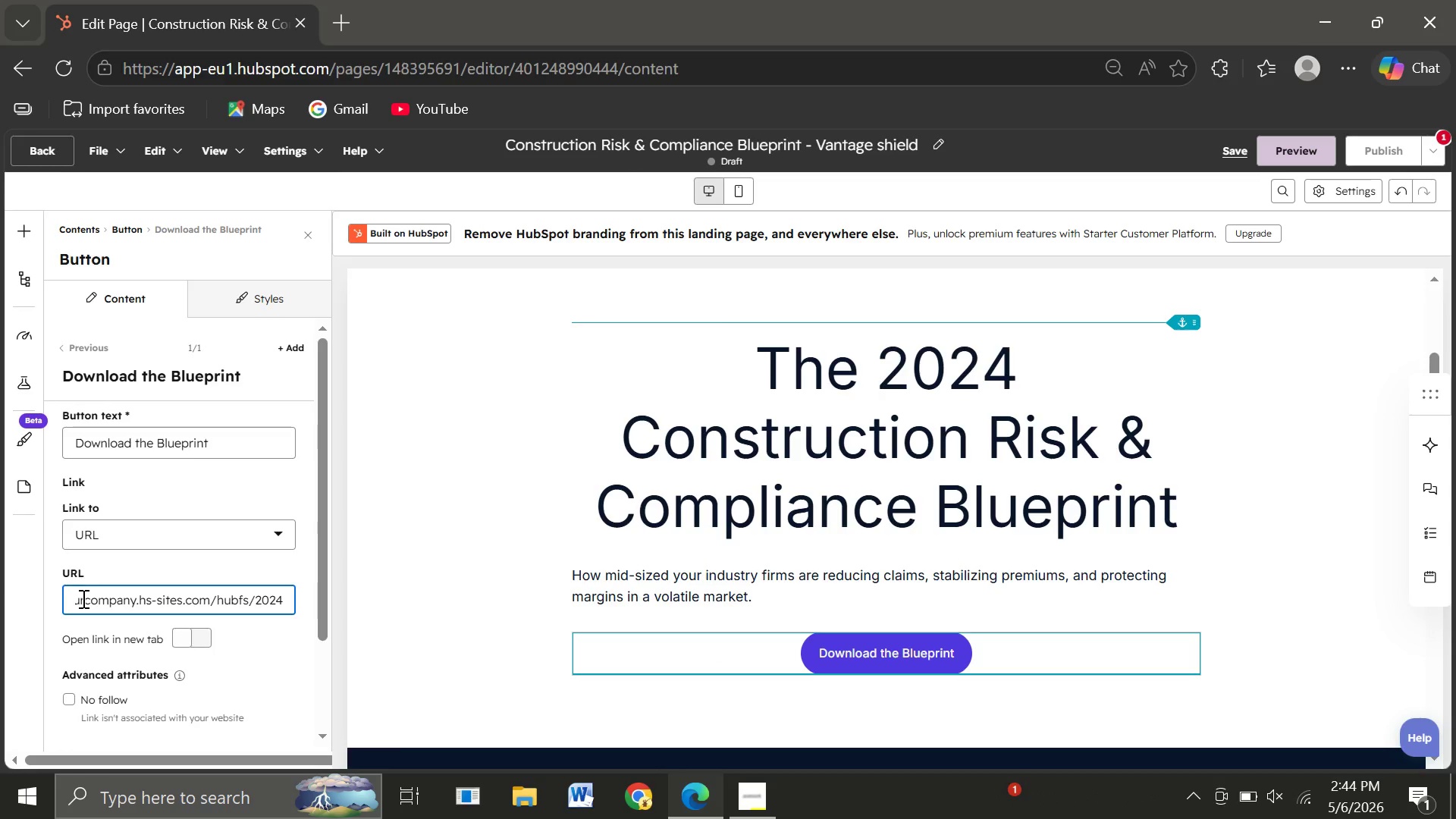 
type(-construction)
 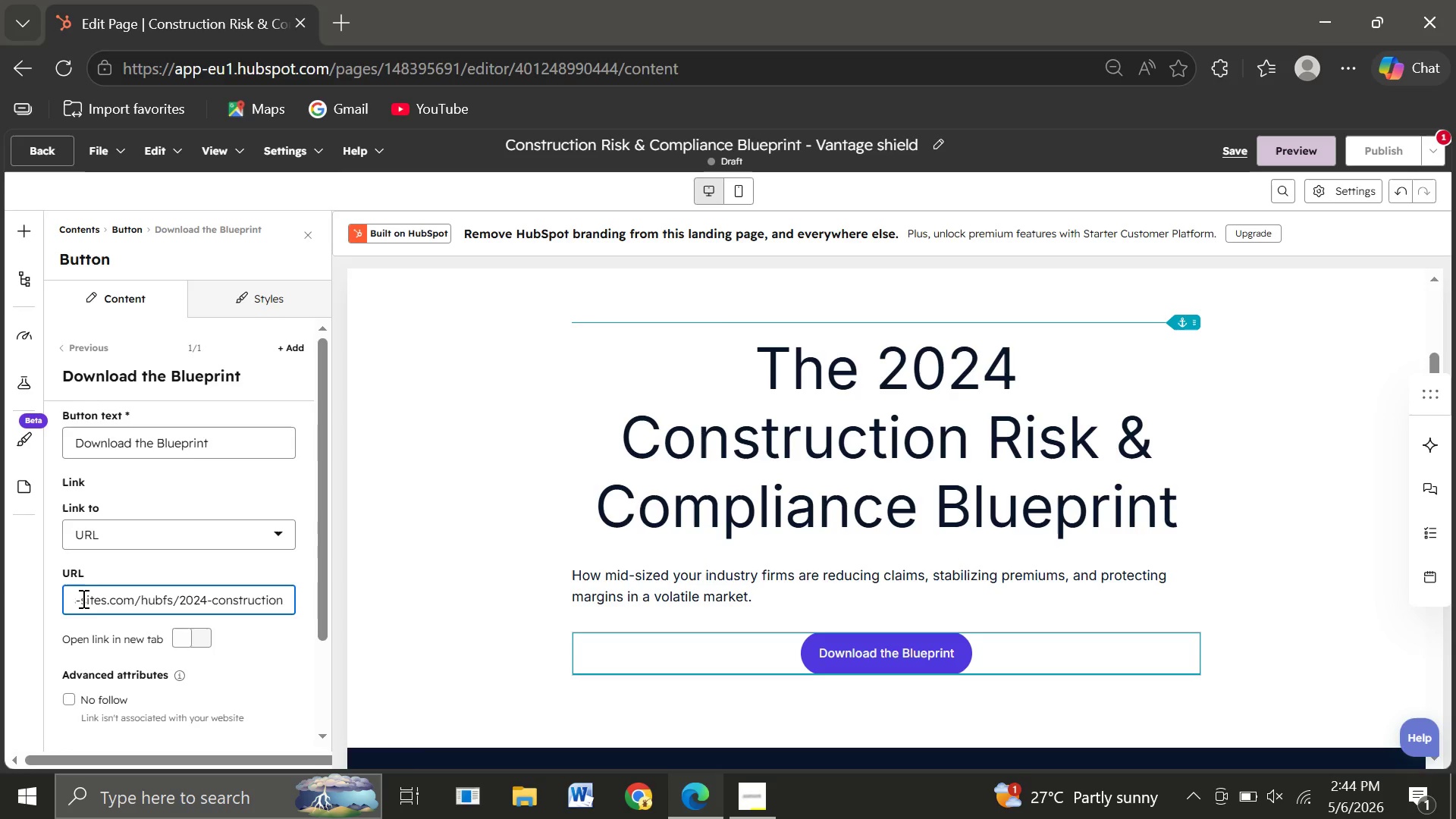 
type(-Risk-Blue)
 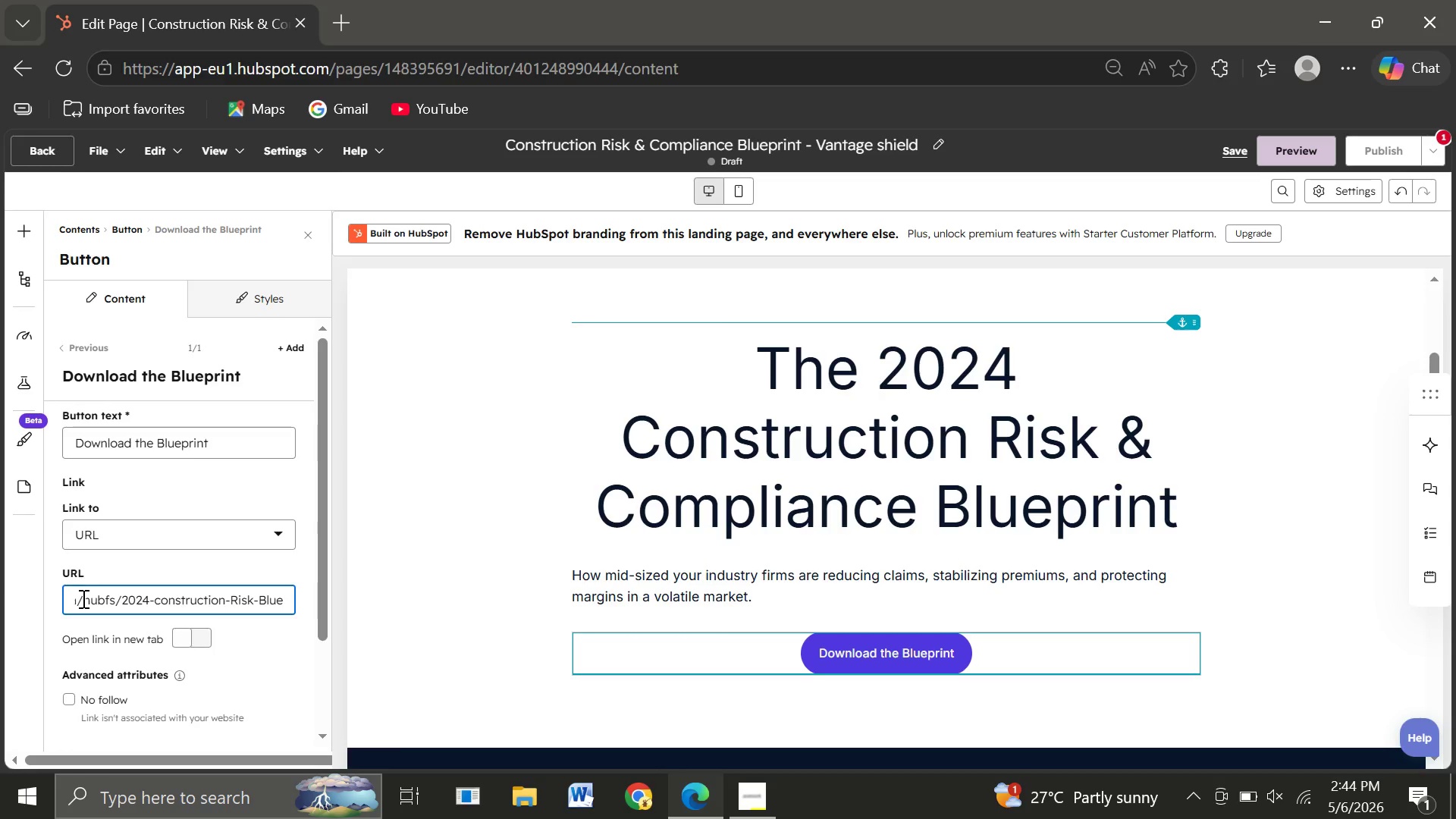 
type(print.pdf)
 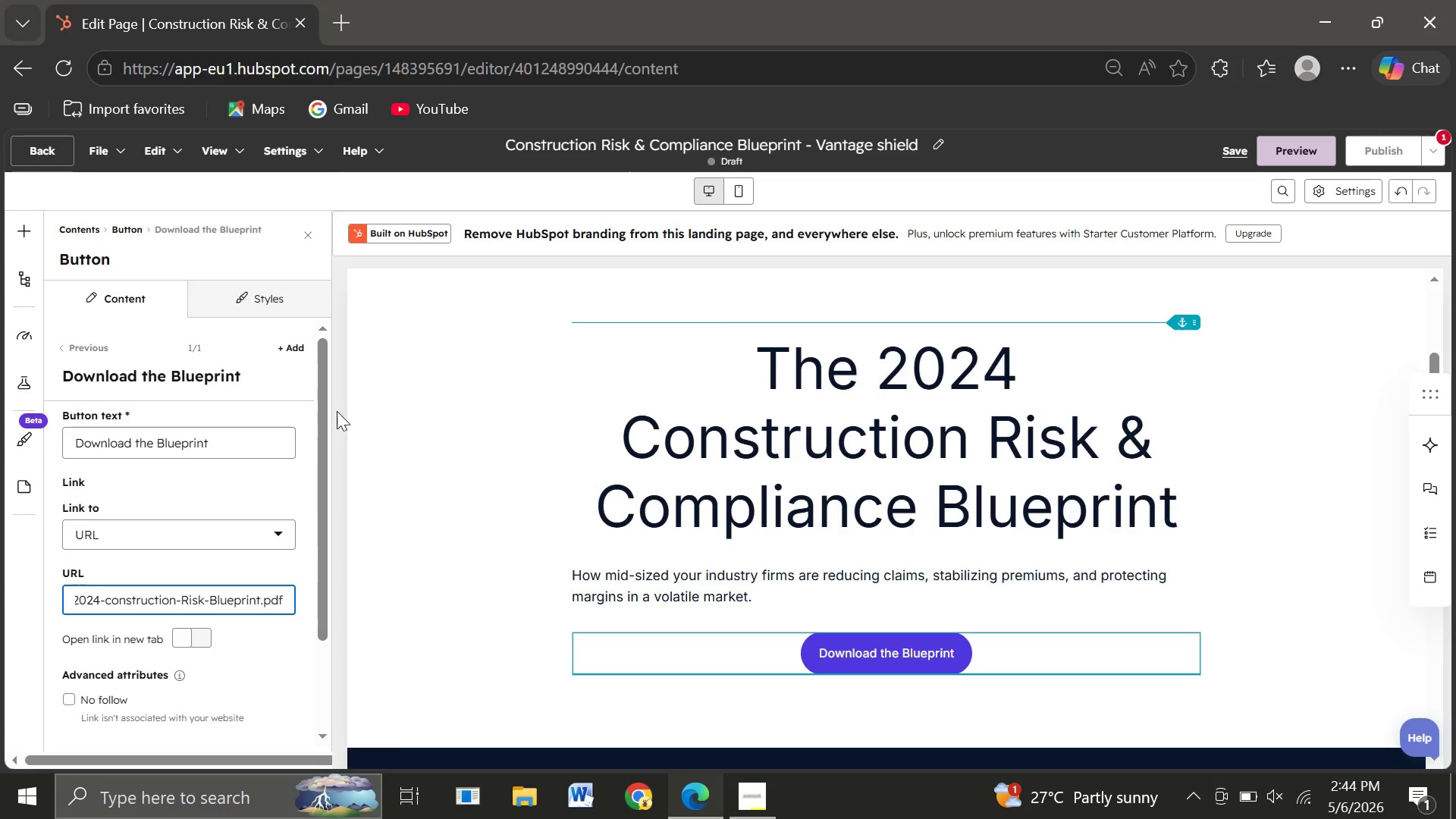 
left_click([416, 517])
 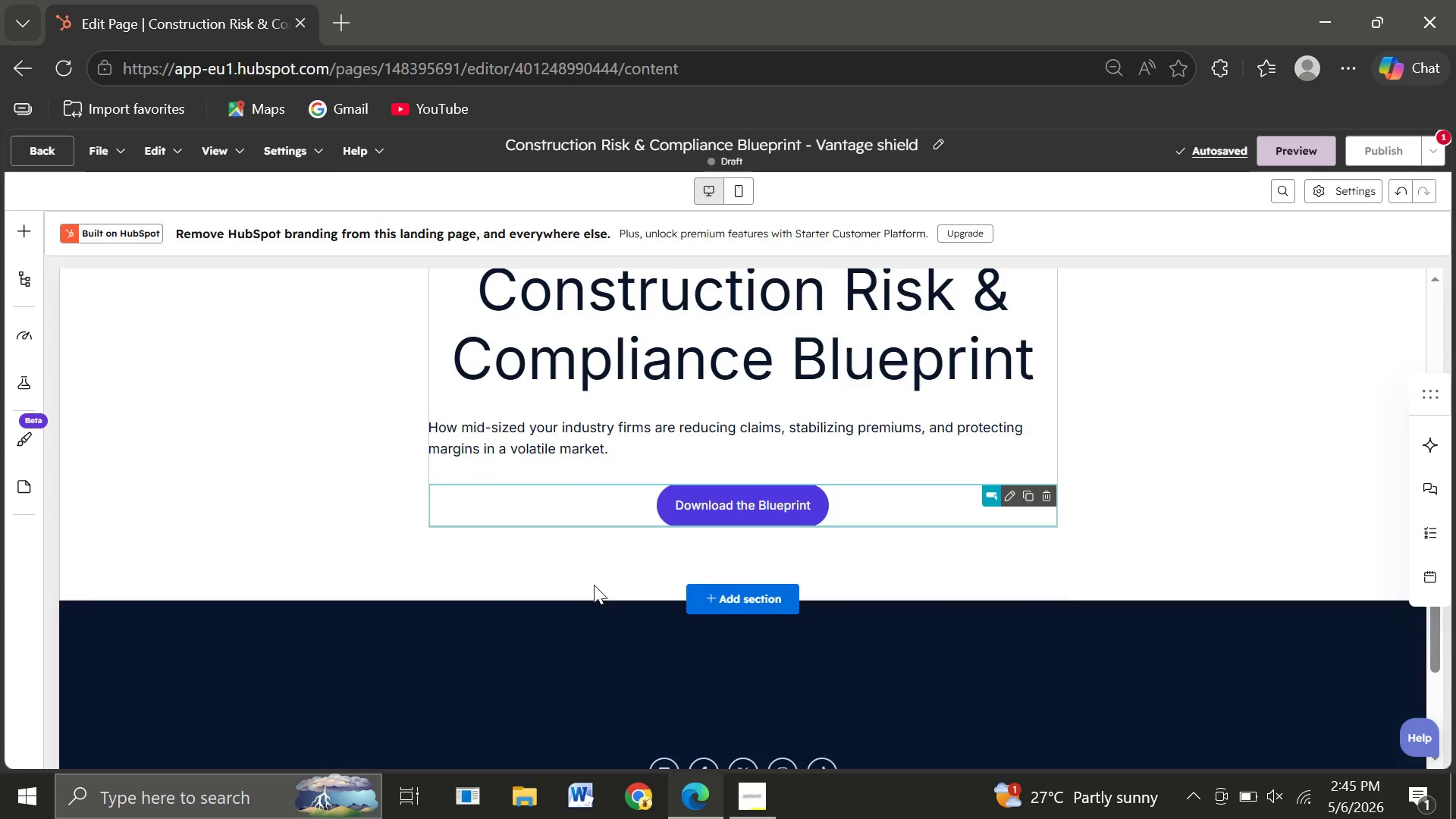 
wait(7.28)
 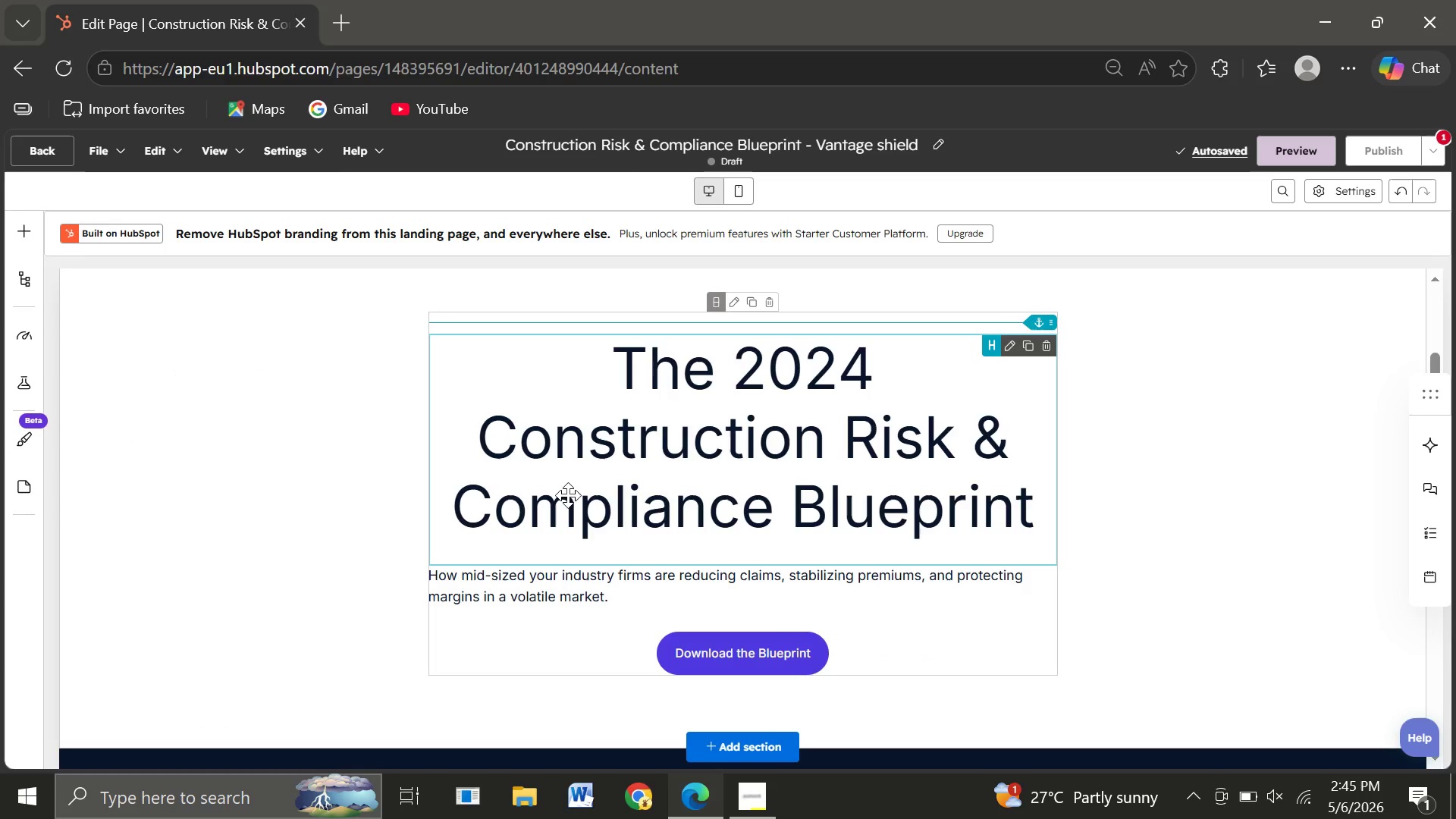 
left_click([27, 233])
 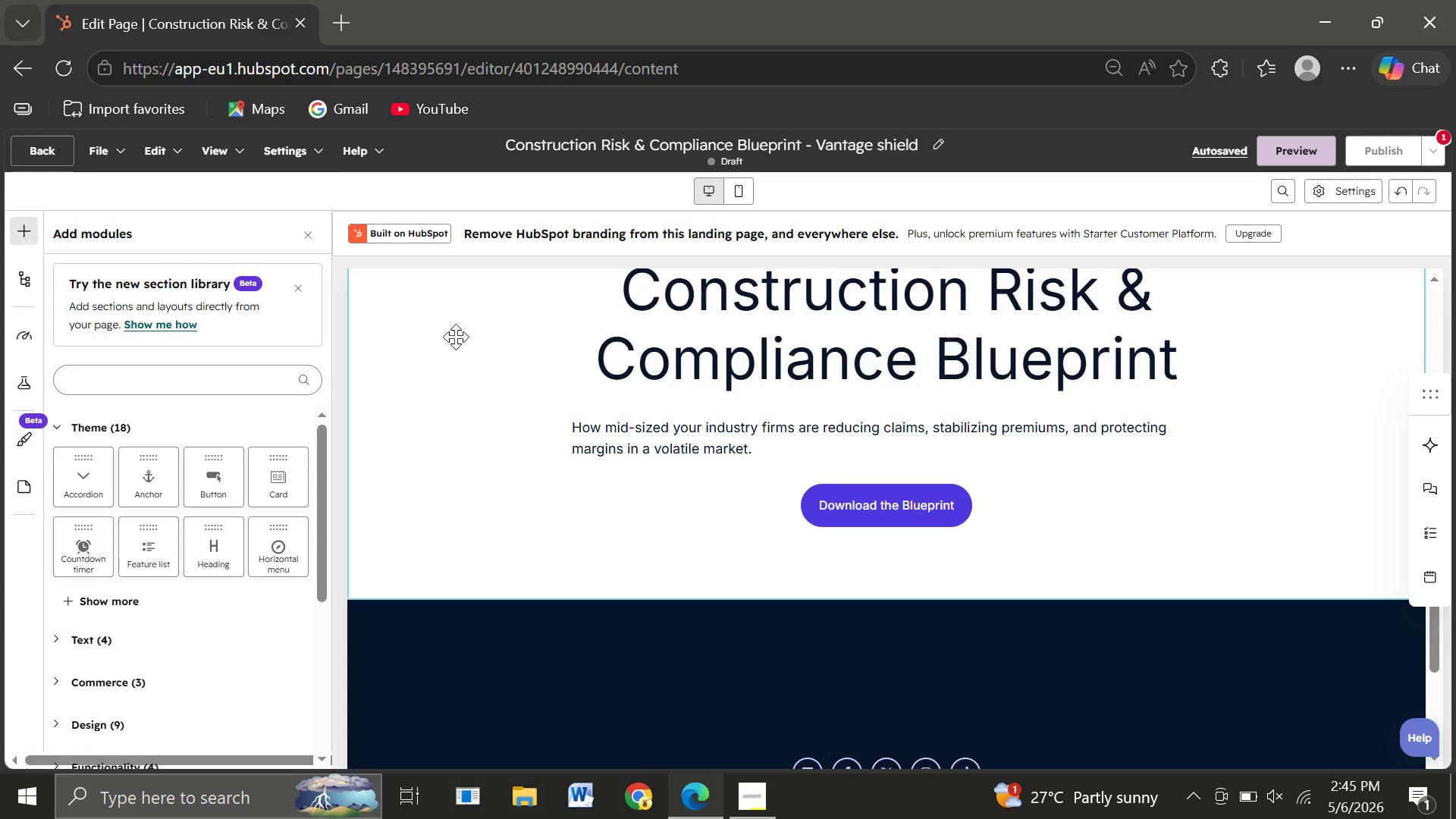 
wait(6.23)
 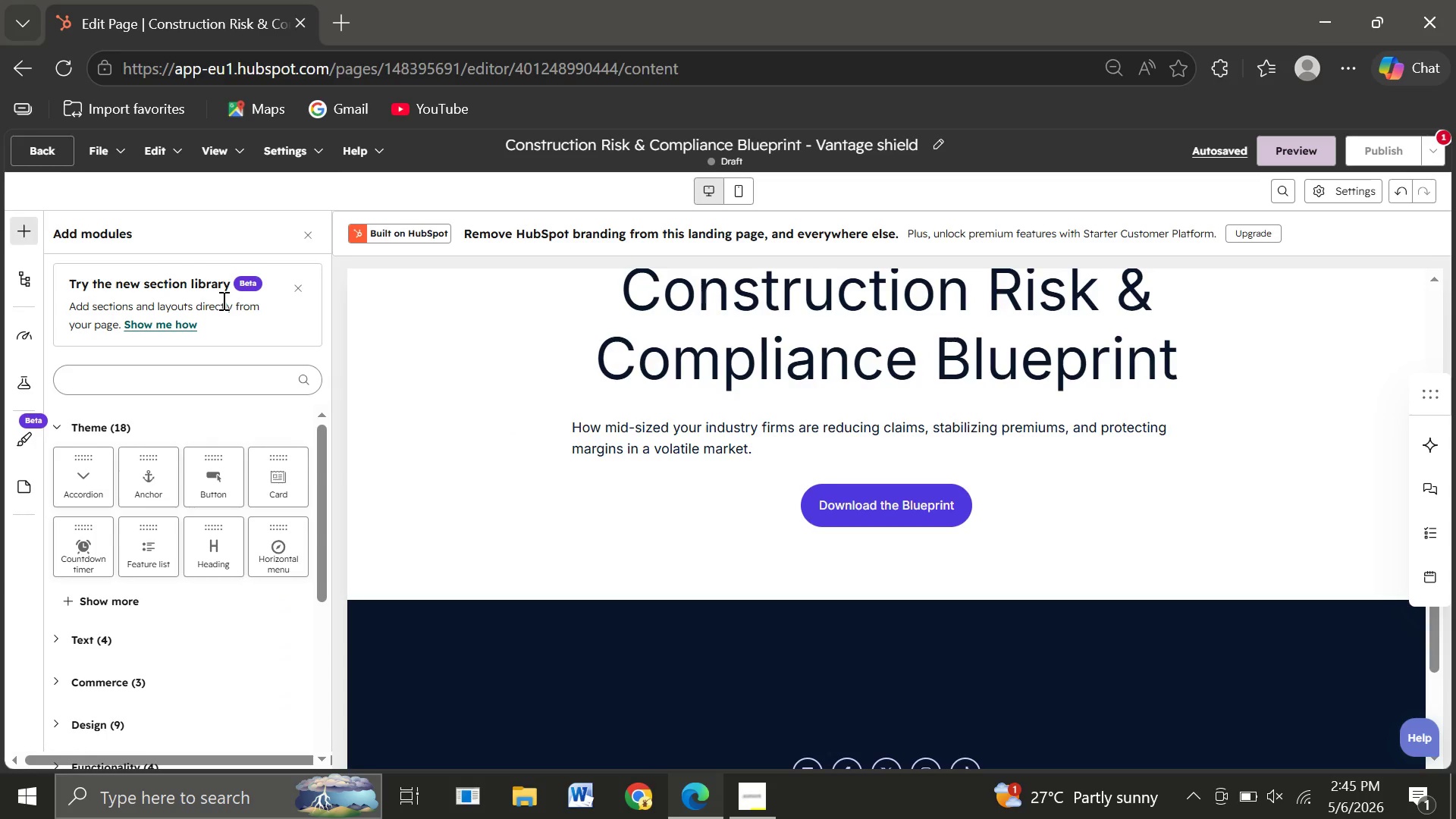 
left_click([459, 337])
 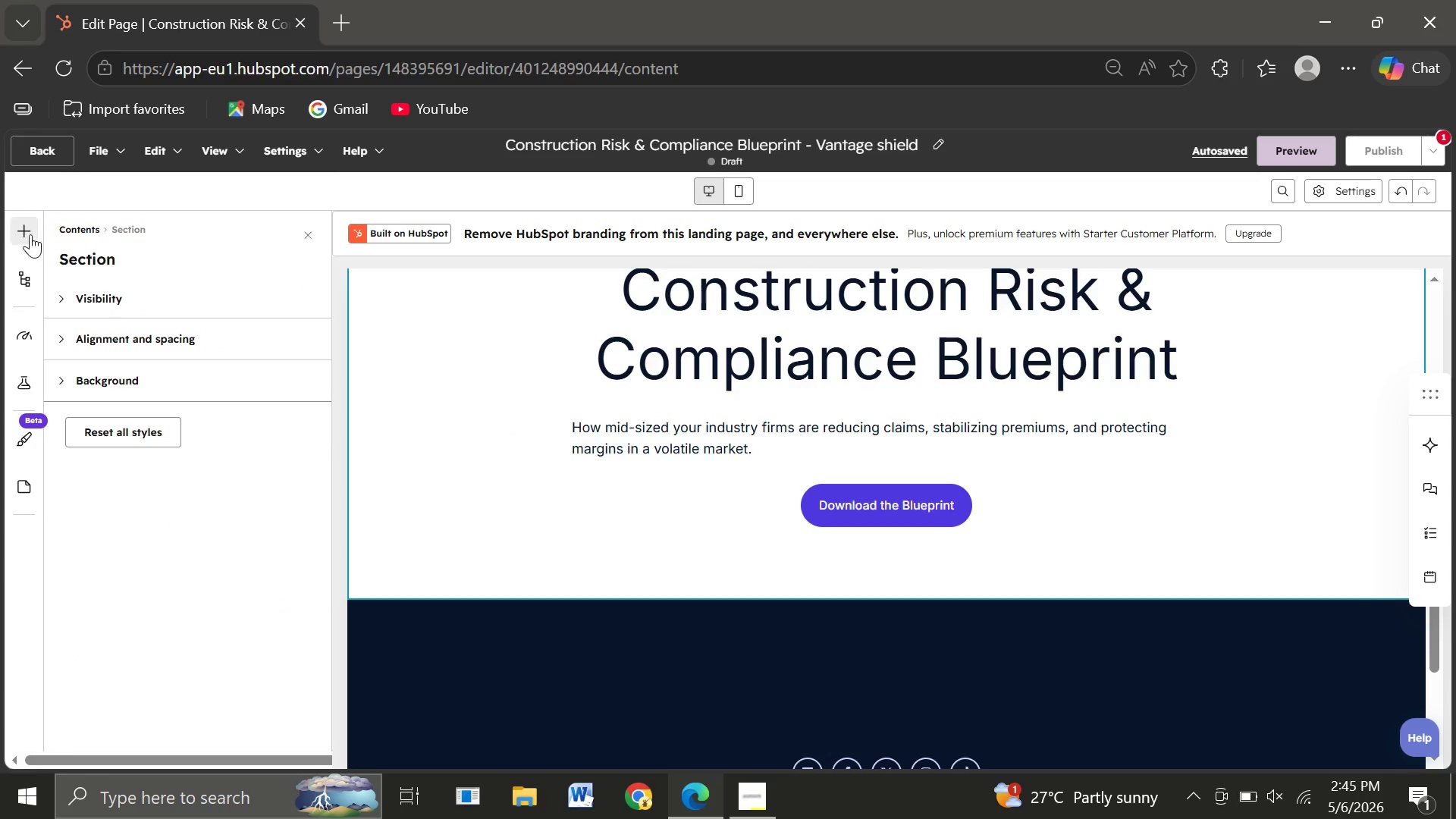 
left_click([27, 234])
 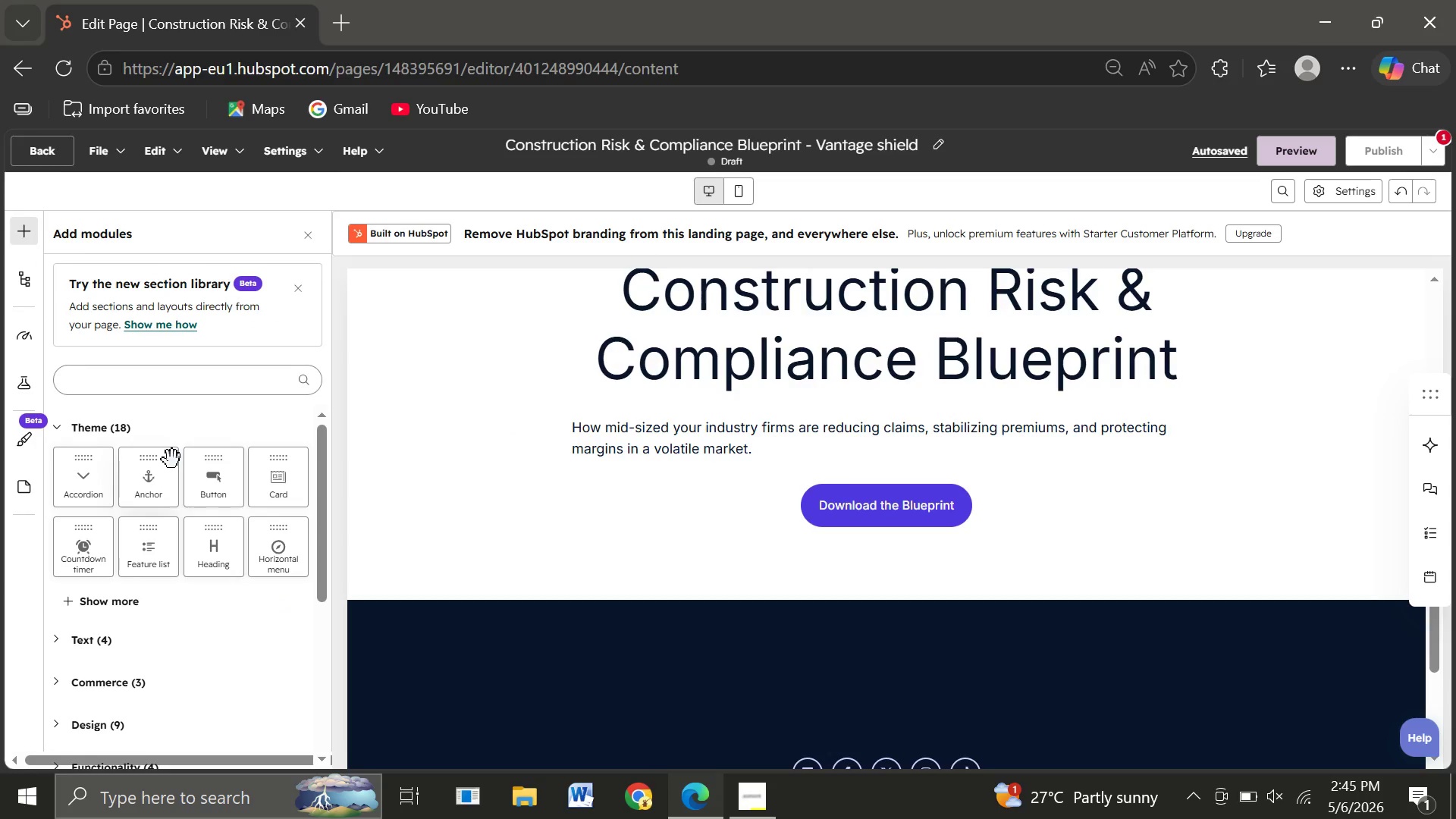 
wait(10.59)
 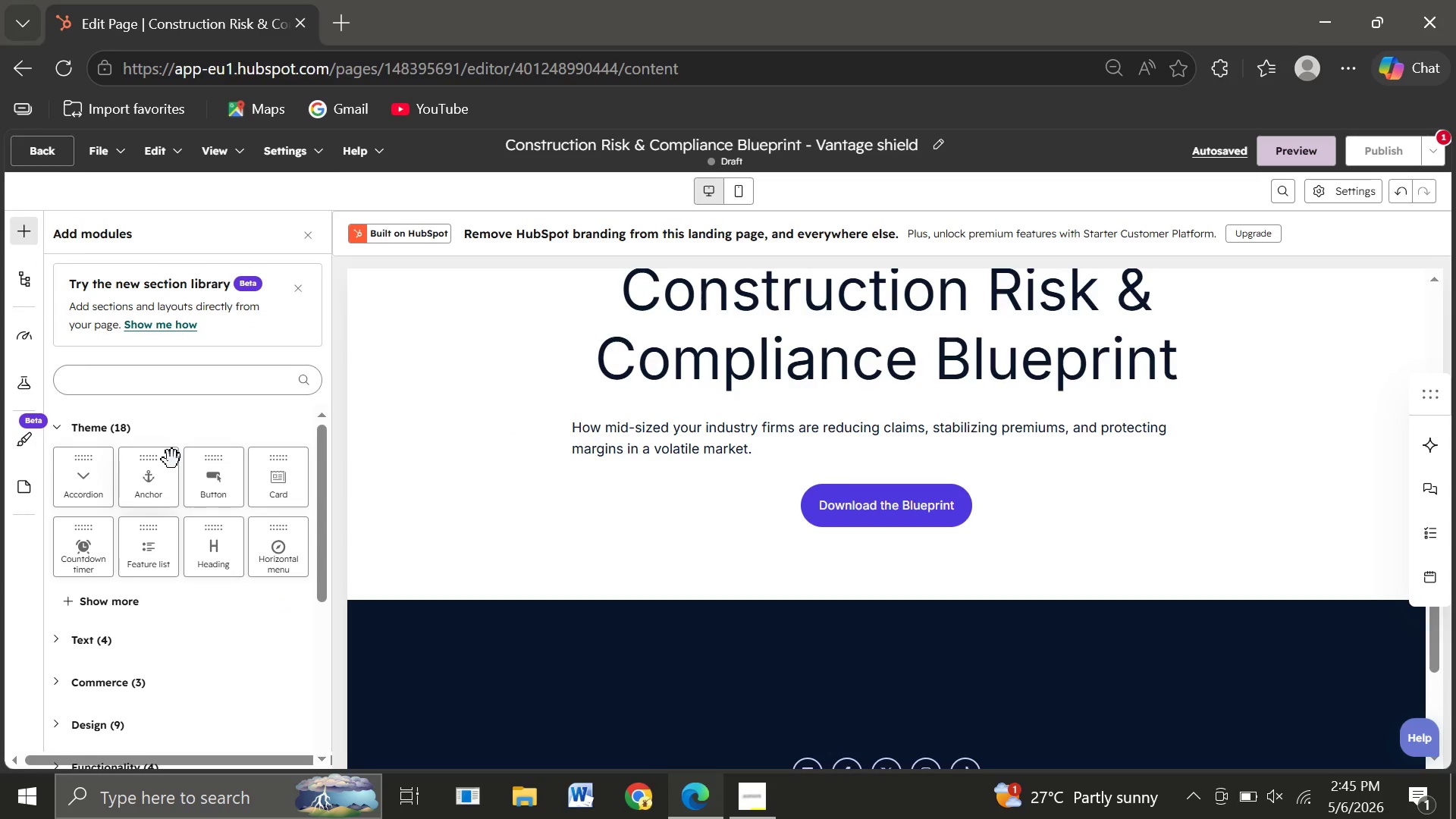 
left_click([96, 635])
 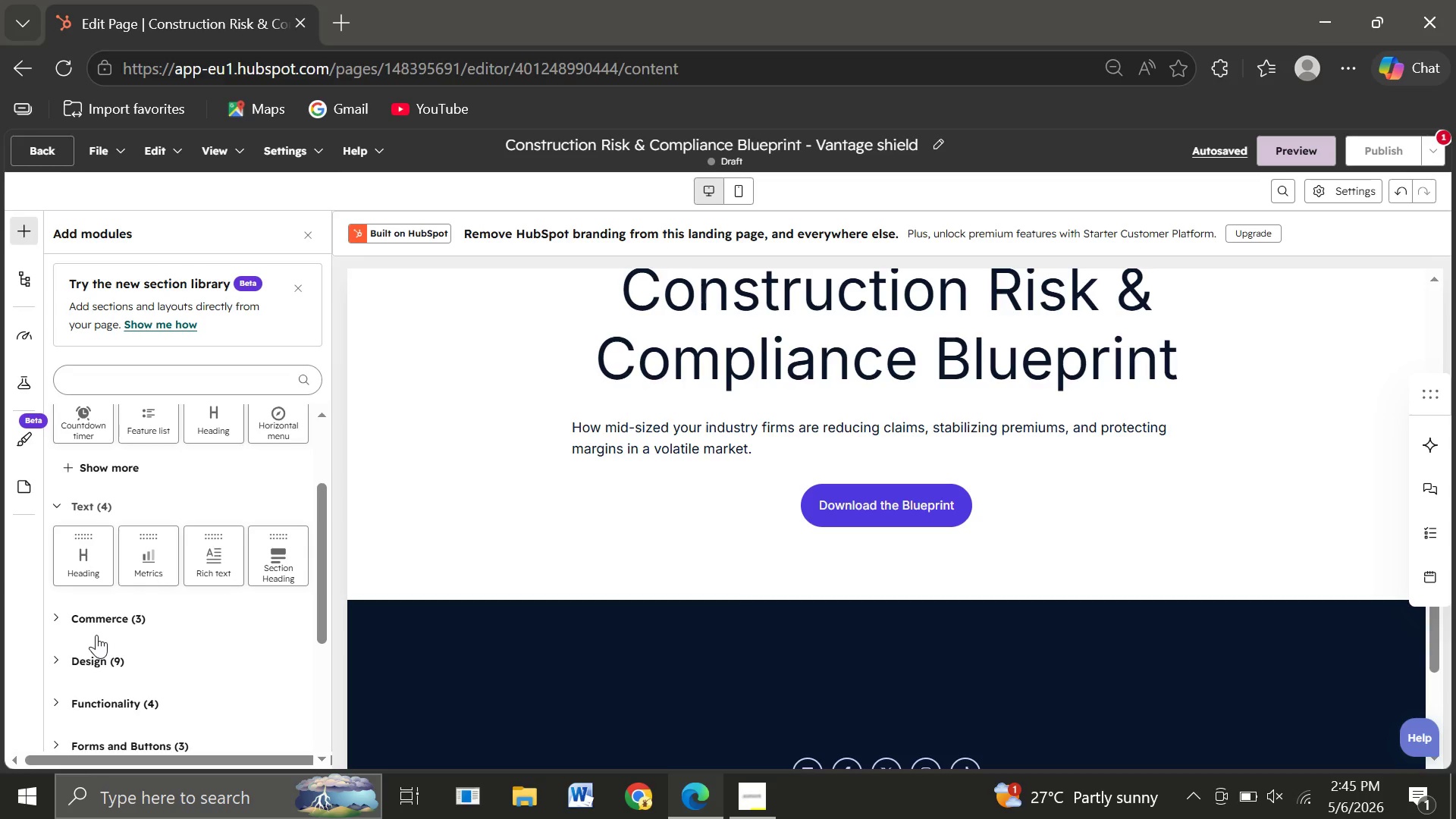 
wait(18.19)
 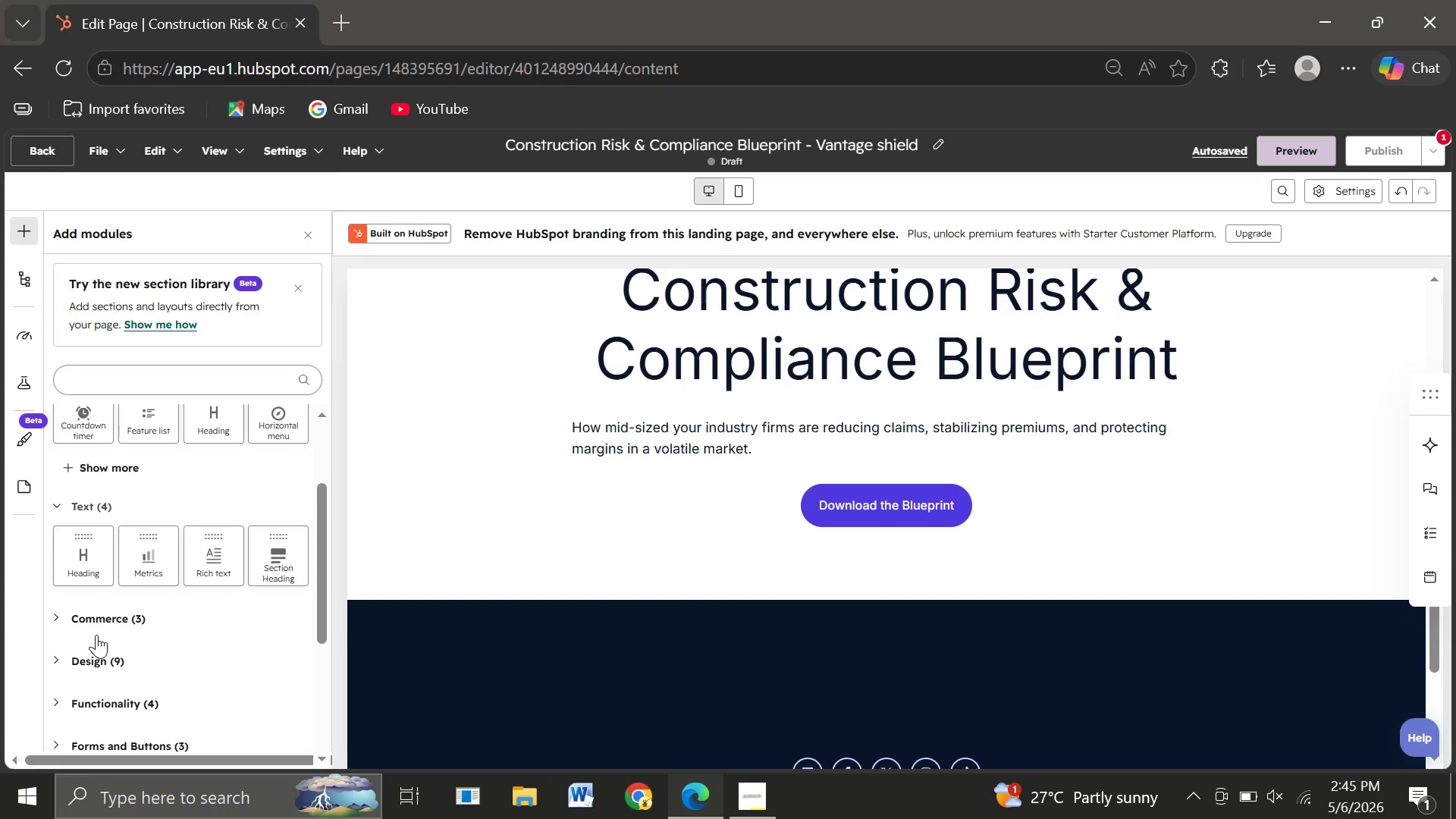 
left_click_drag(start_coordinate=[89, 560], to_coordinate=[921, 530])
 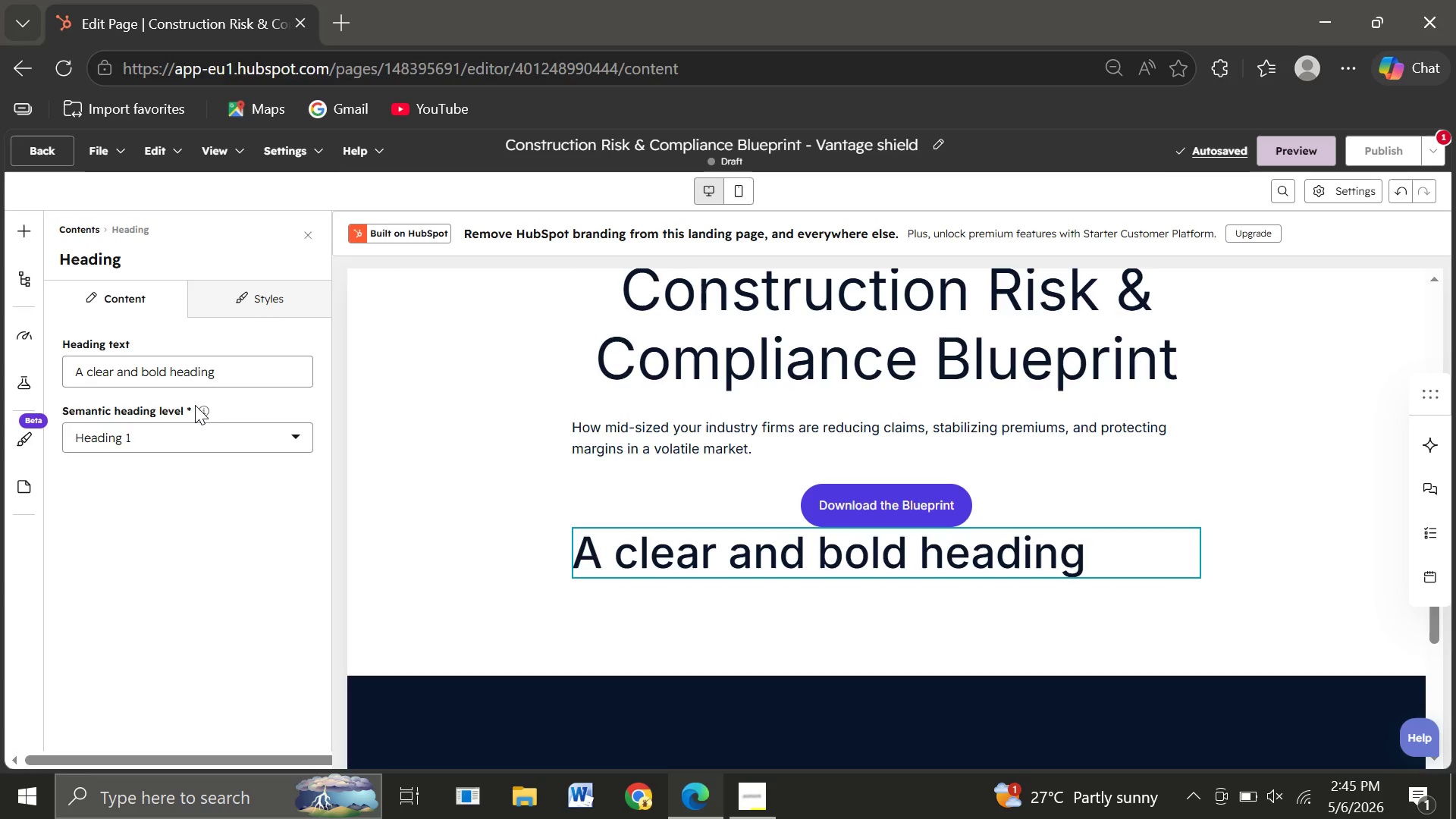 
wait(6.44)
 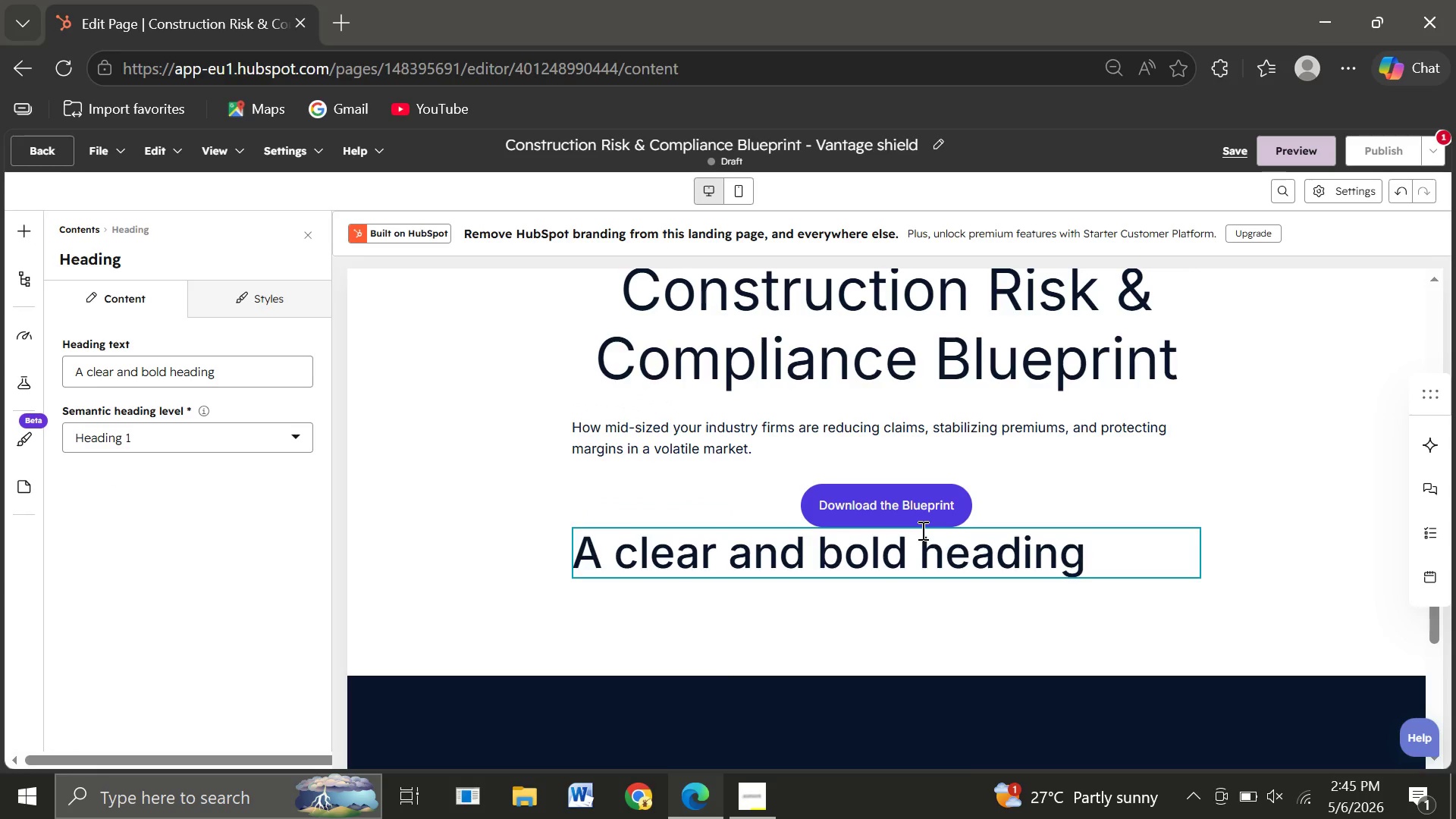 
left_click_drag(start_coordinate=[226, 369], to_coordinate=[52, 374])
 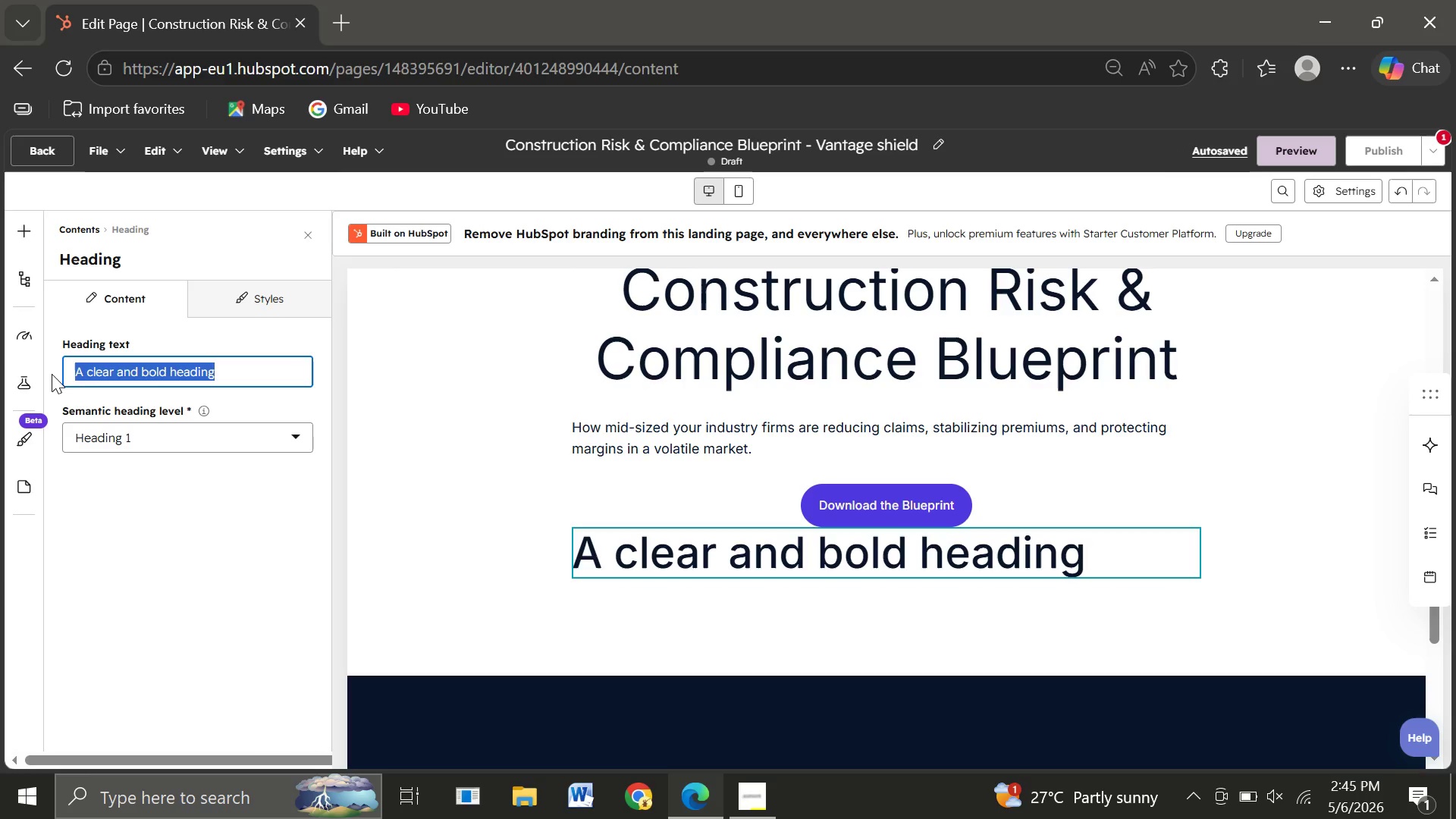 
wait(5.28)
 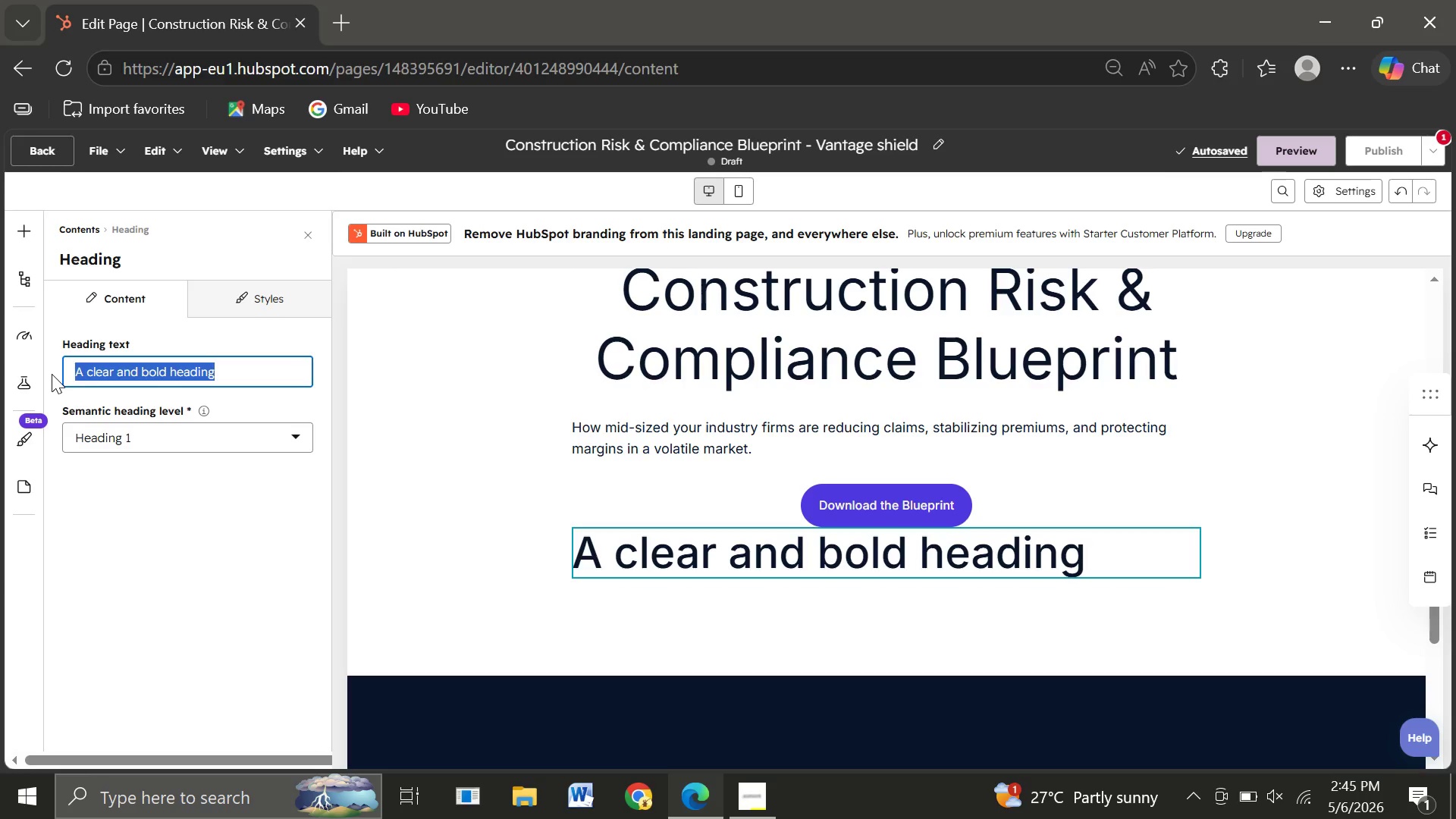 
key(Backspace)
 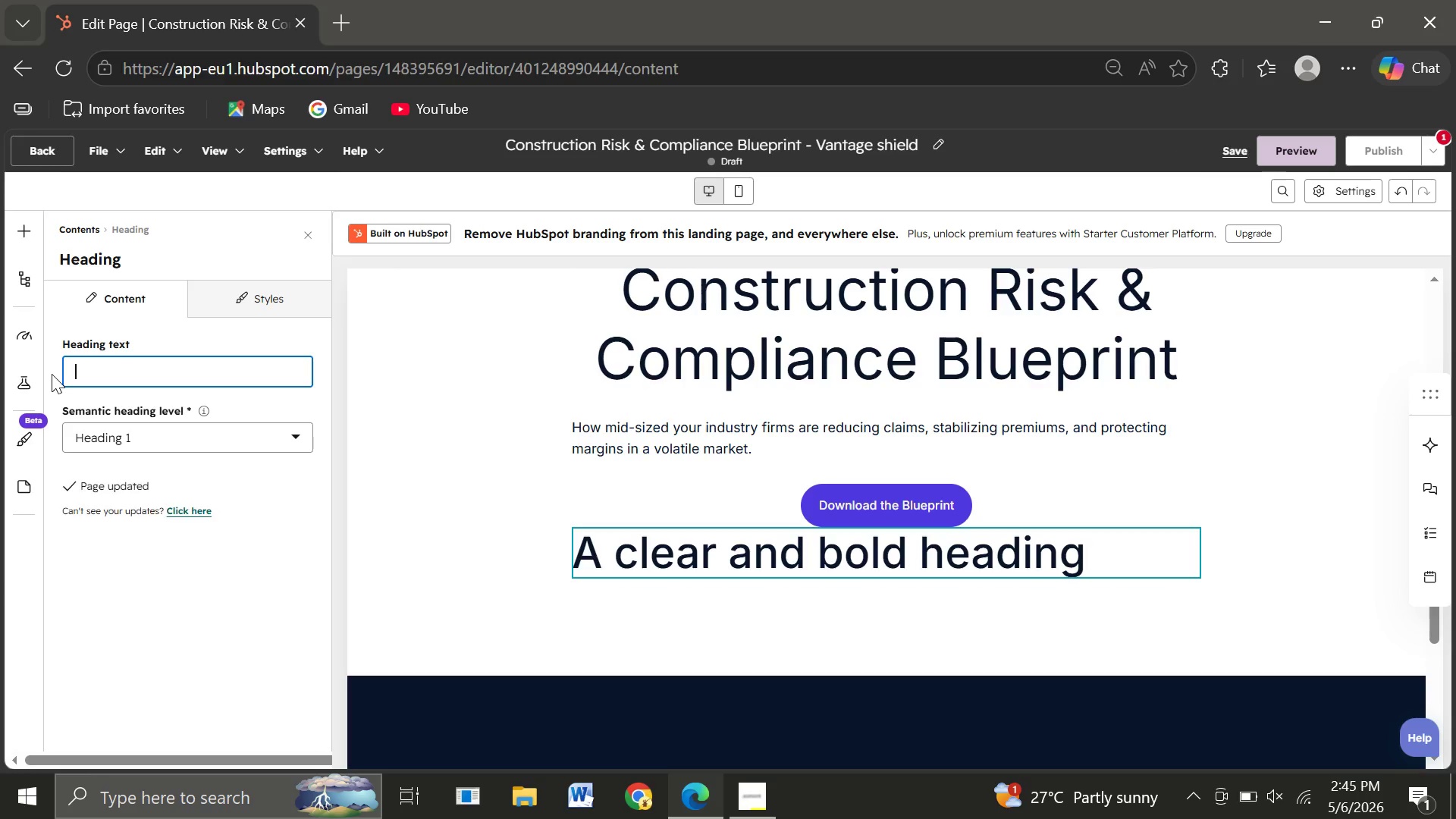 
key(Backspace)
 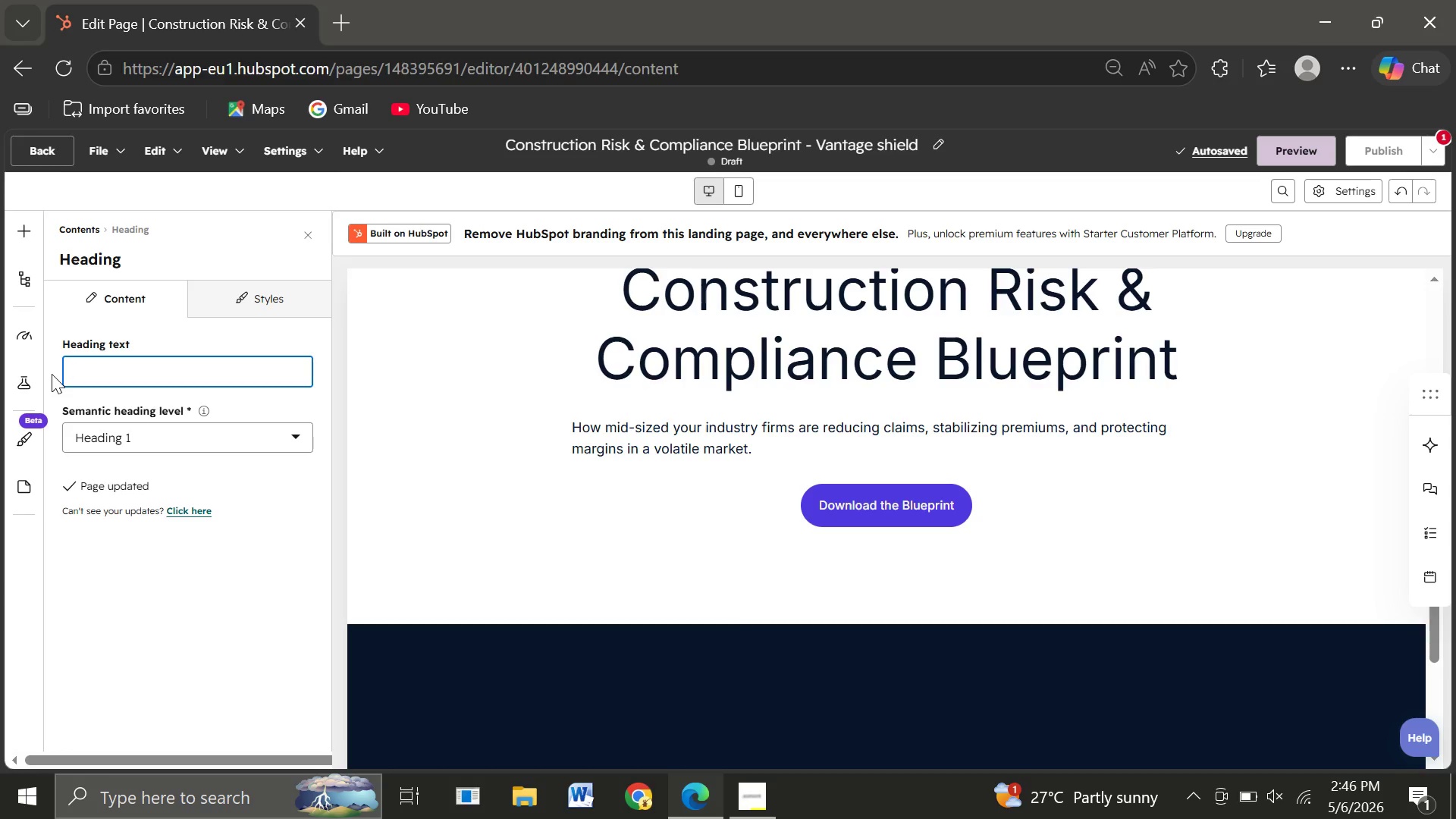 
wait(5.44)
 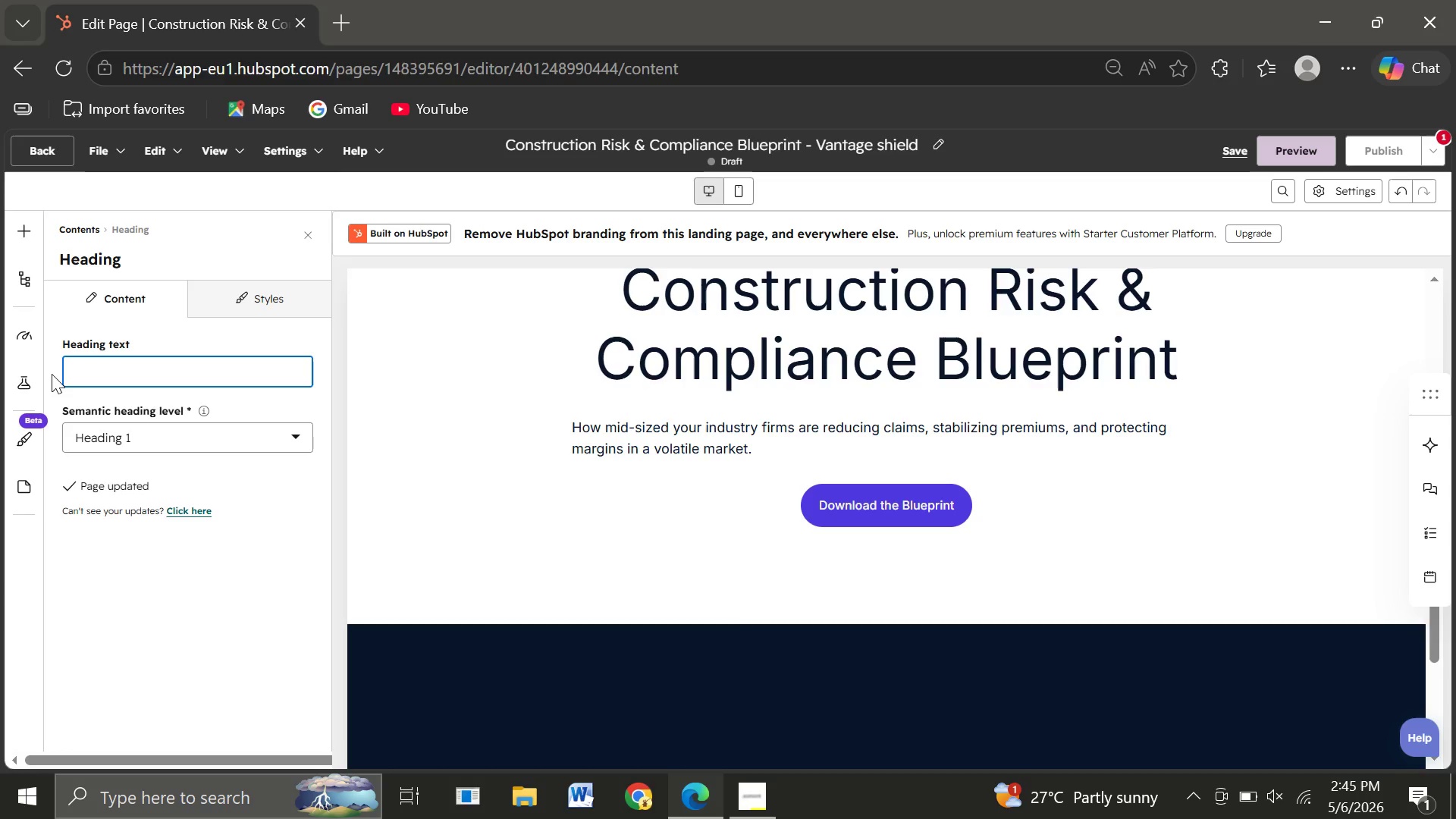 
type(Why)
 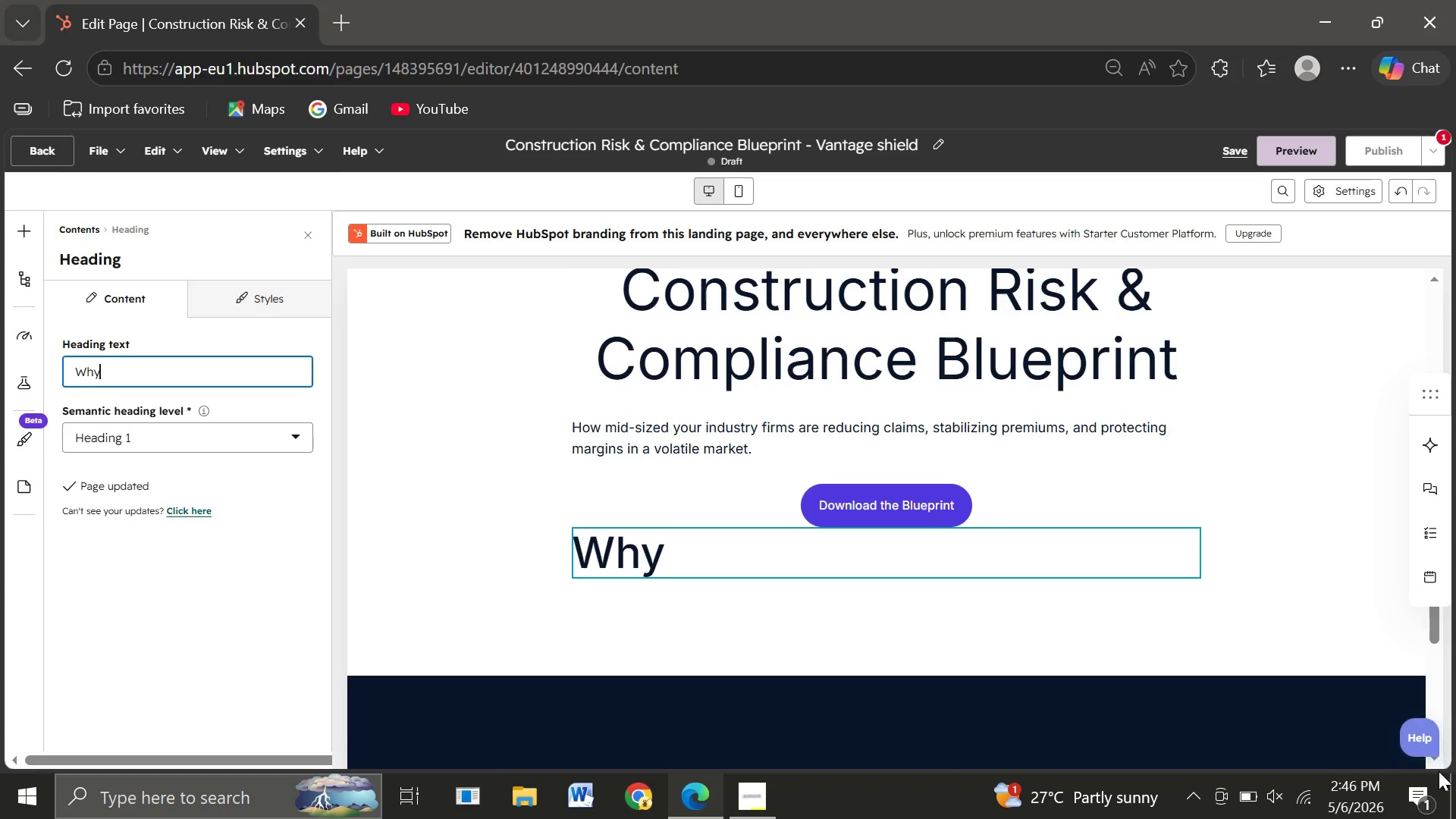 
left_click([1431, 805])
 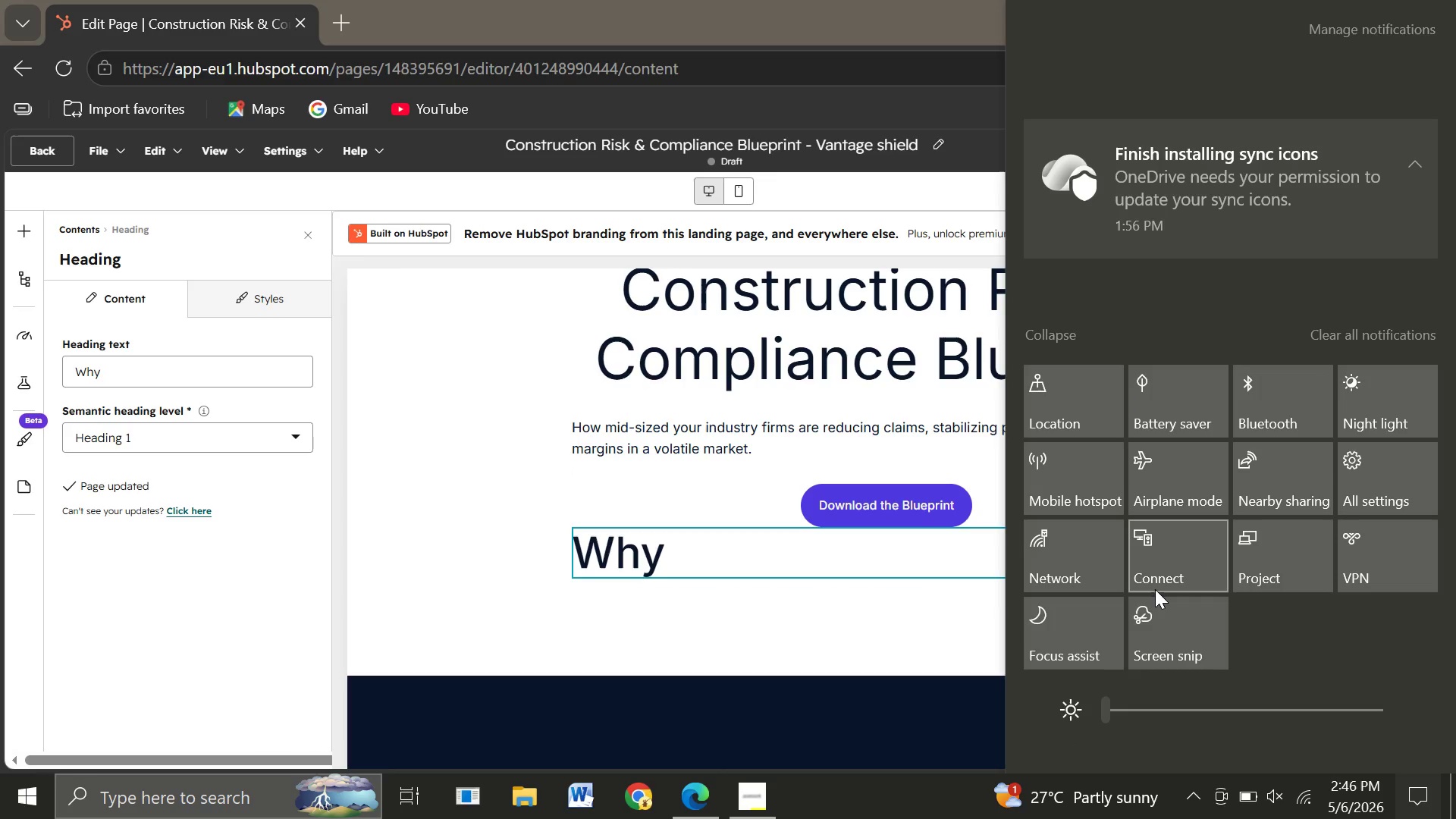 
wait(7.08)
 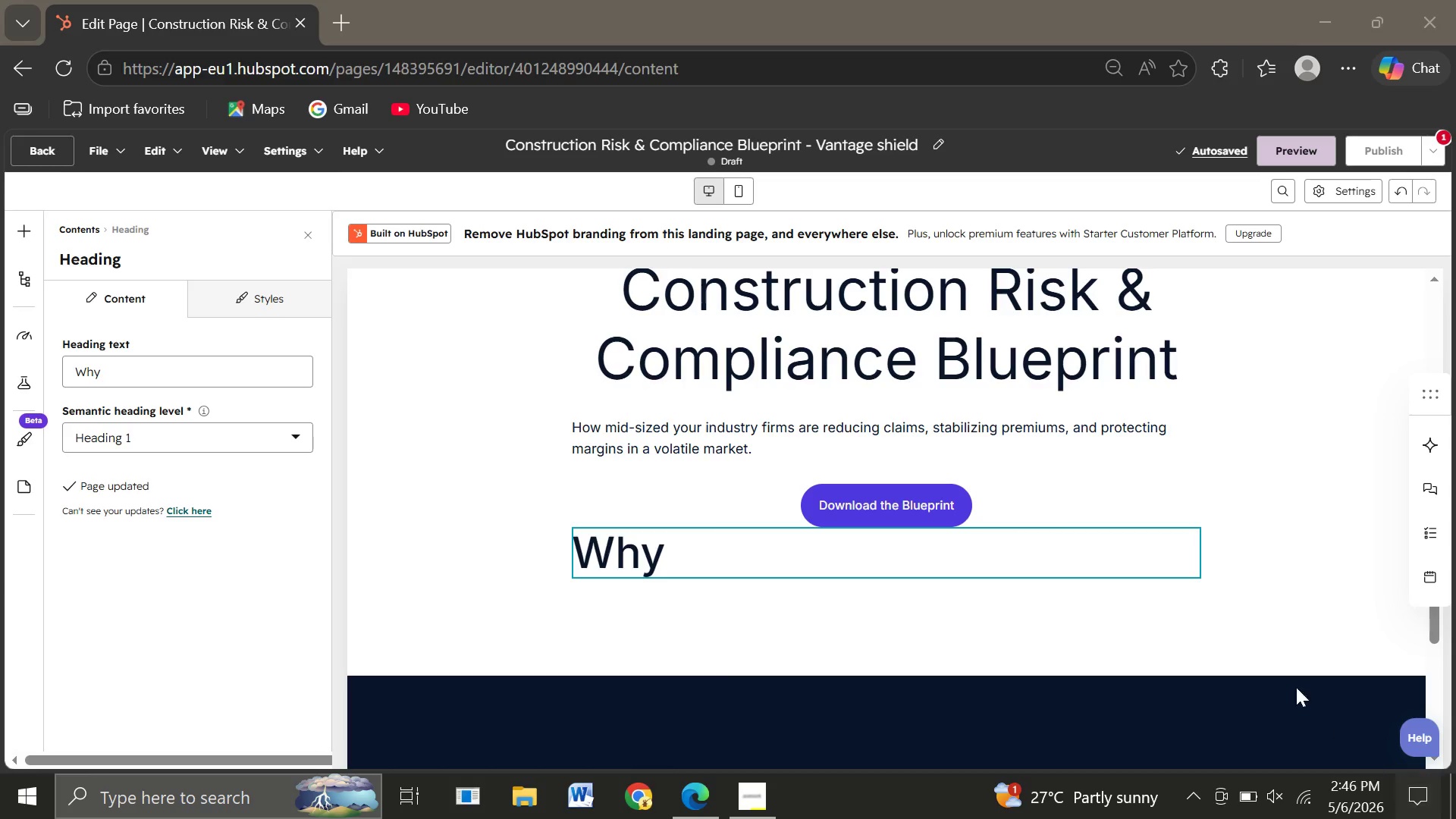 
left_click([1367, 403])
 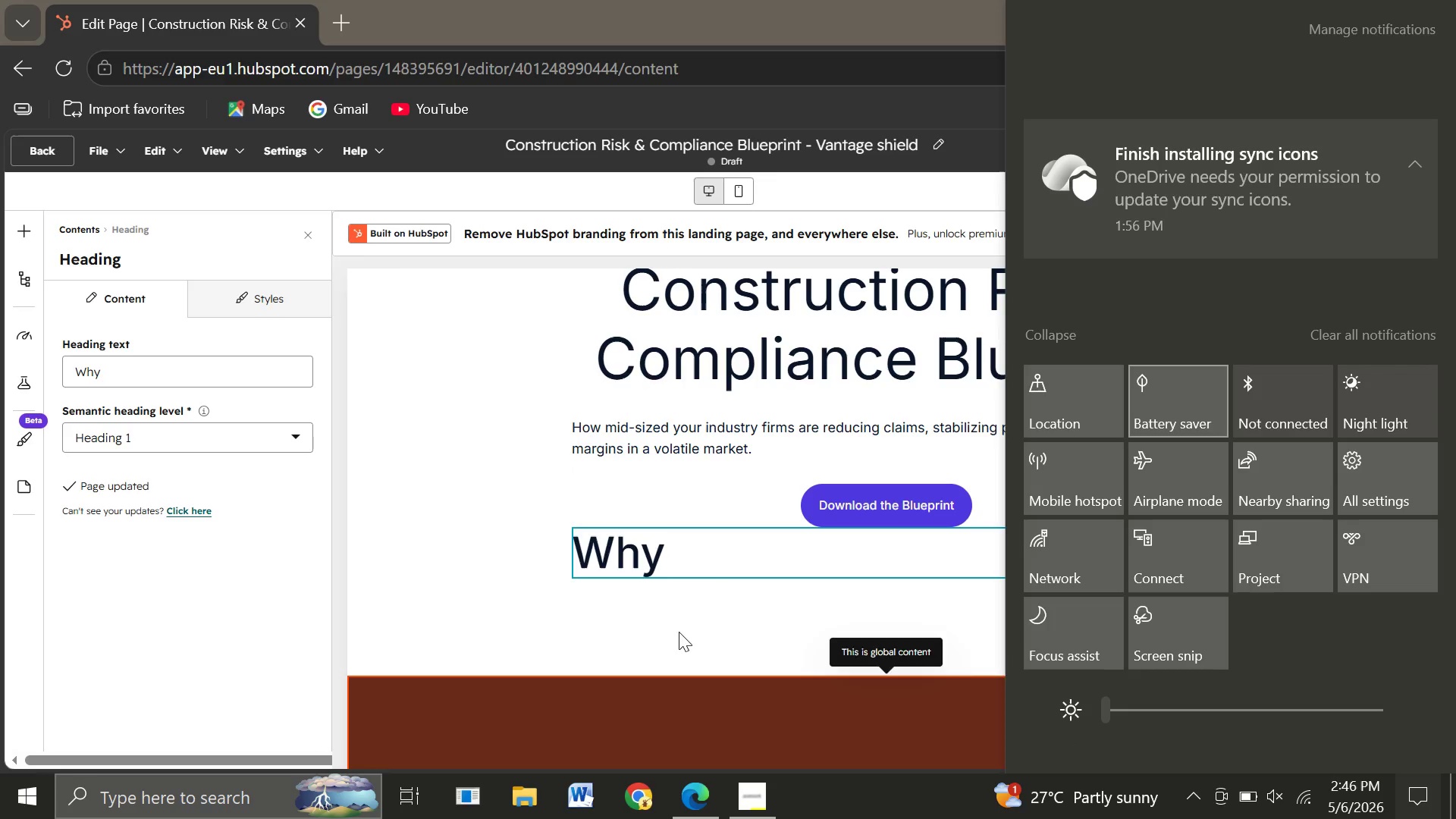 
left_click([708, 558])
 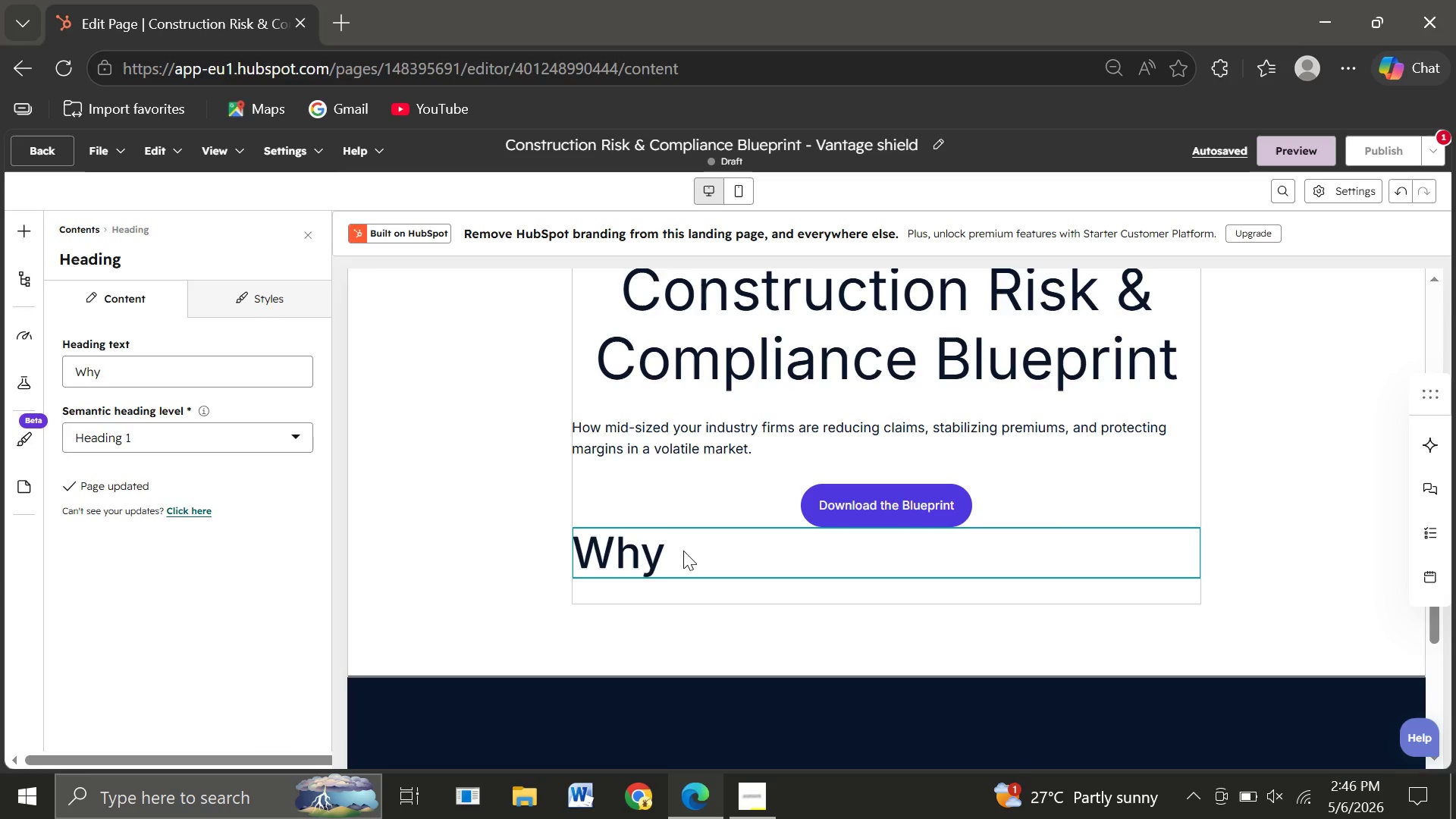 
double_click([683, 551])
 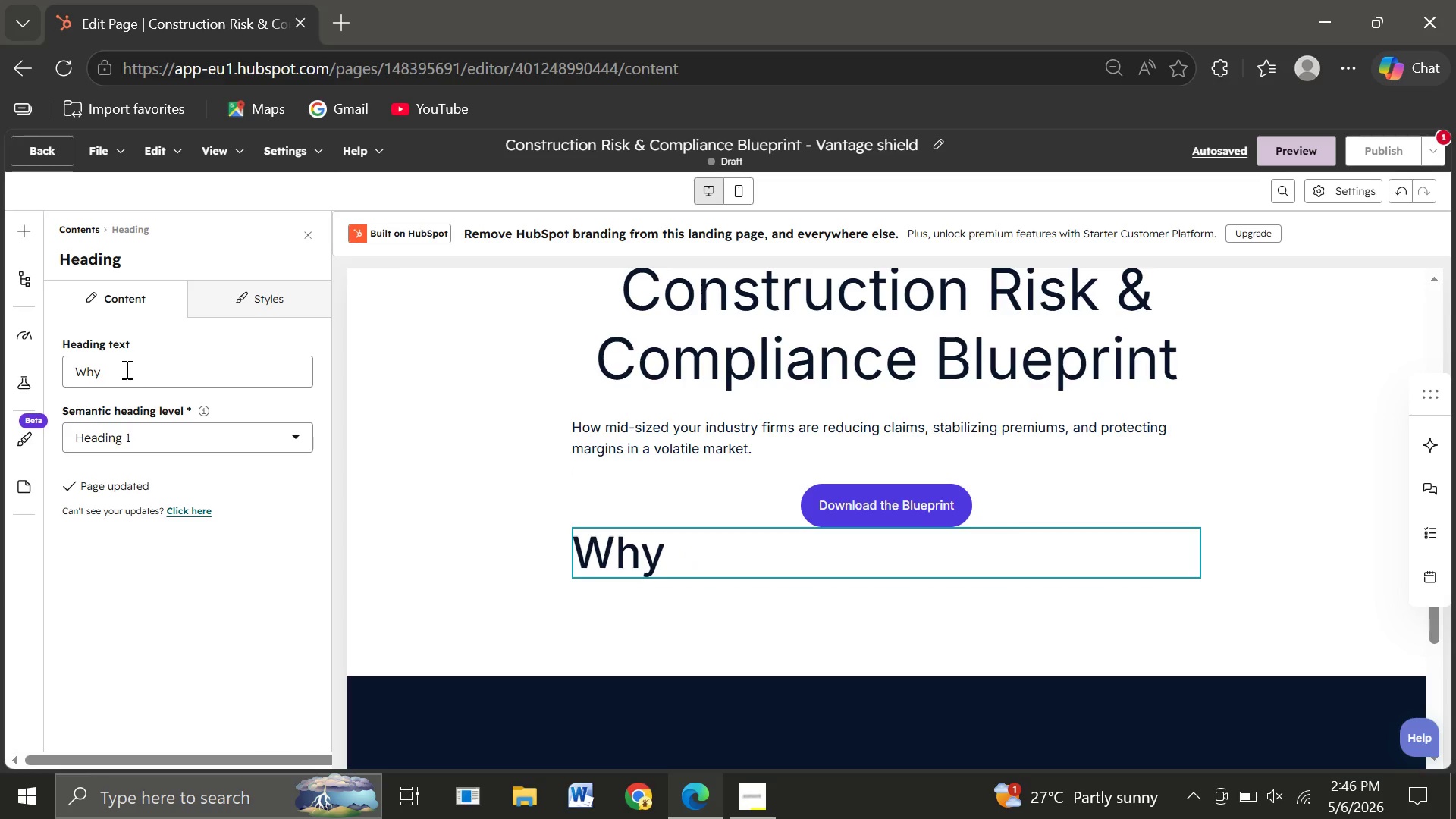 
left_click([125, 369])
 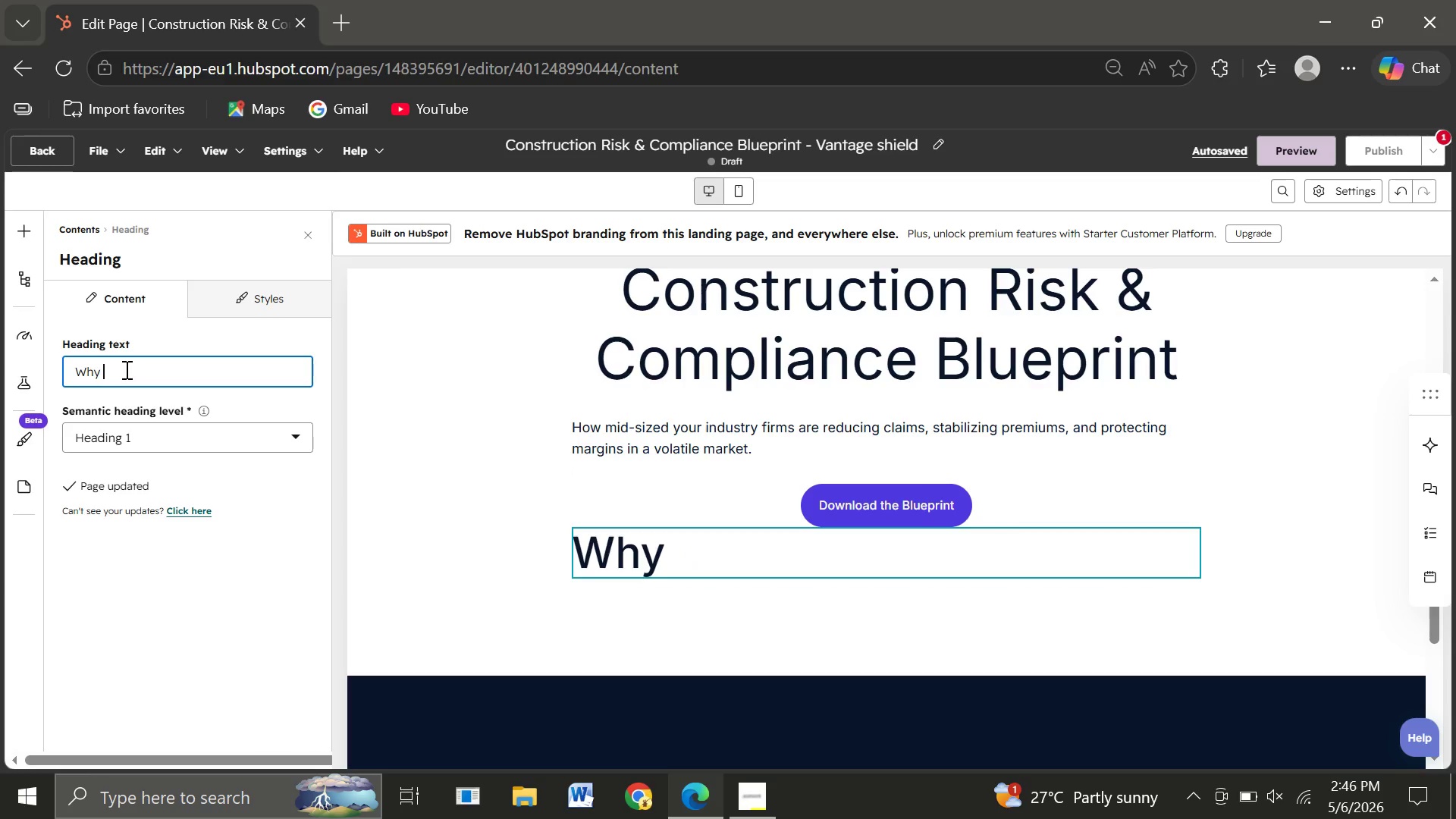 
type( Construction Firms Are Losing)
 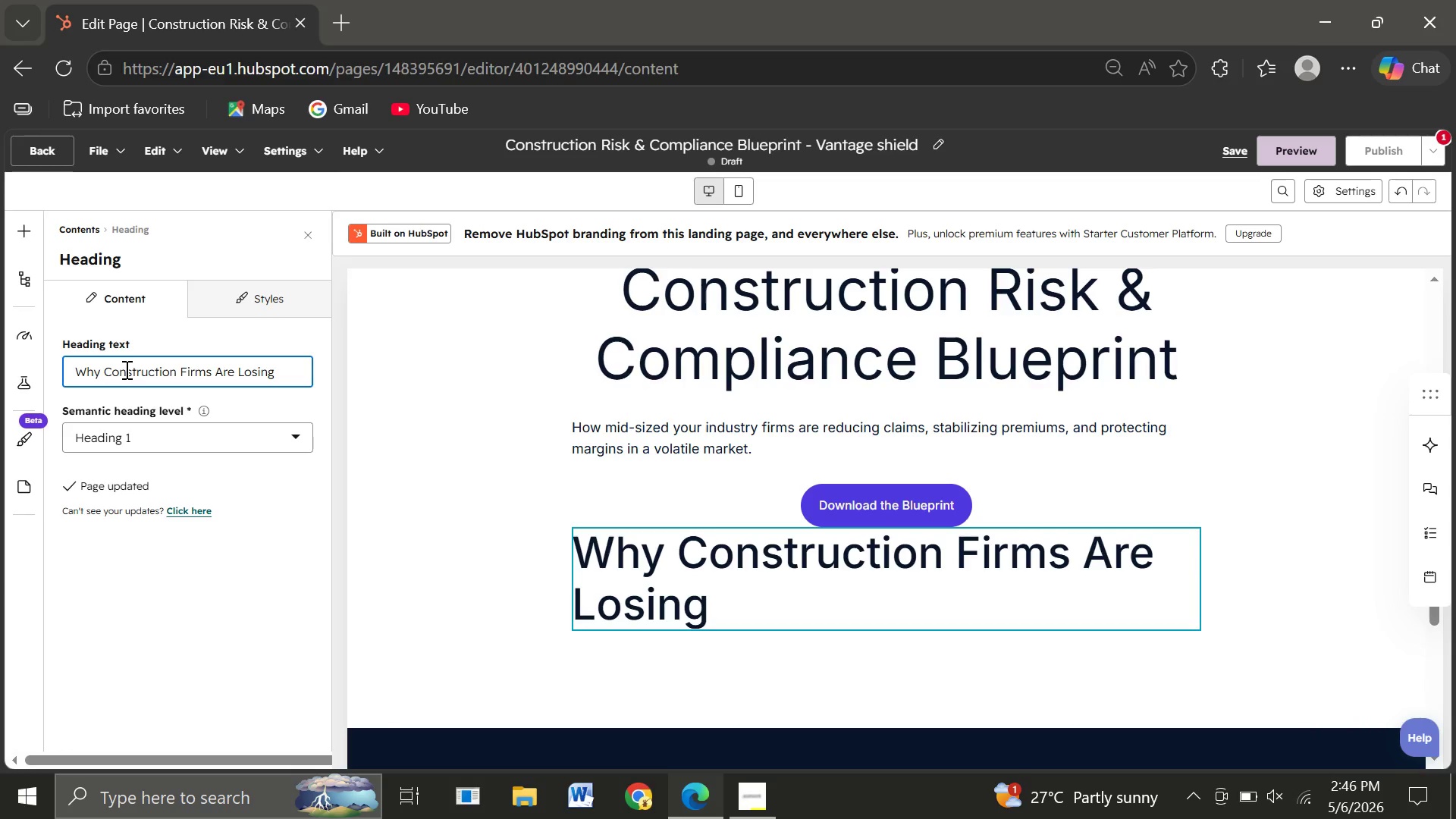 
type( Margin in 2024)
 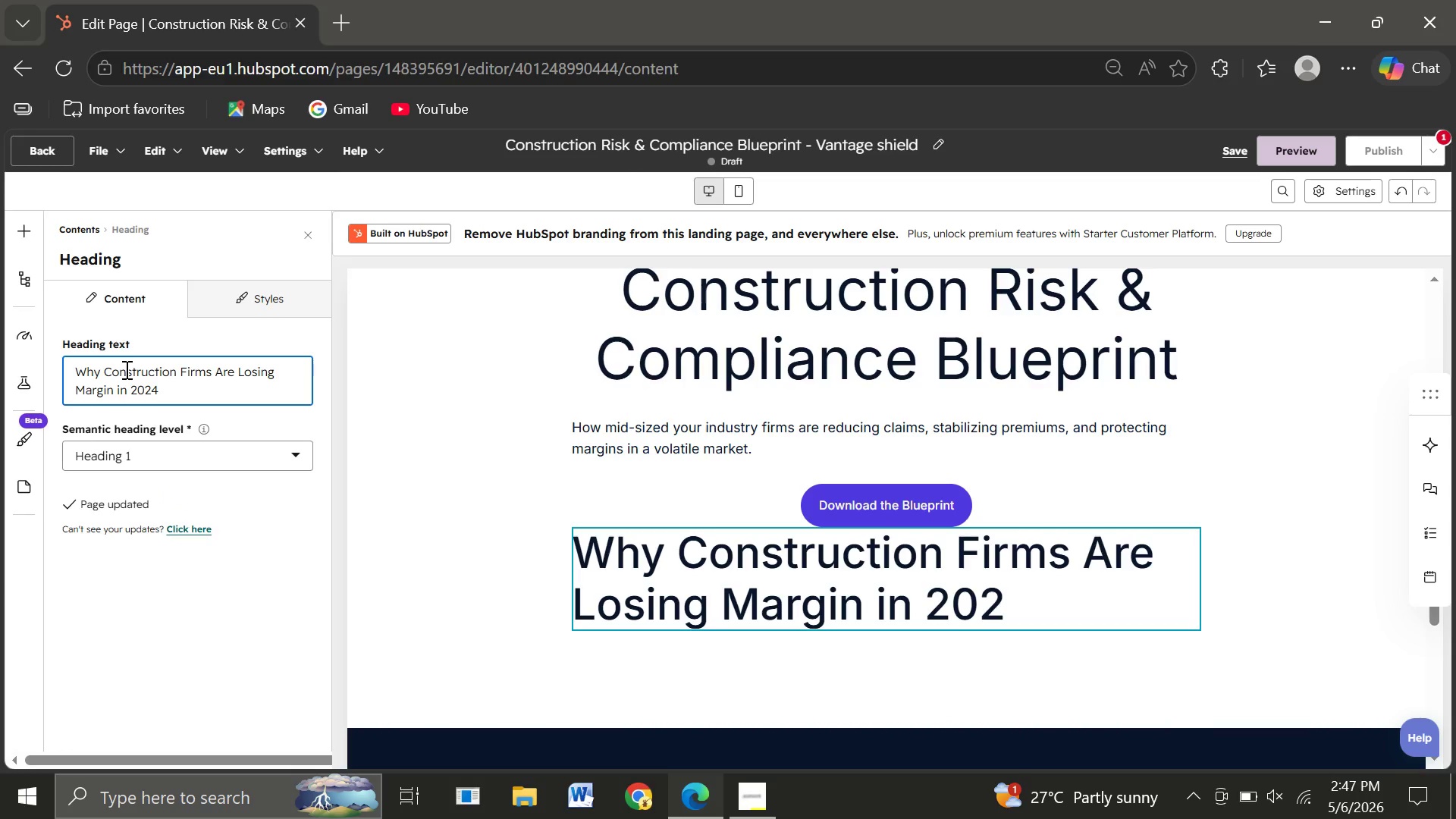 
wait(6.73)
 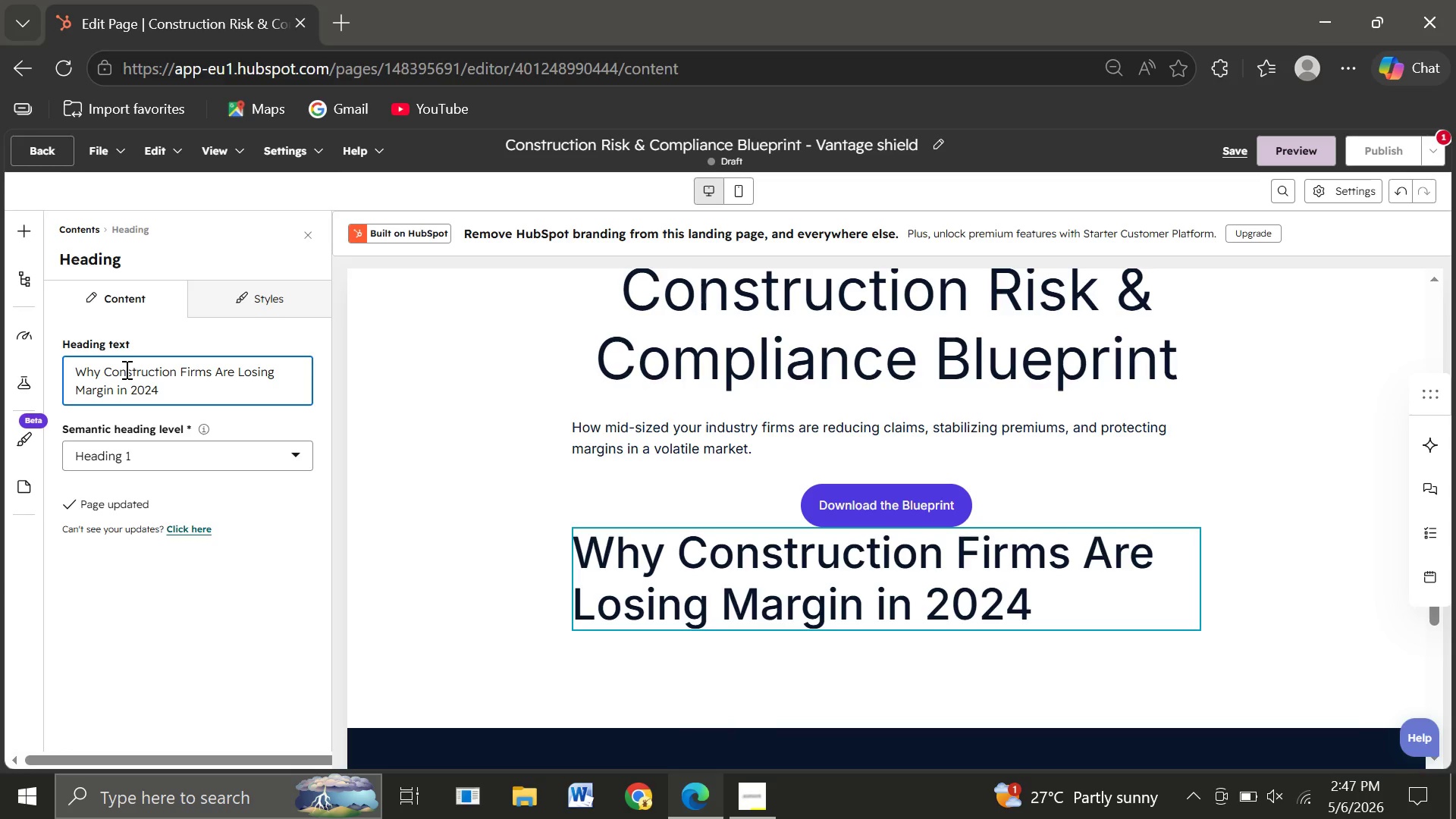 
left_click([27, 235])
 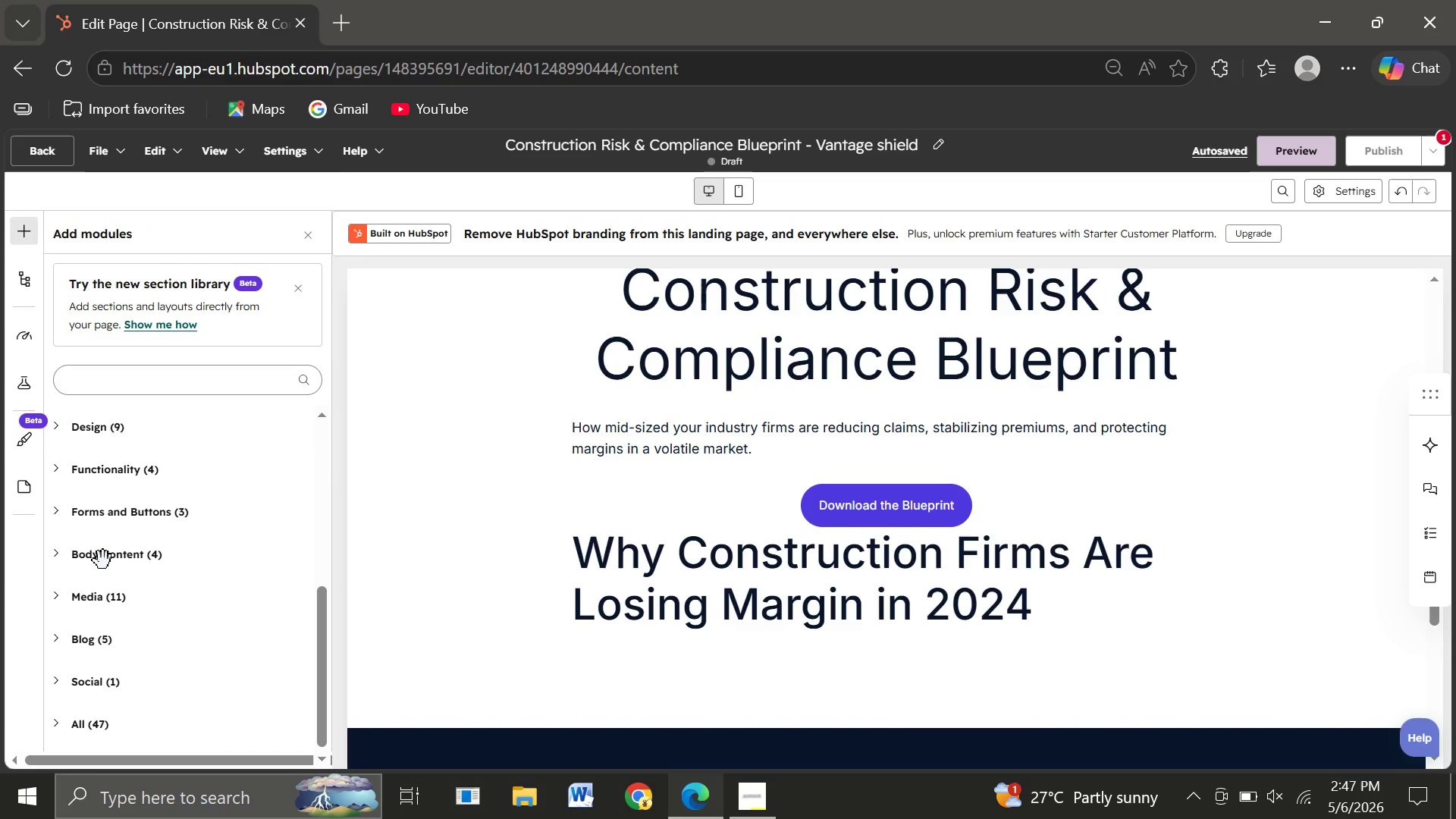 
wait(6.74)
 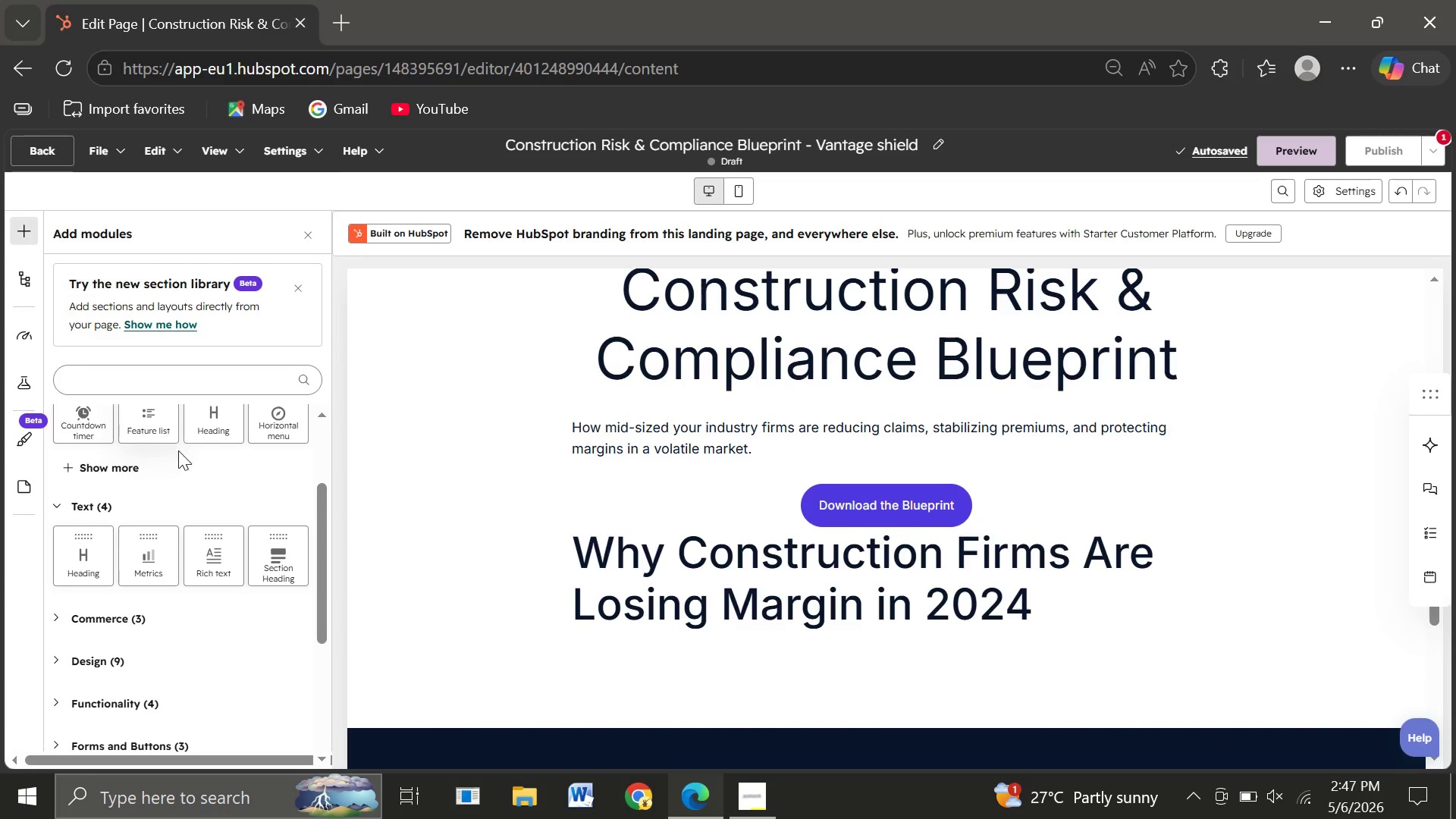 
left_click([80, 559])
 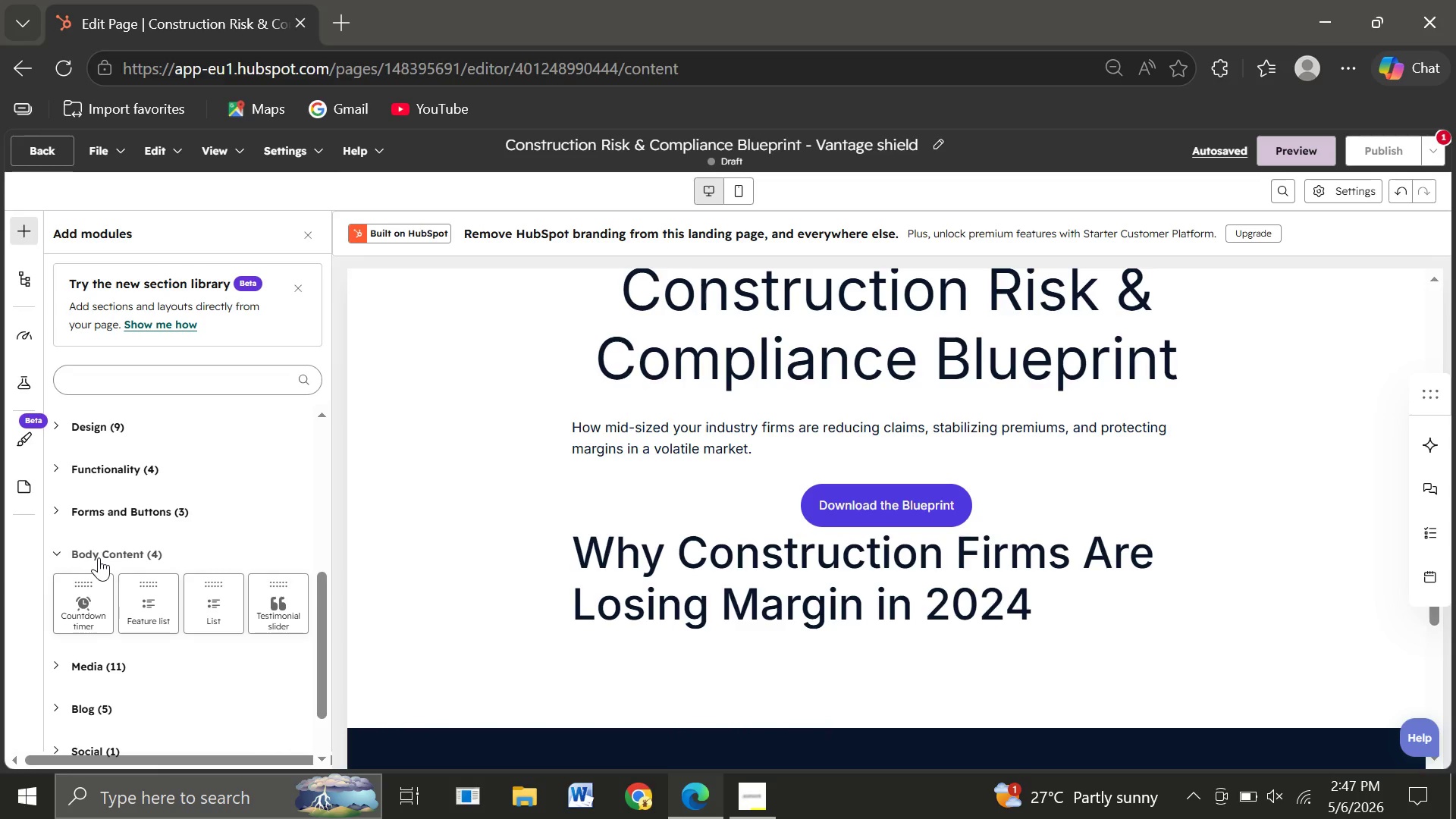 
wait(9.36)
 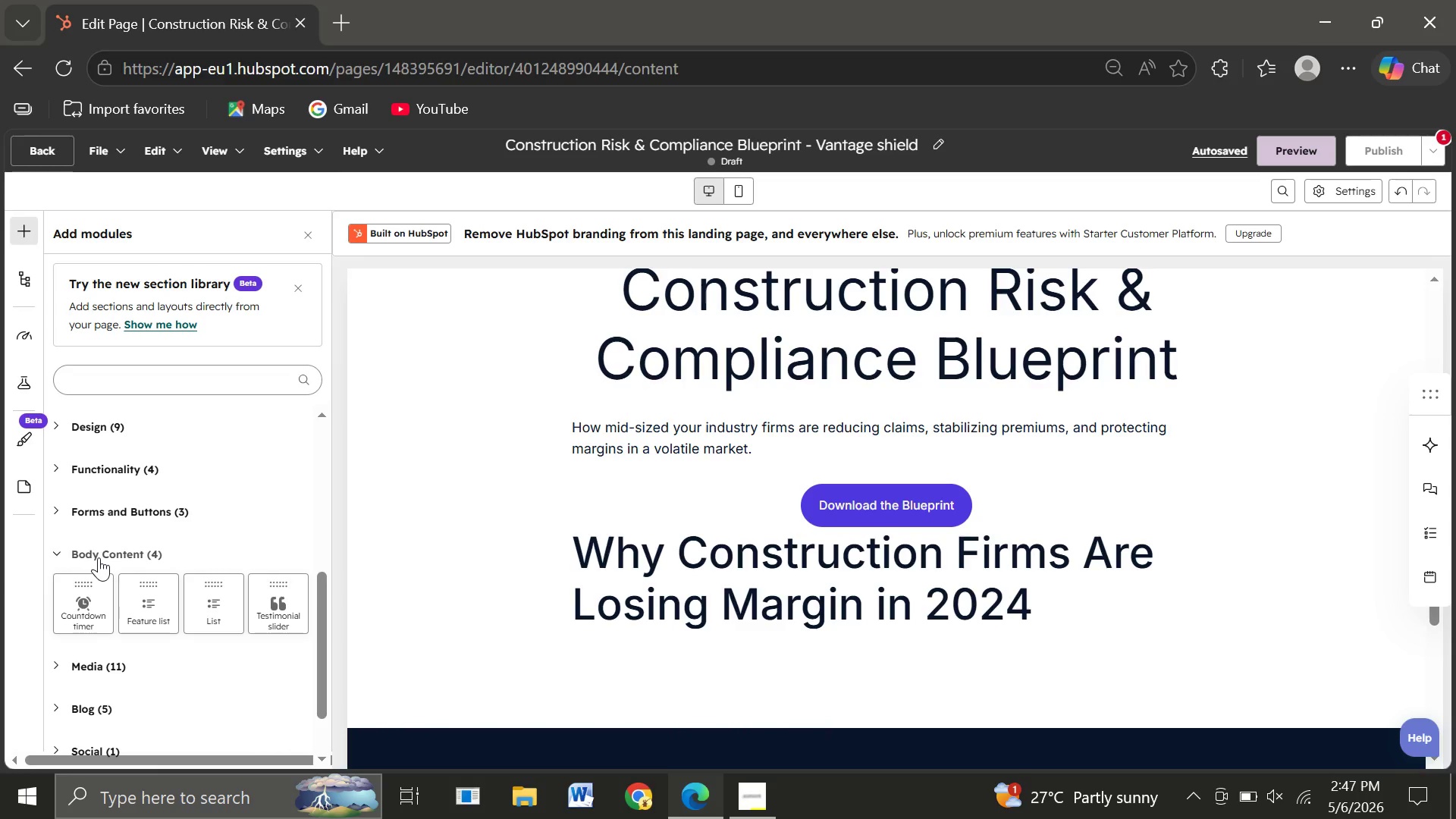 
left_click_drag(start_coordinate=[210, 607], to_coordinate=[761, 635])
 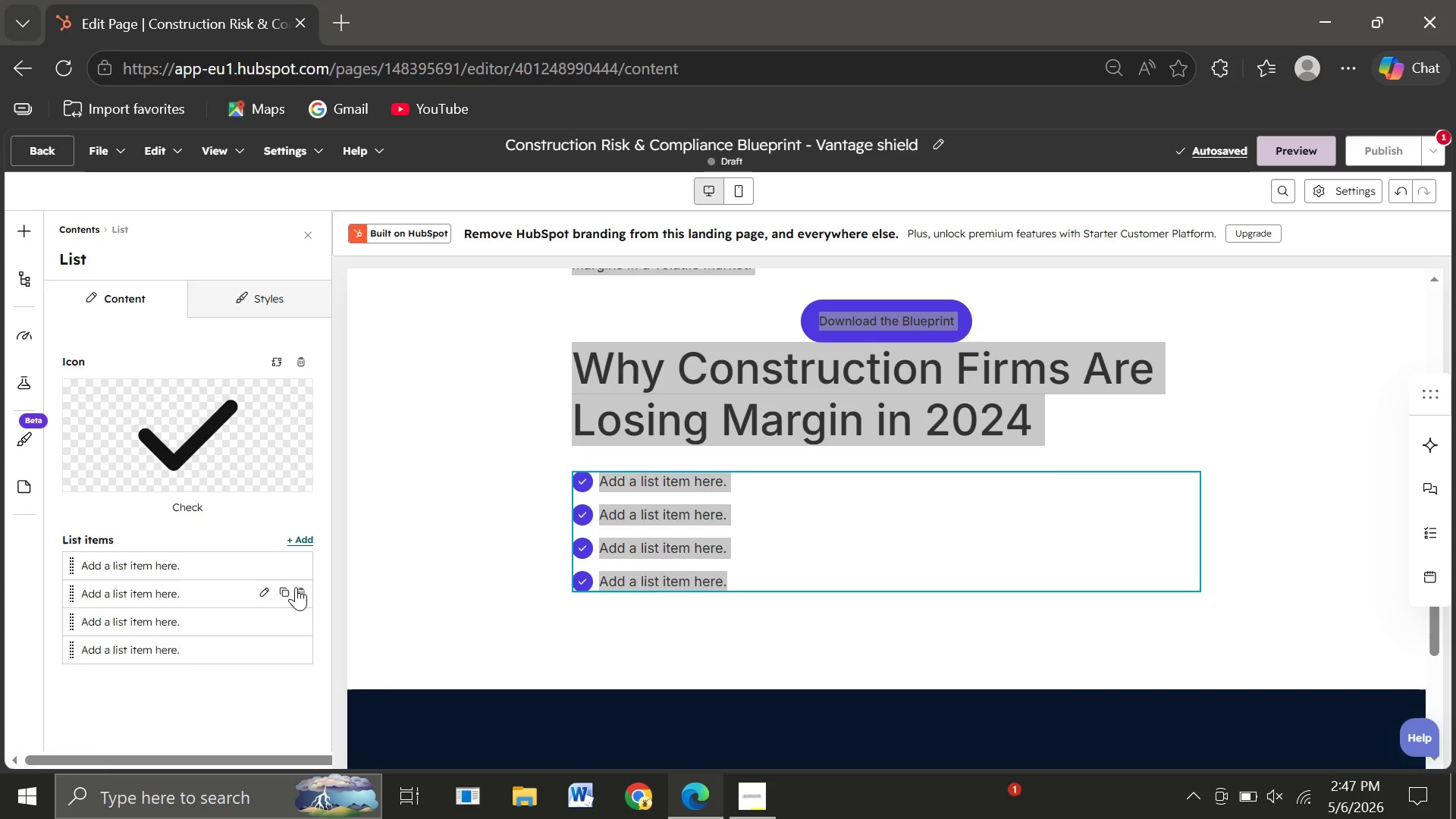 
wait(5.69)
 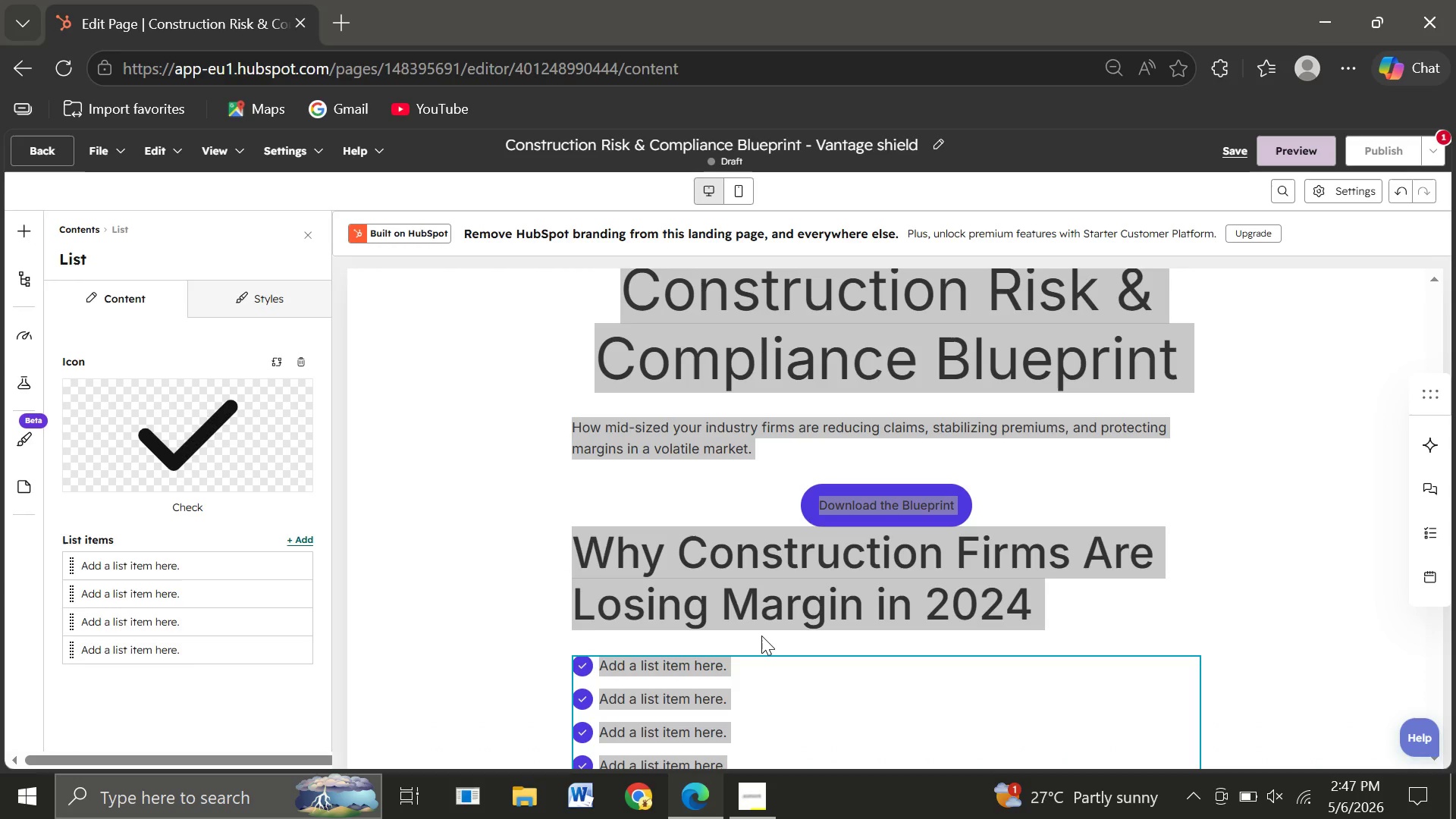 
left_click([179, 560])
 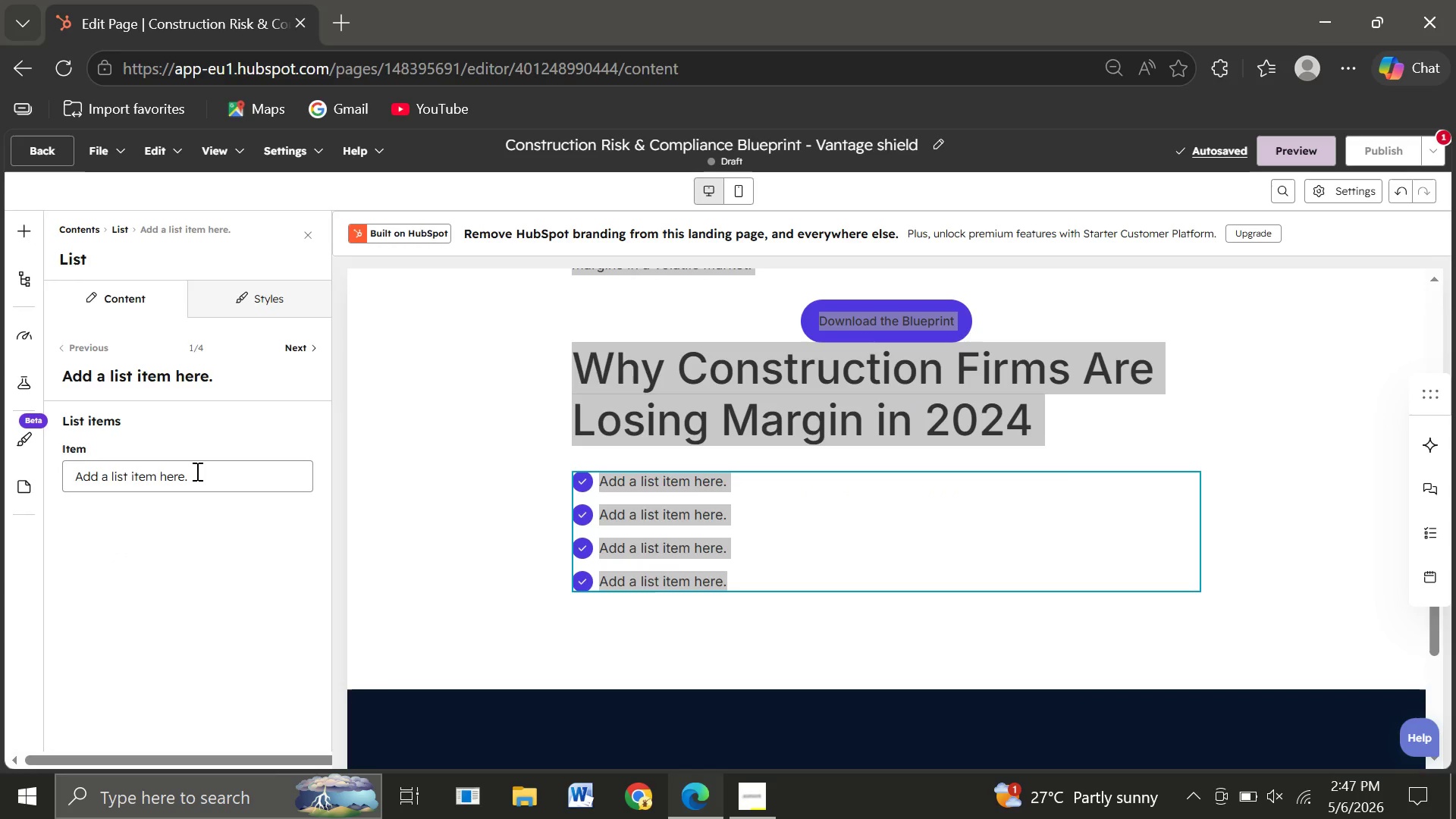 
left_click_drag(start_coordinate=[196, 471], to_coordinate=[43, 471])
 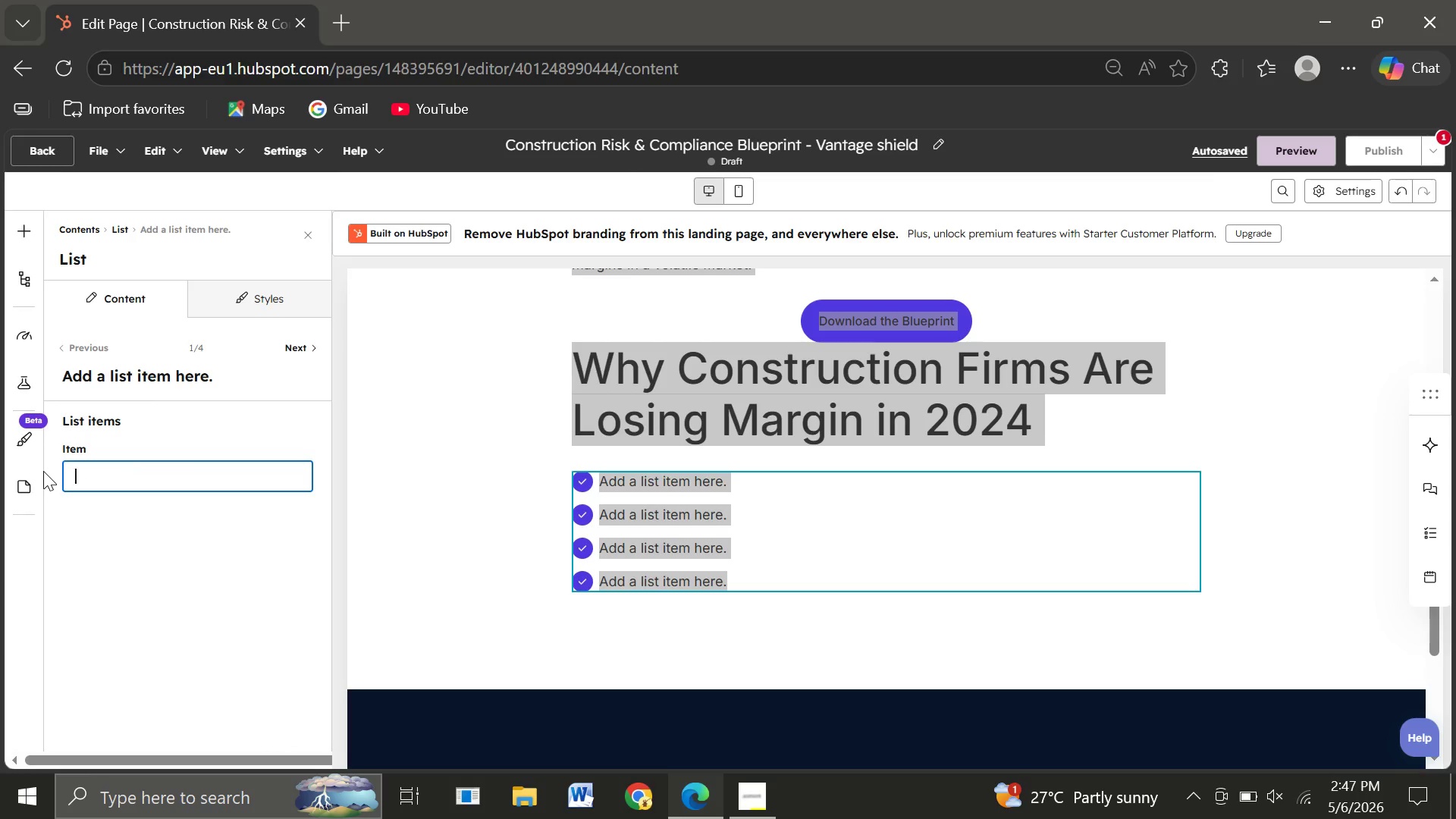 
key(Backspace)
type(Labor shortage )
key(Backspace)
type(s driving unsafe jobsite conditions)
 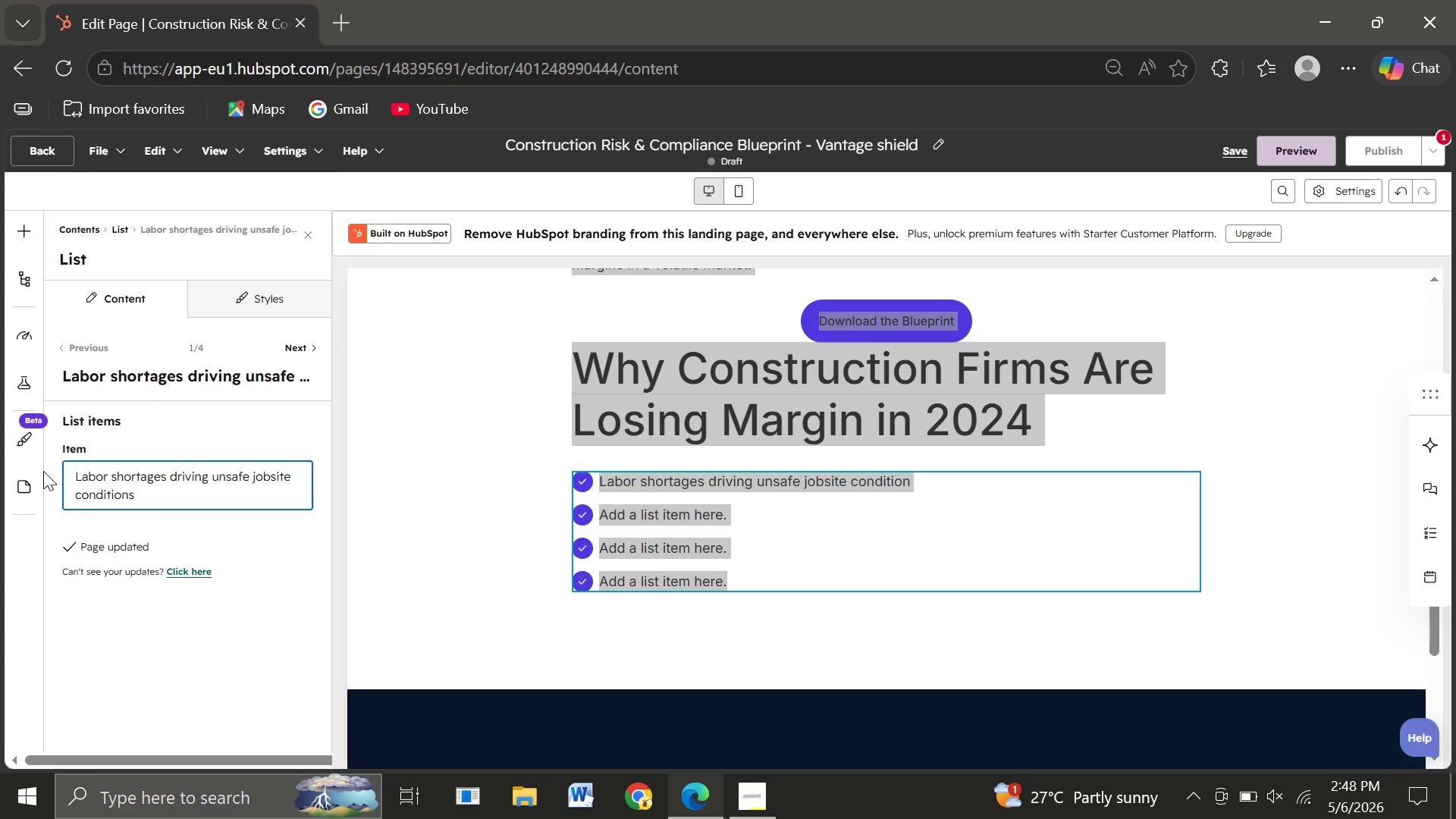 
wait(8.28)
 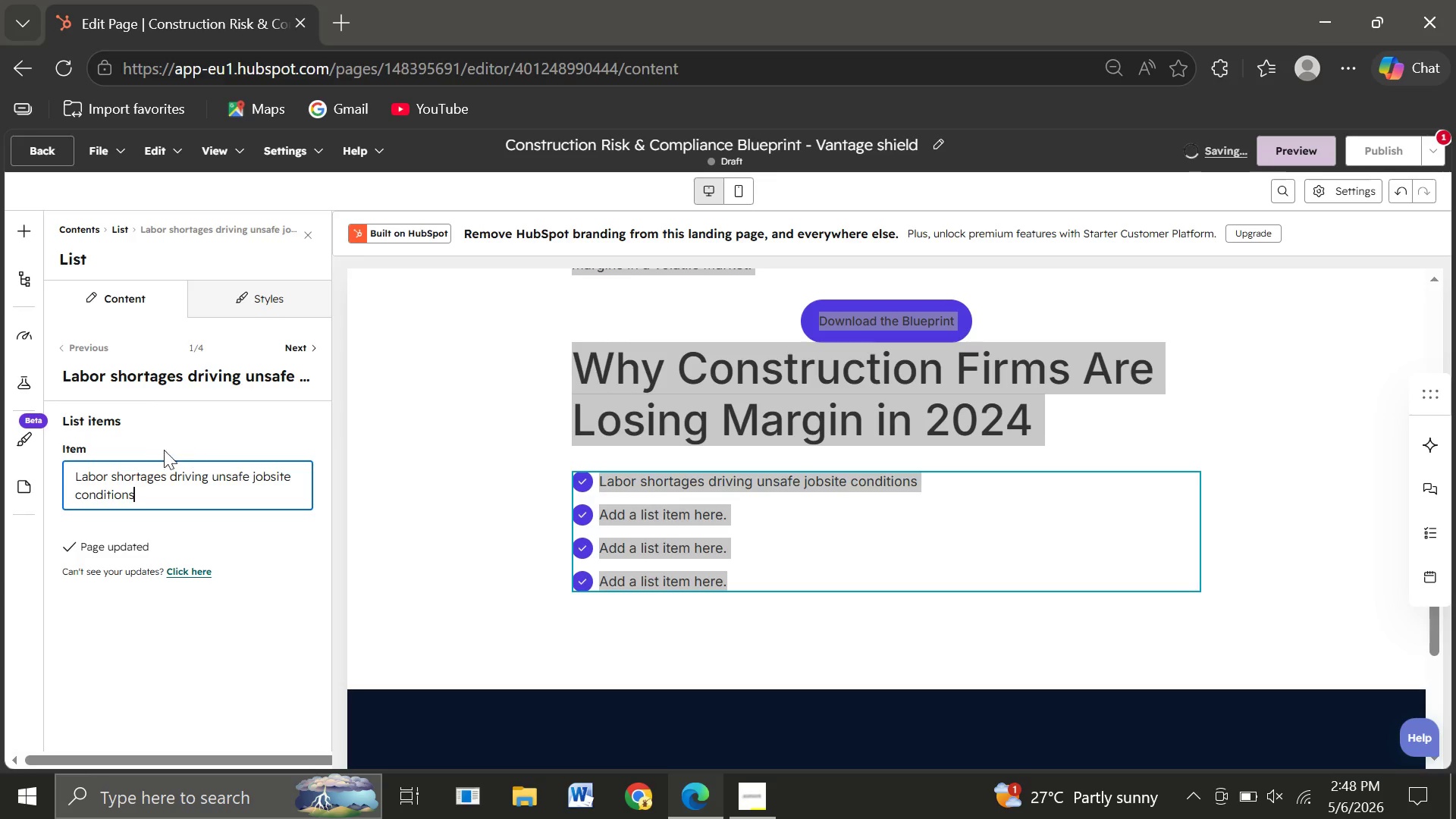 
left_click([744, 506])
 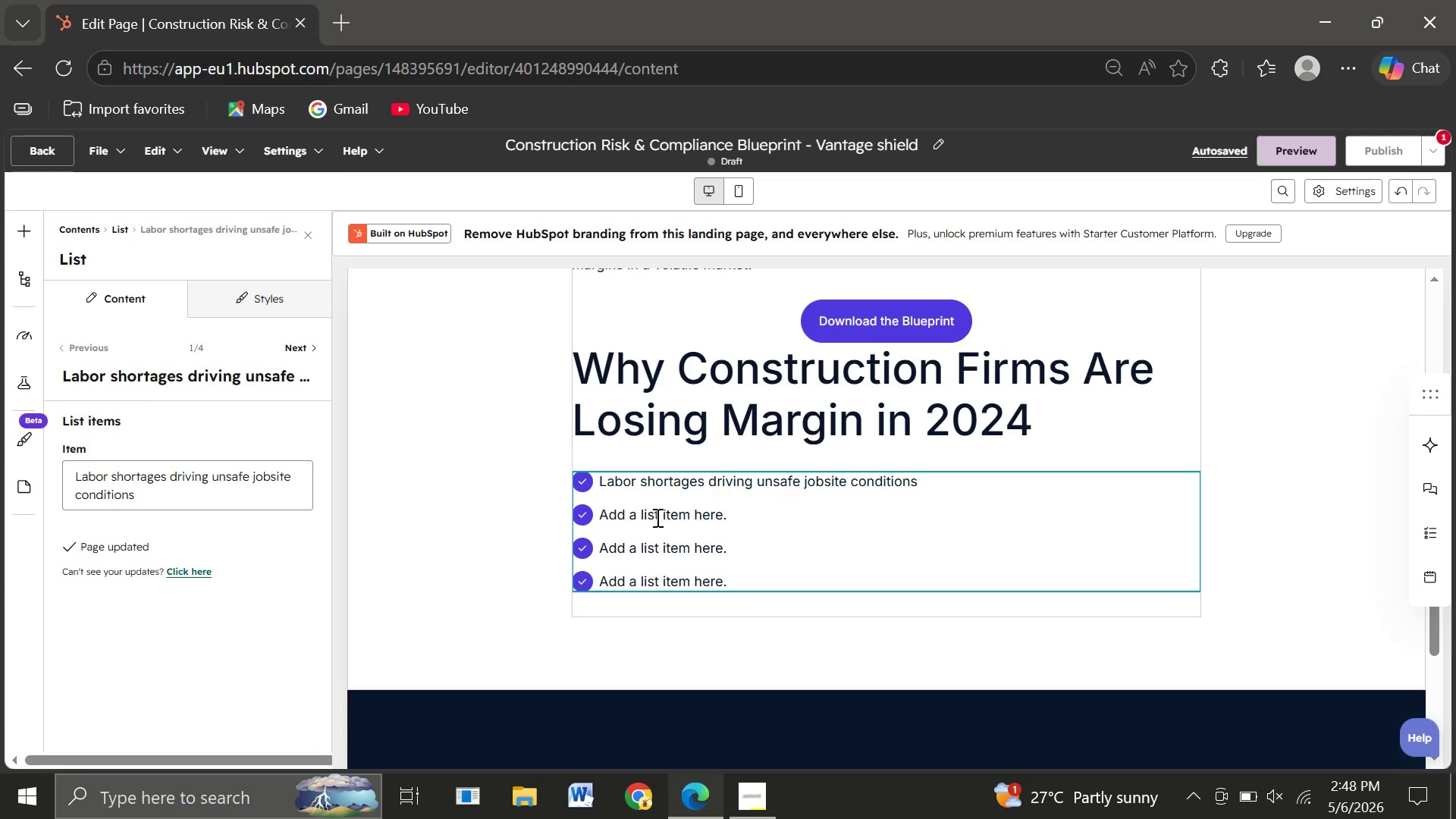 
left_click([695, 519])
 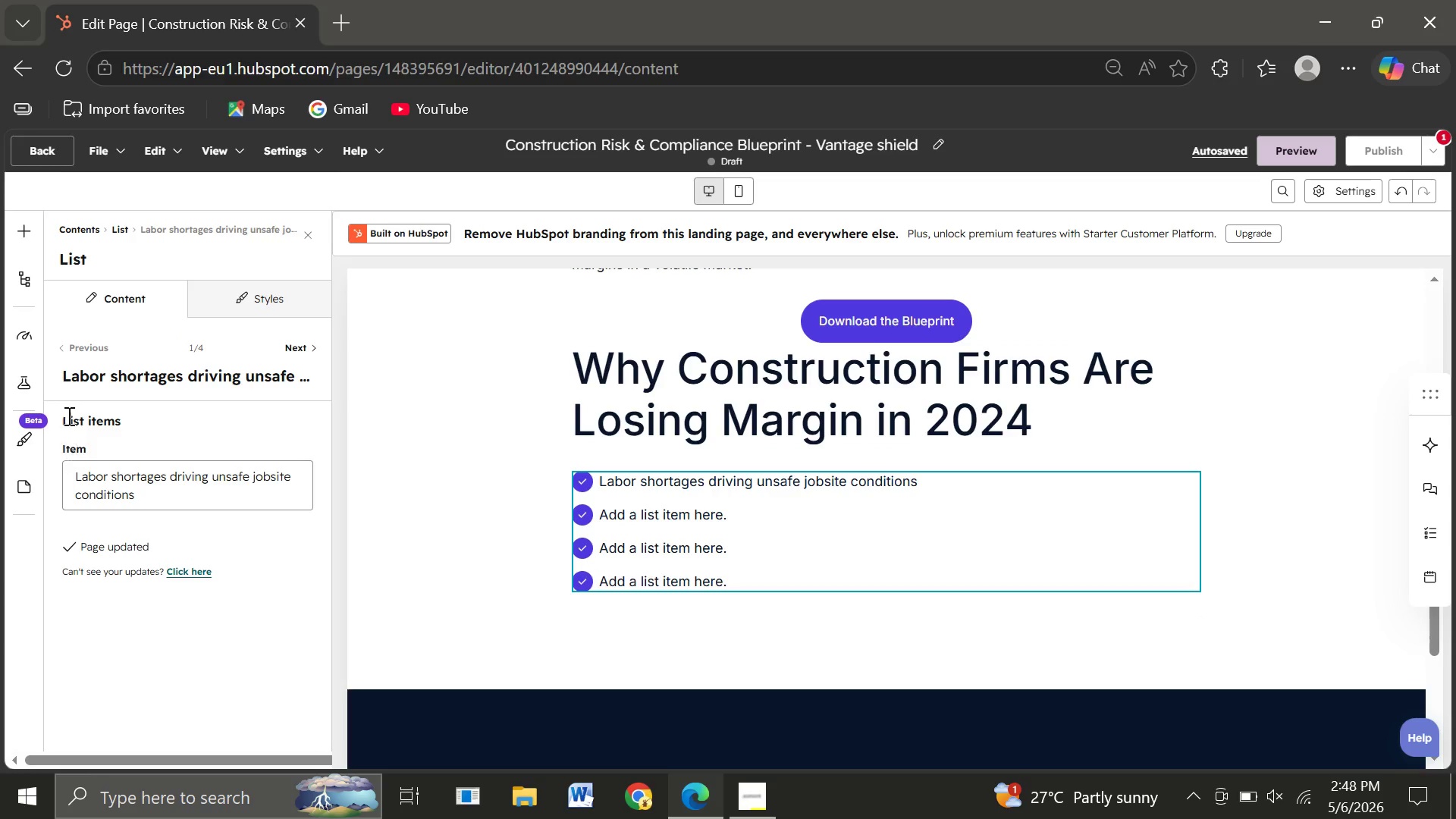 
wait(6.31)
 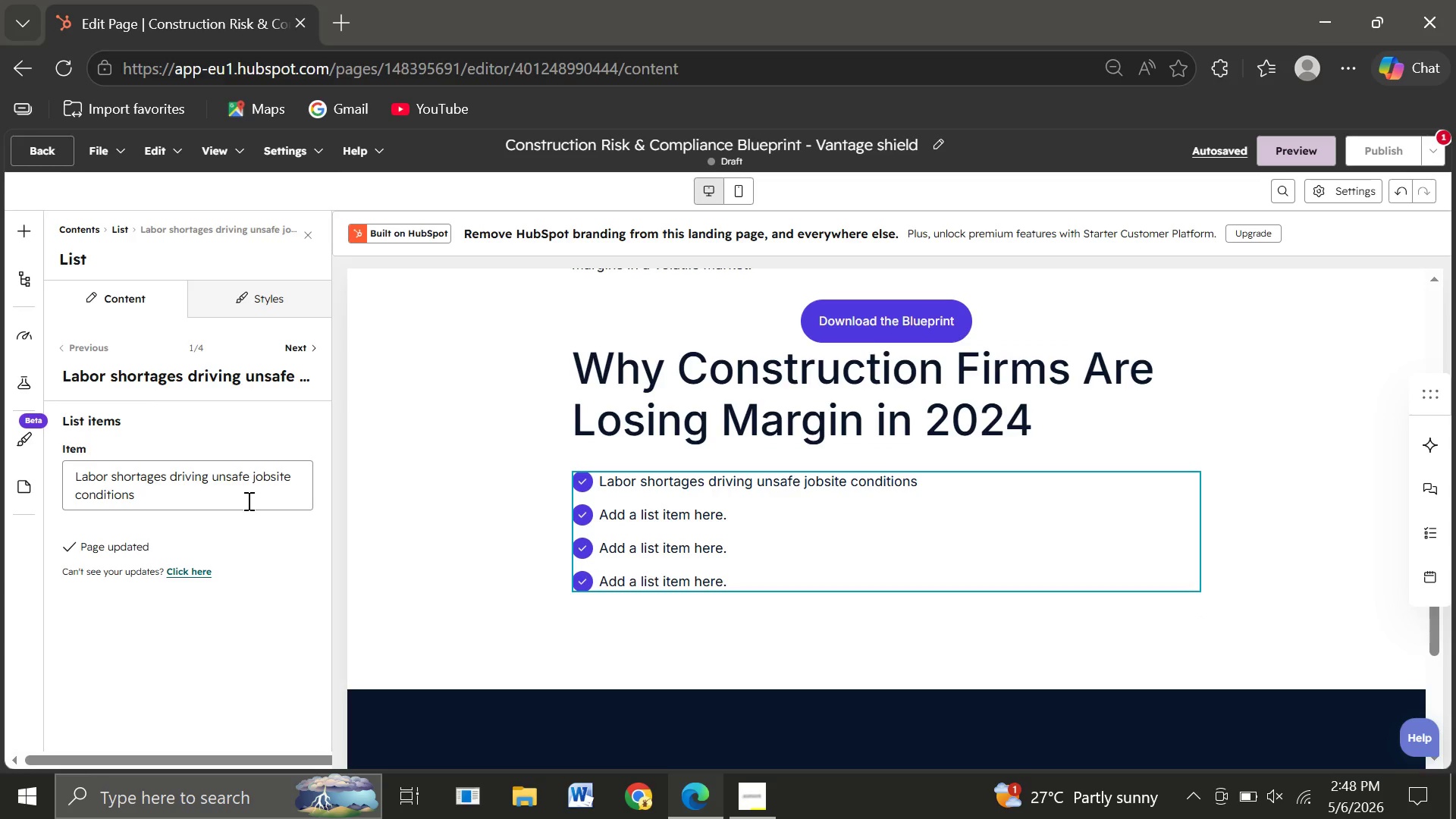 
left_click([218, 293])
 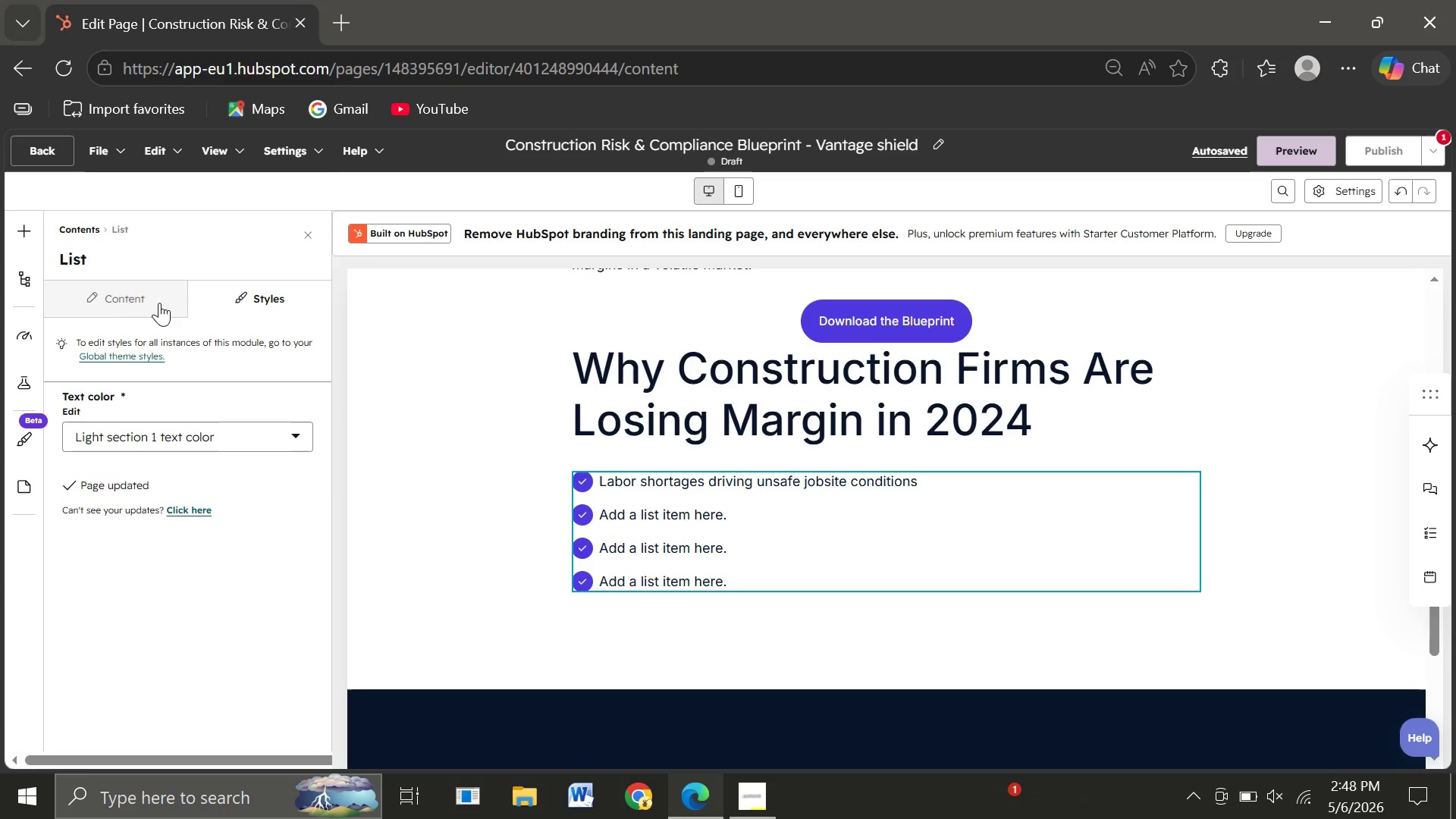 
left_click([143, 301])
 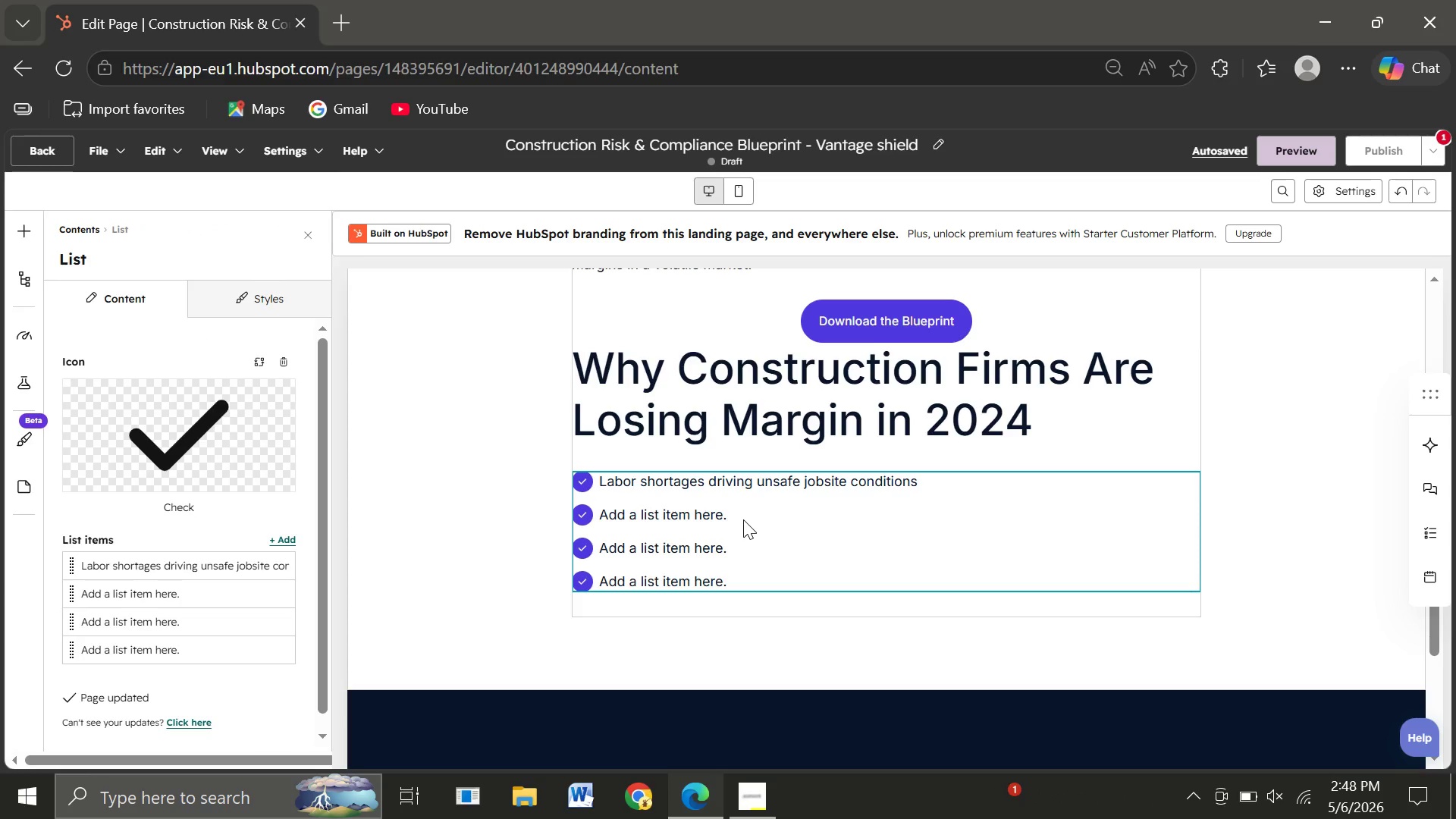 
left_click([743, 519])
 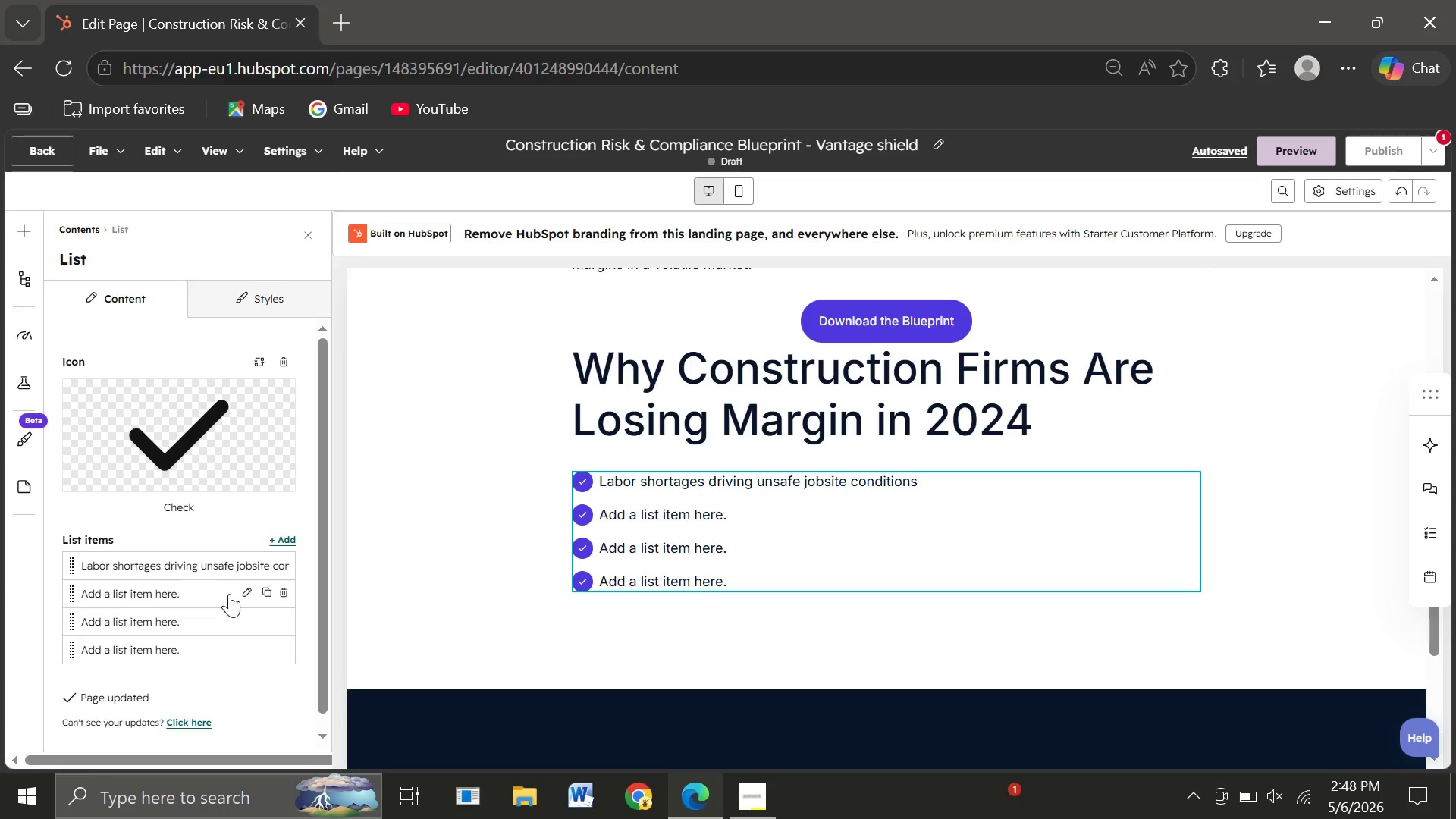 
left_click([229, 594])
 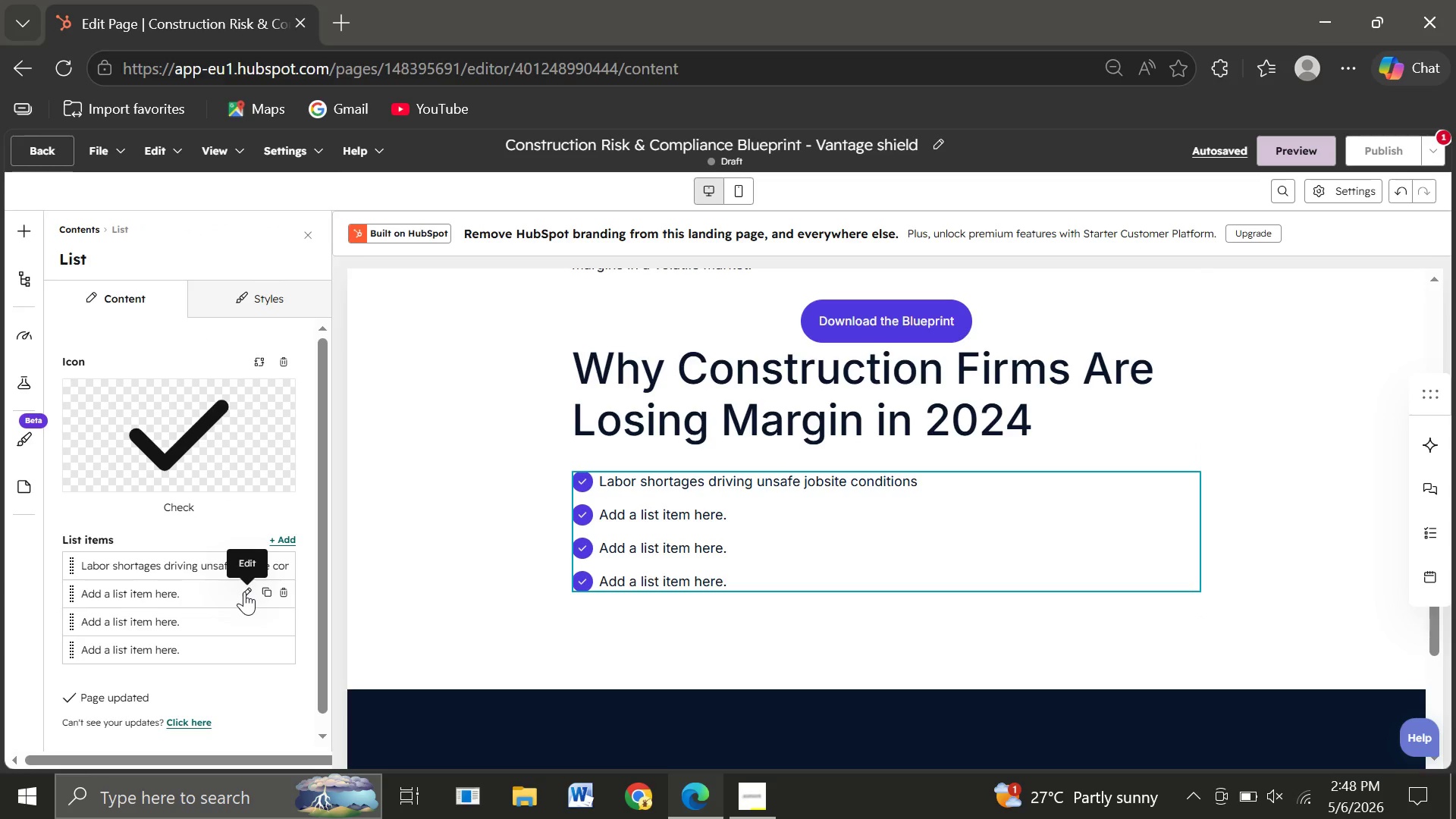 
left_click([244, 592])
 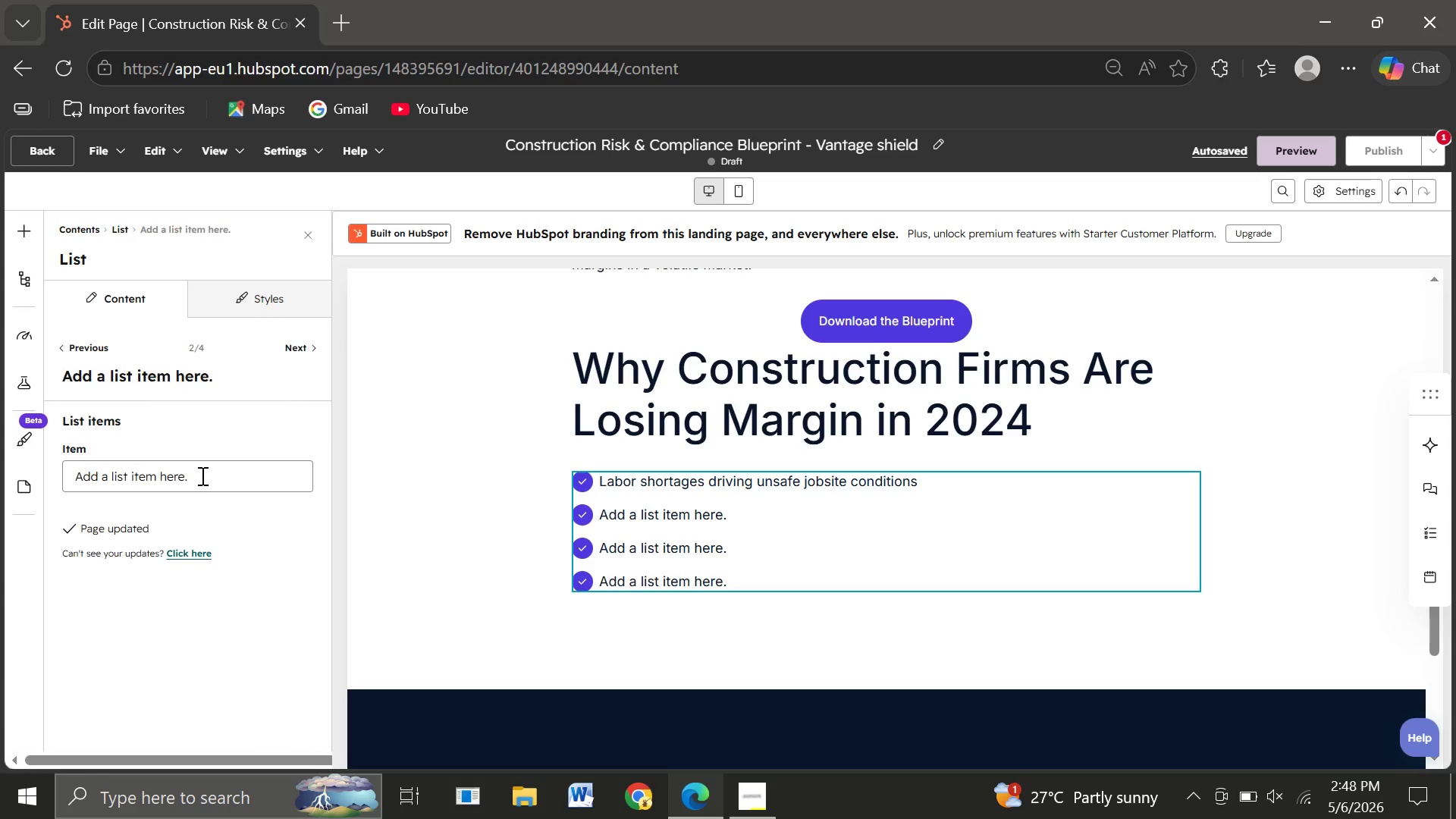 
left_click([201, 475])
 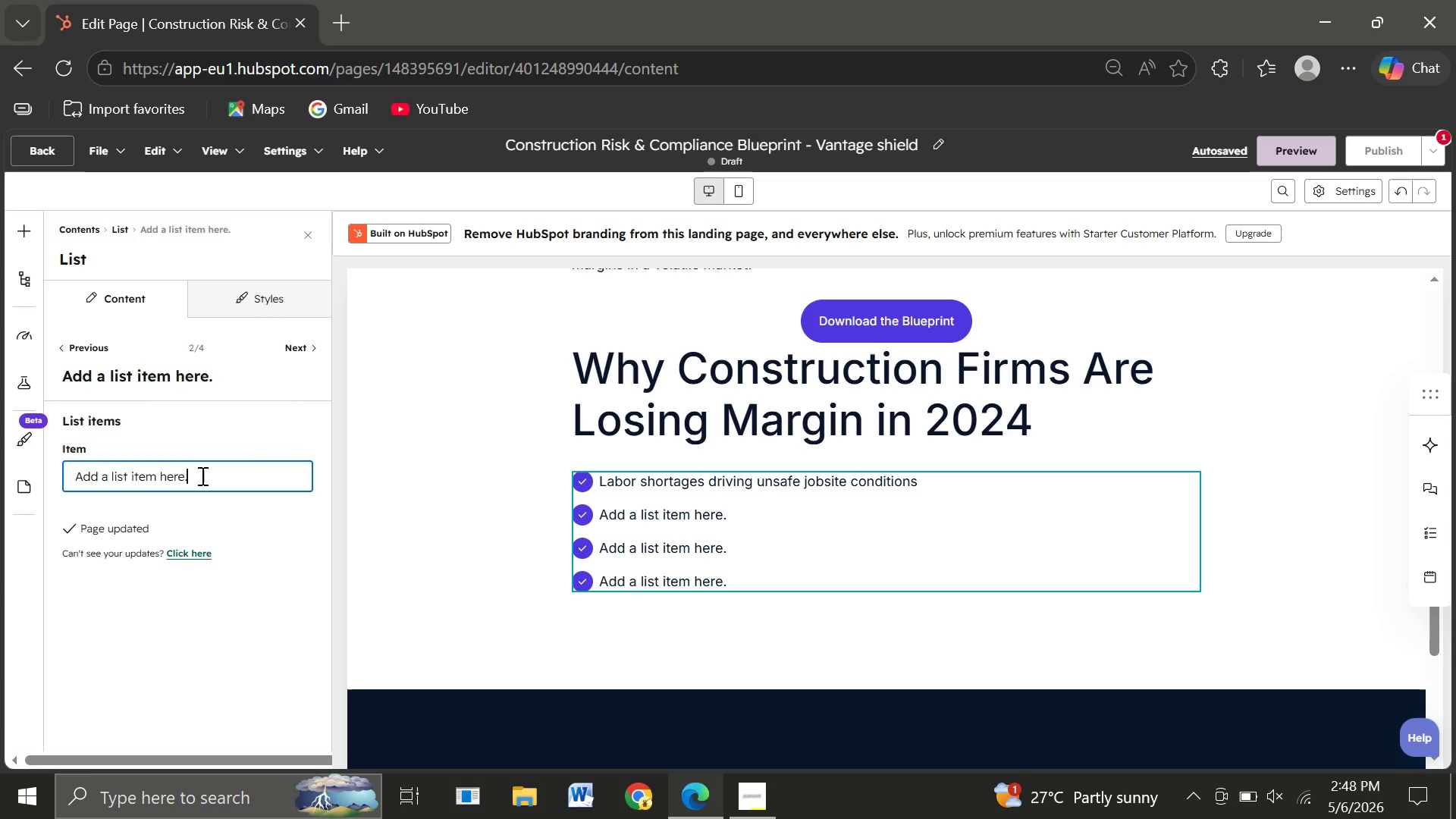 
left_click_drag(start_coordinate=[201, 475], to_coordinate=[8, 472])
 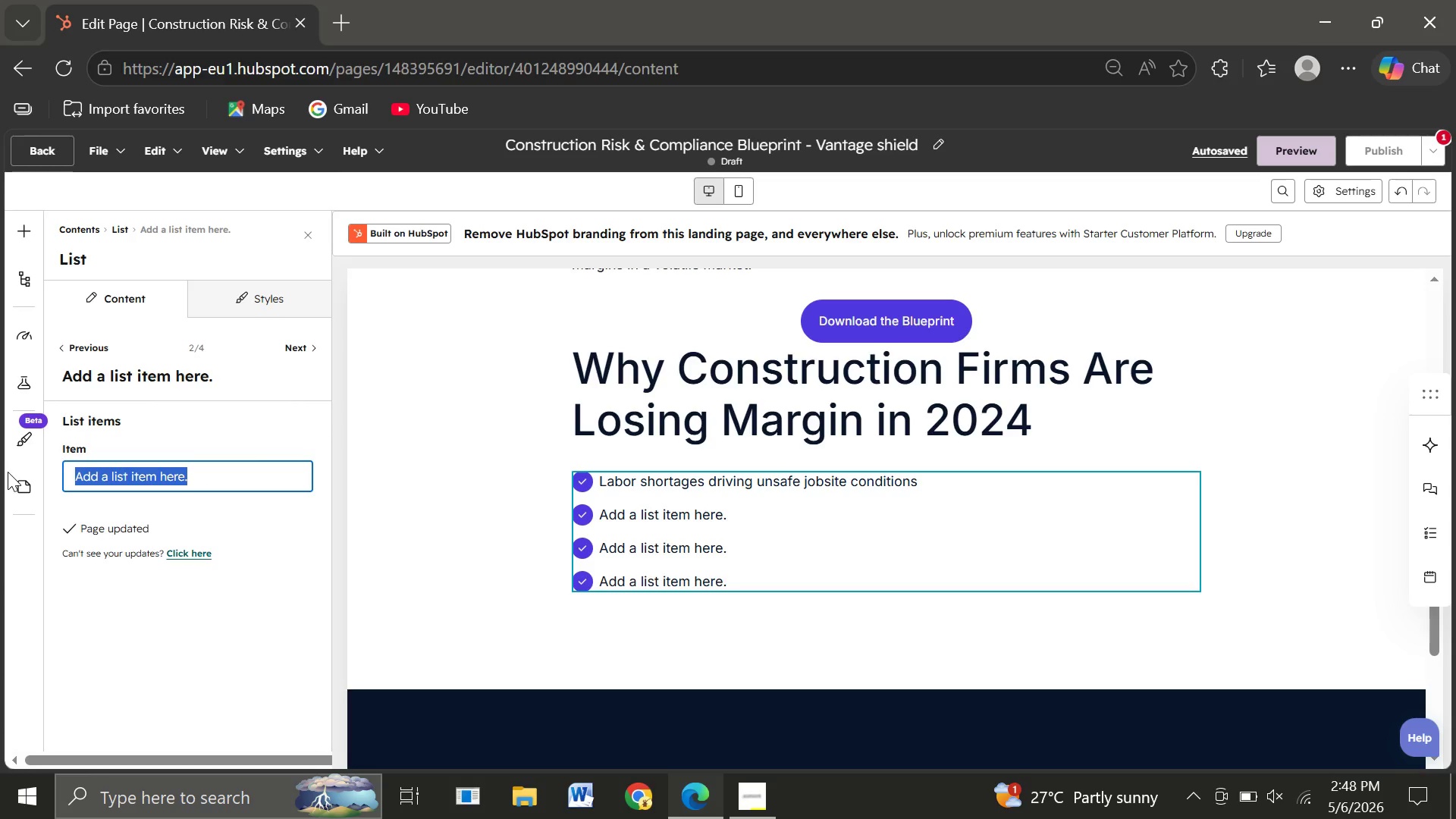 
type(Ligi)
 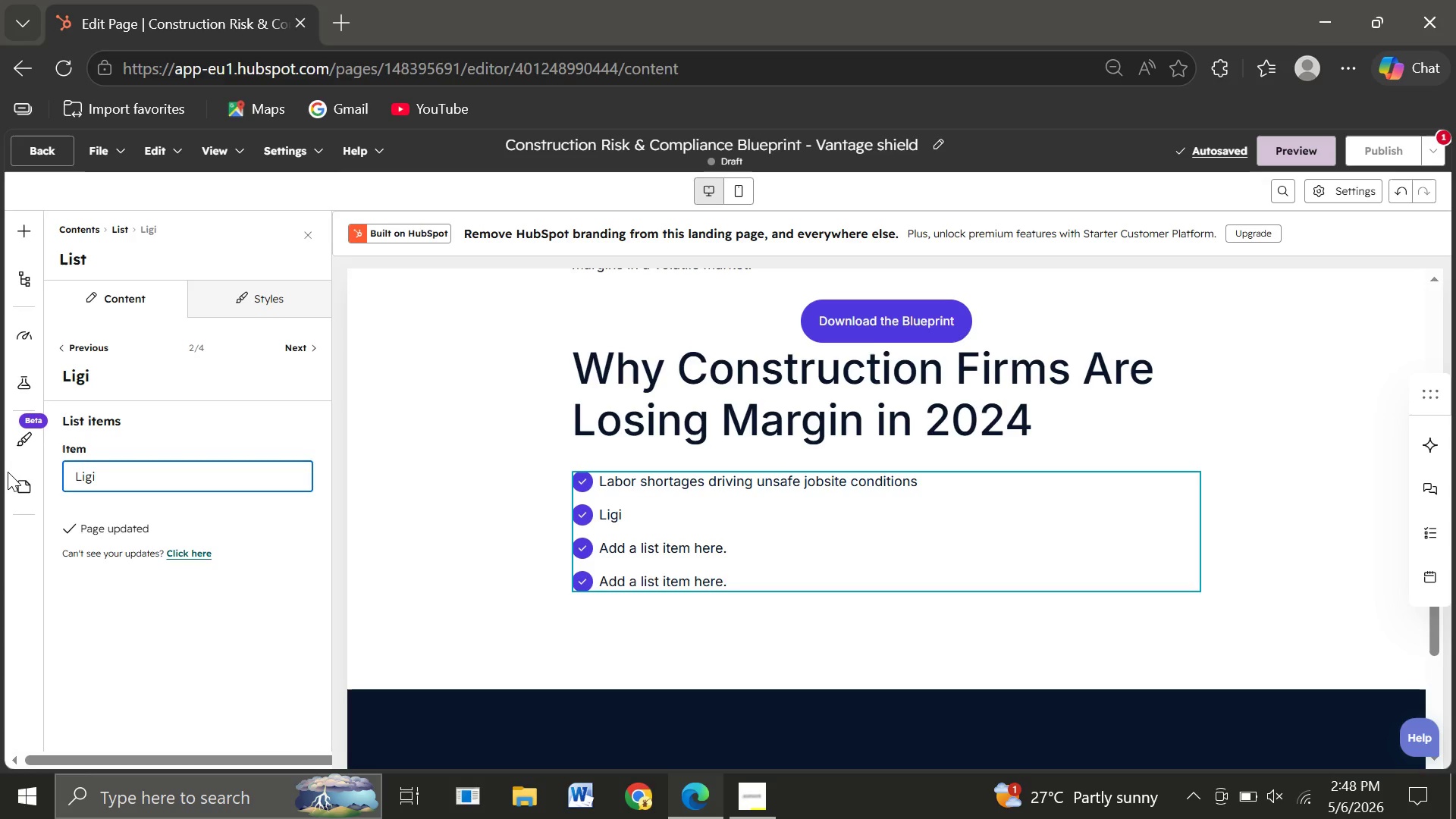 
wait(13.92)
 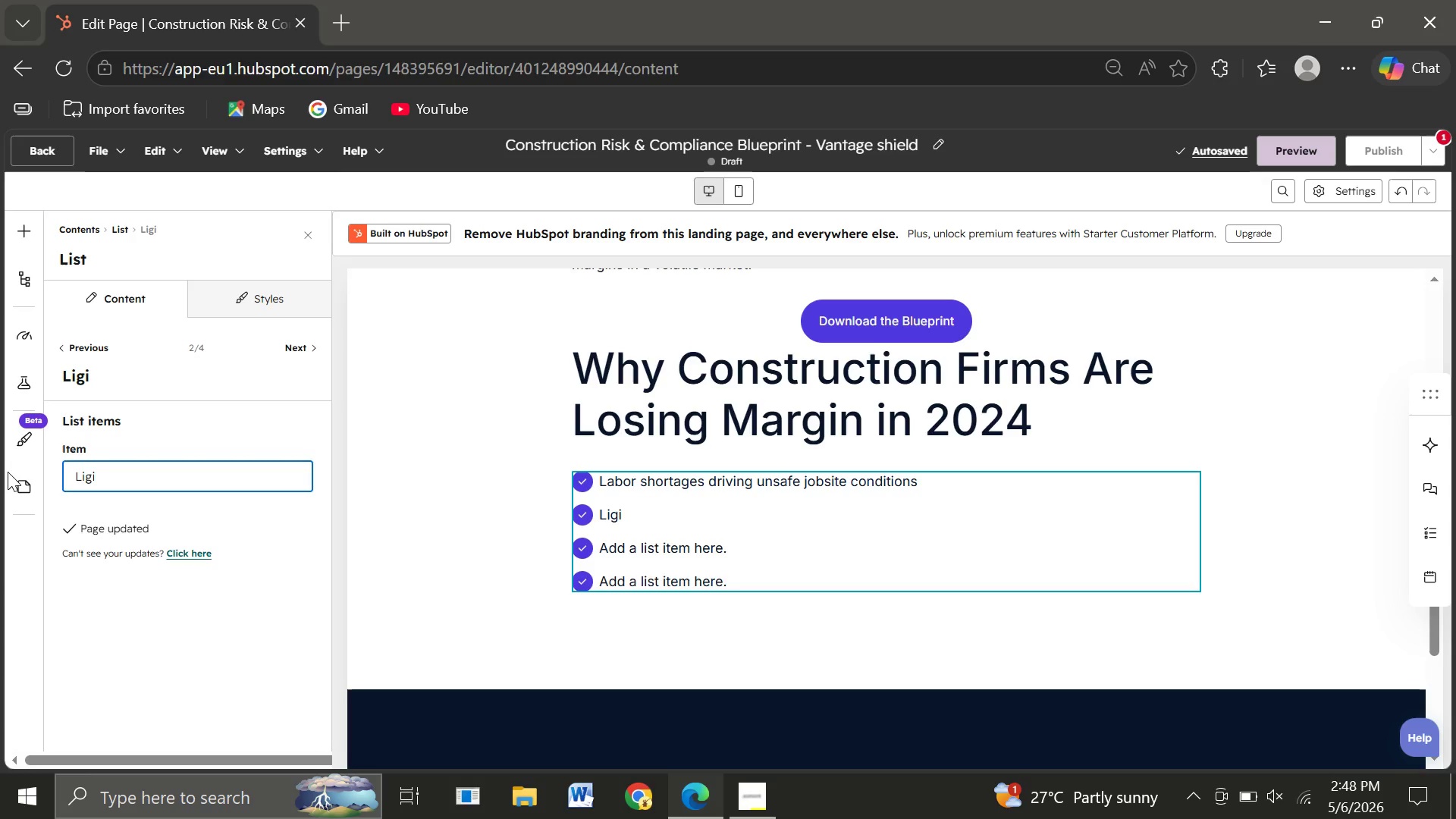 
type(gar)
key(Backspace)
 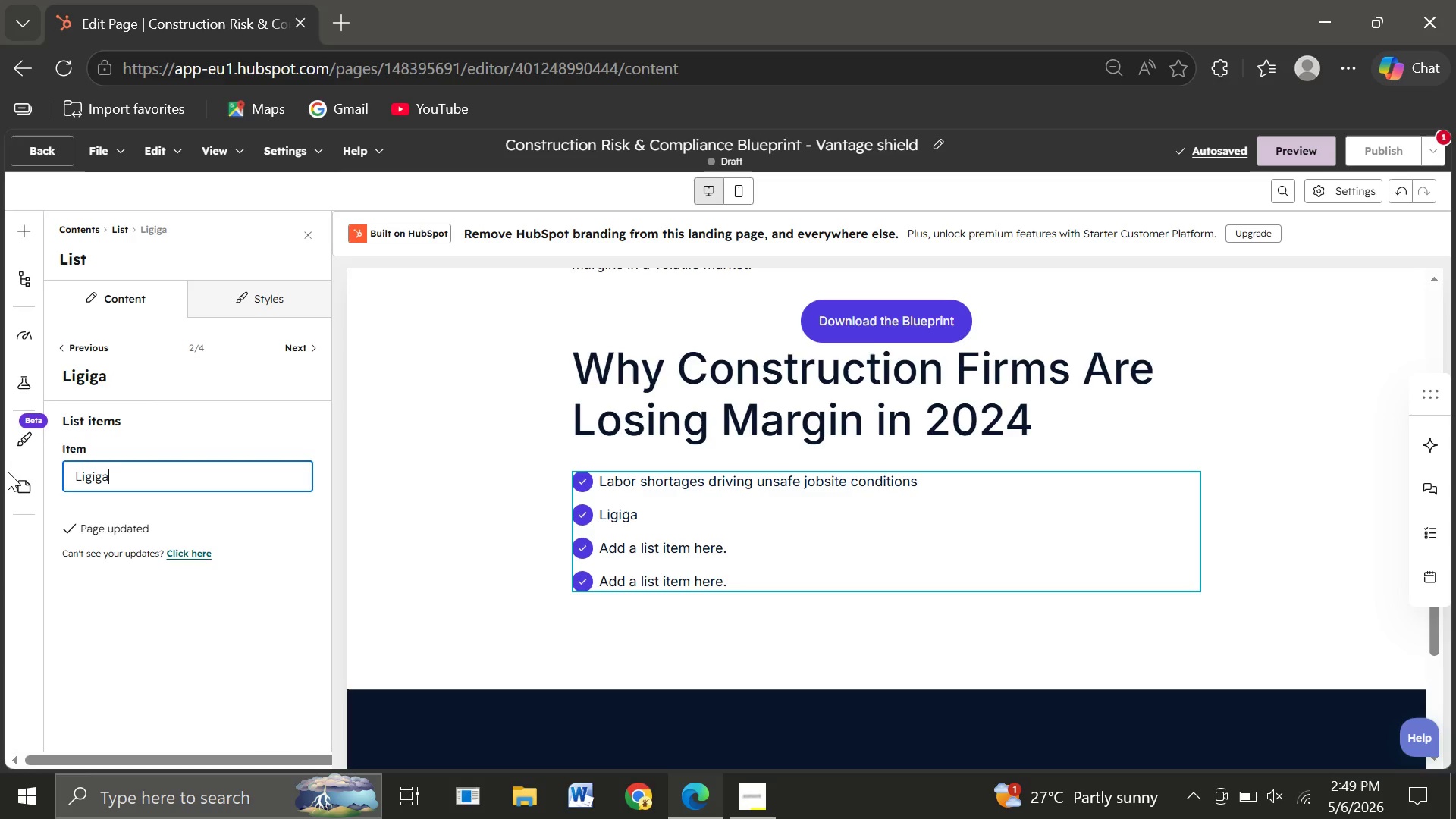 
wait(6.42)
 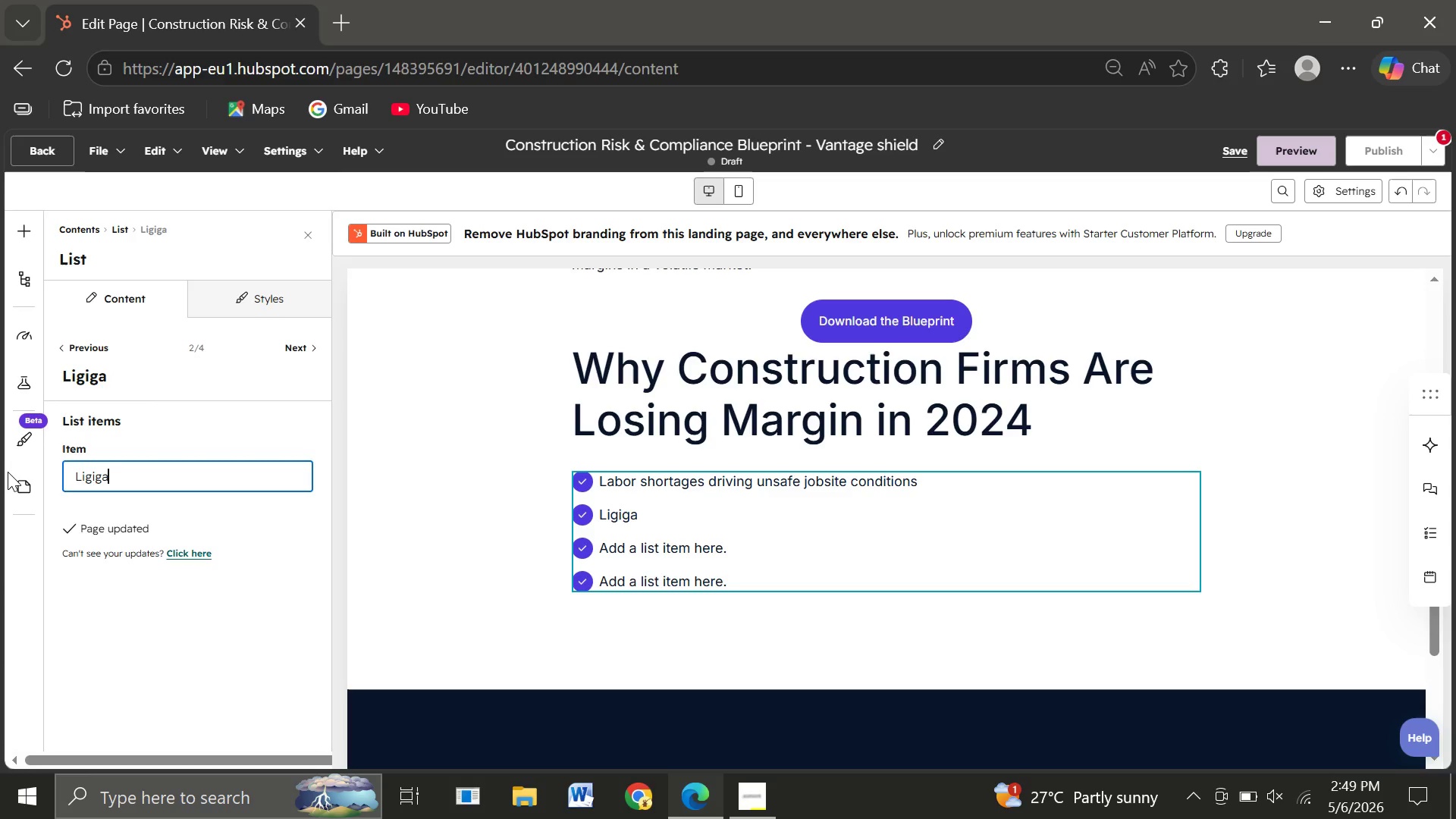 
key(Backspace)
key(Backspace)
key(Backspace)
key(Backspace)
type(tigat)
 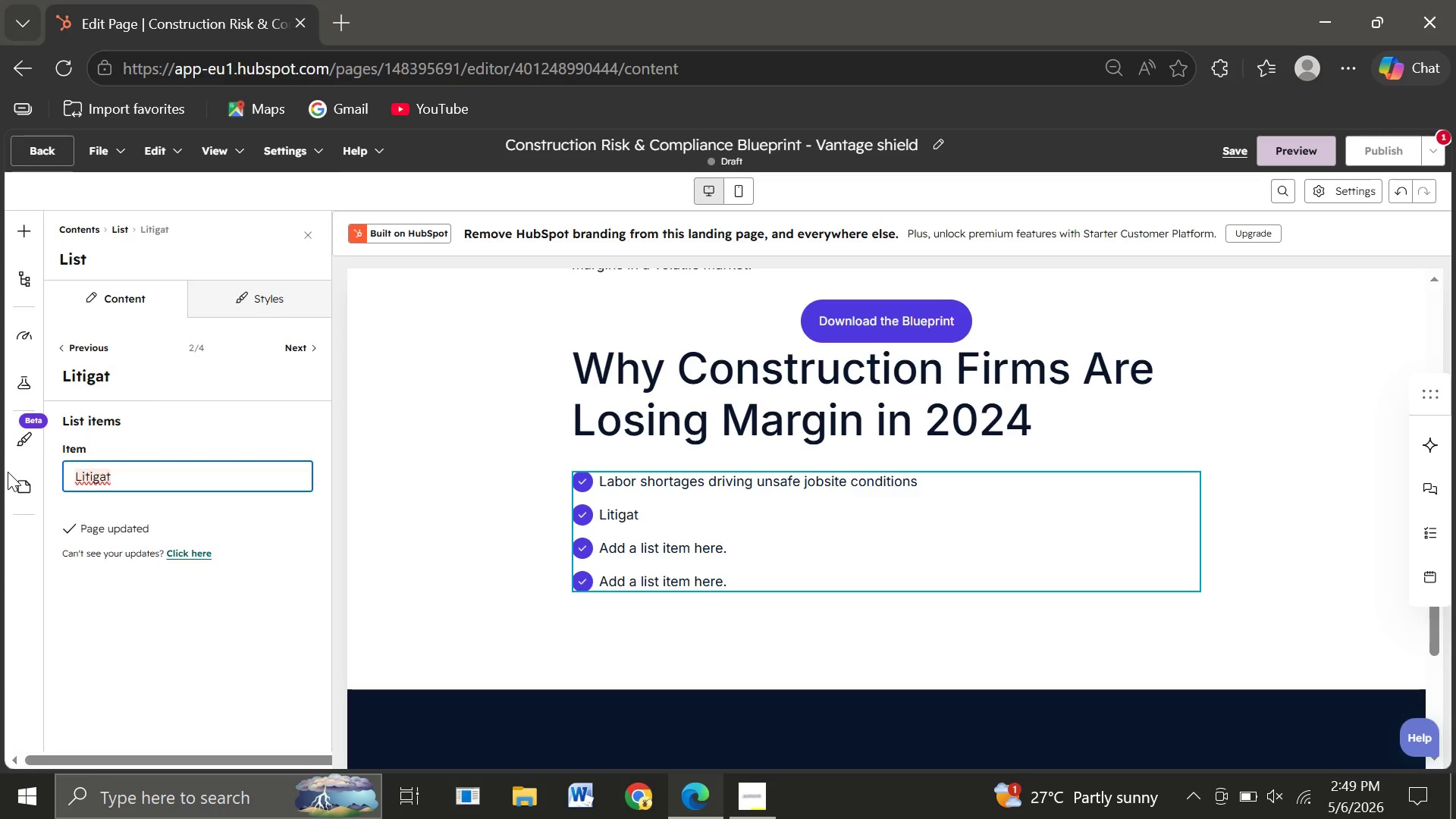 
type(ion increasing across )
 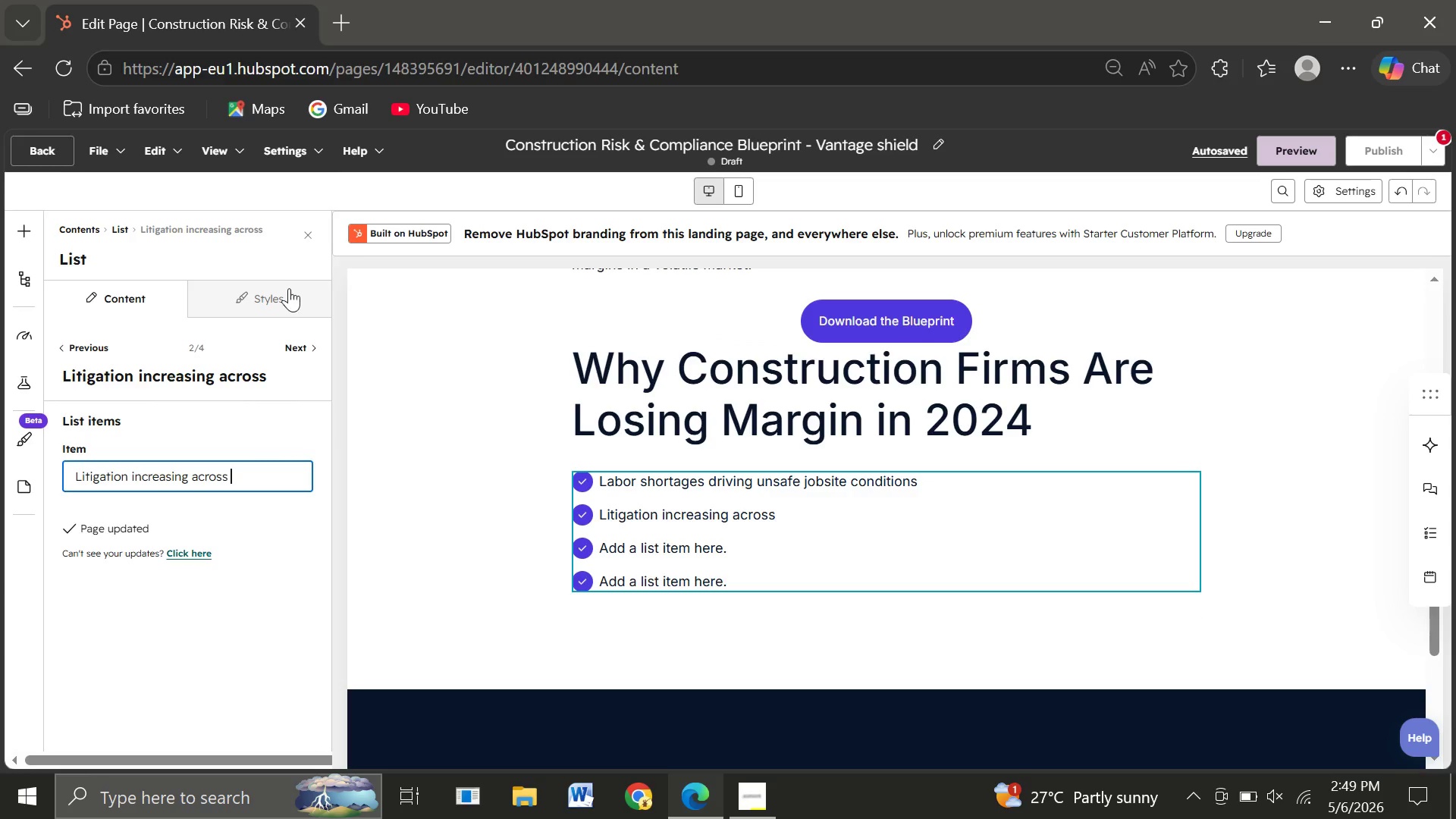 
wait(22.83)
 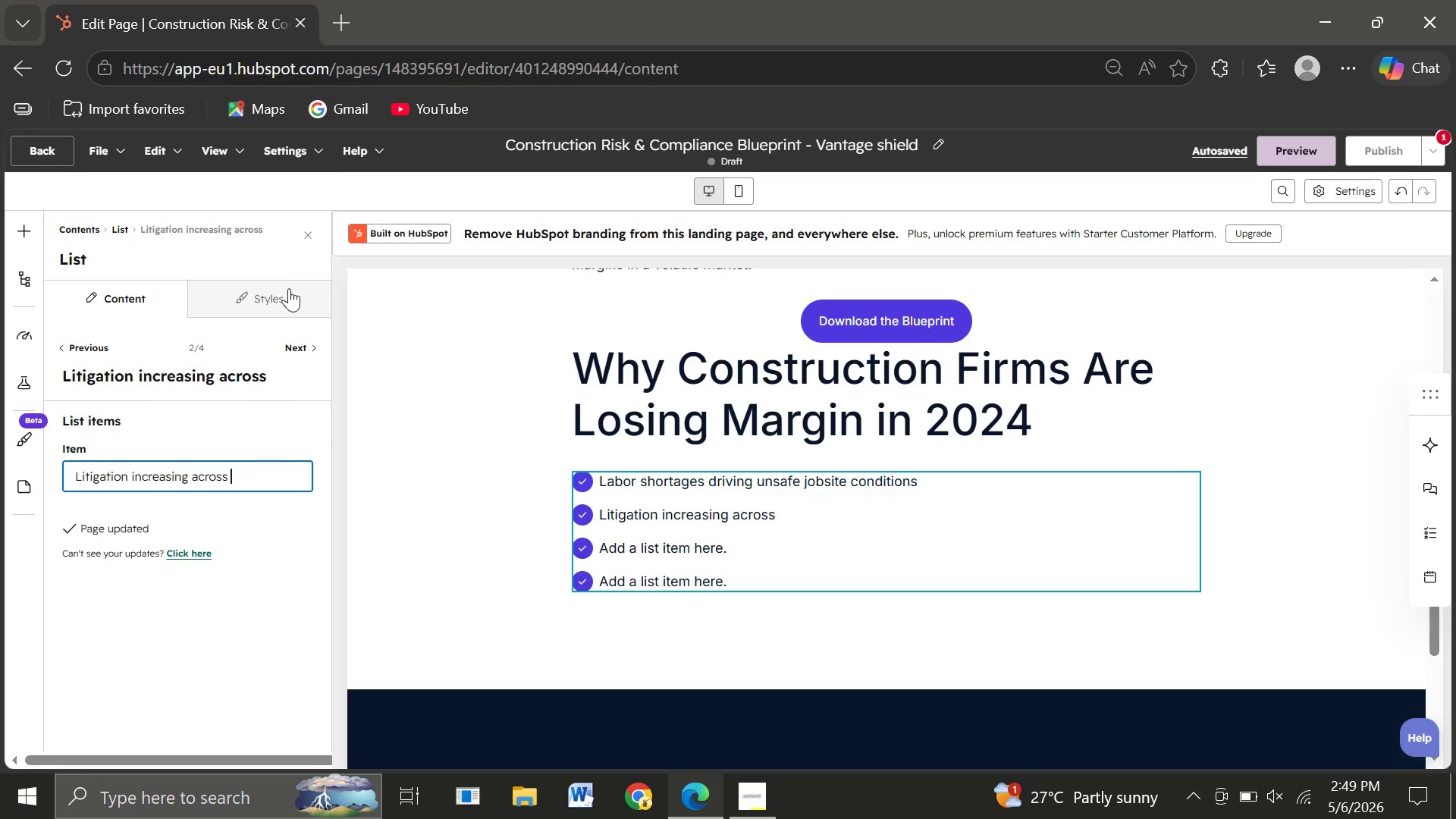 
left_click([244, 468])
 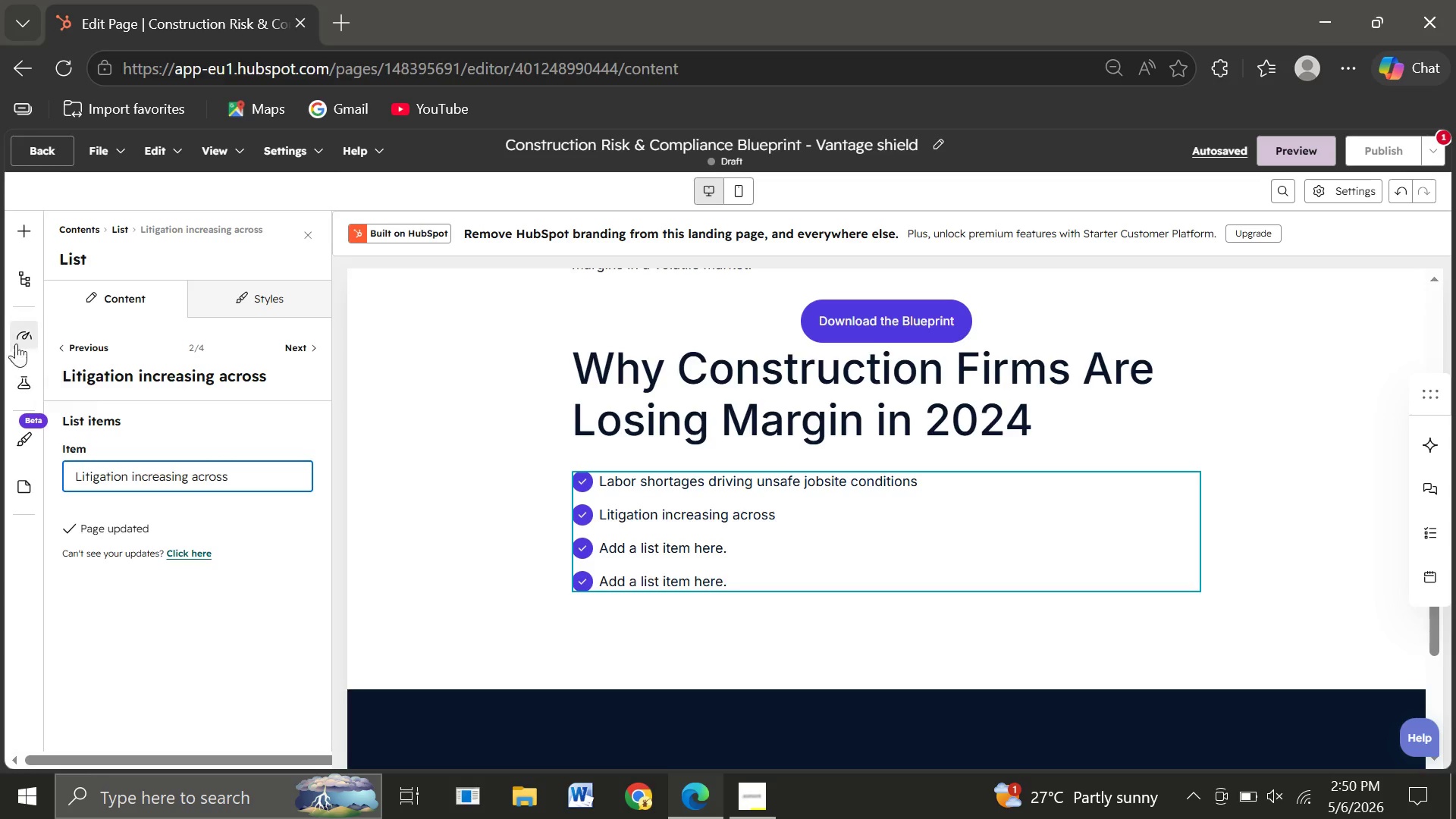 
wait(7.78)
 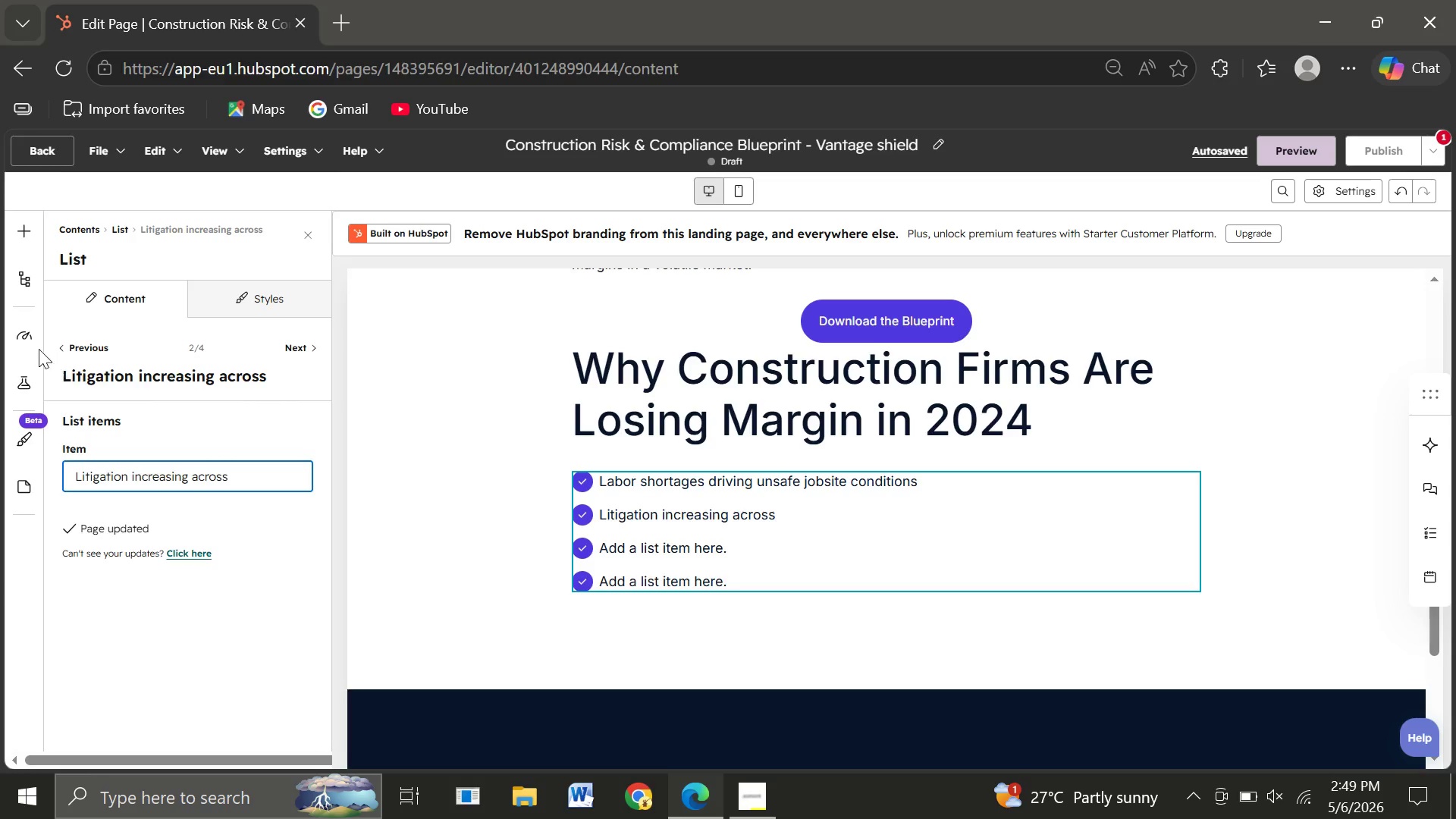 
left_click([237, 285])
 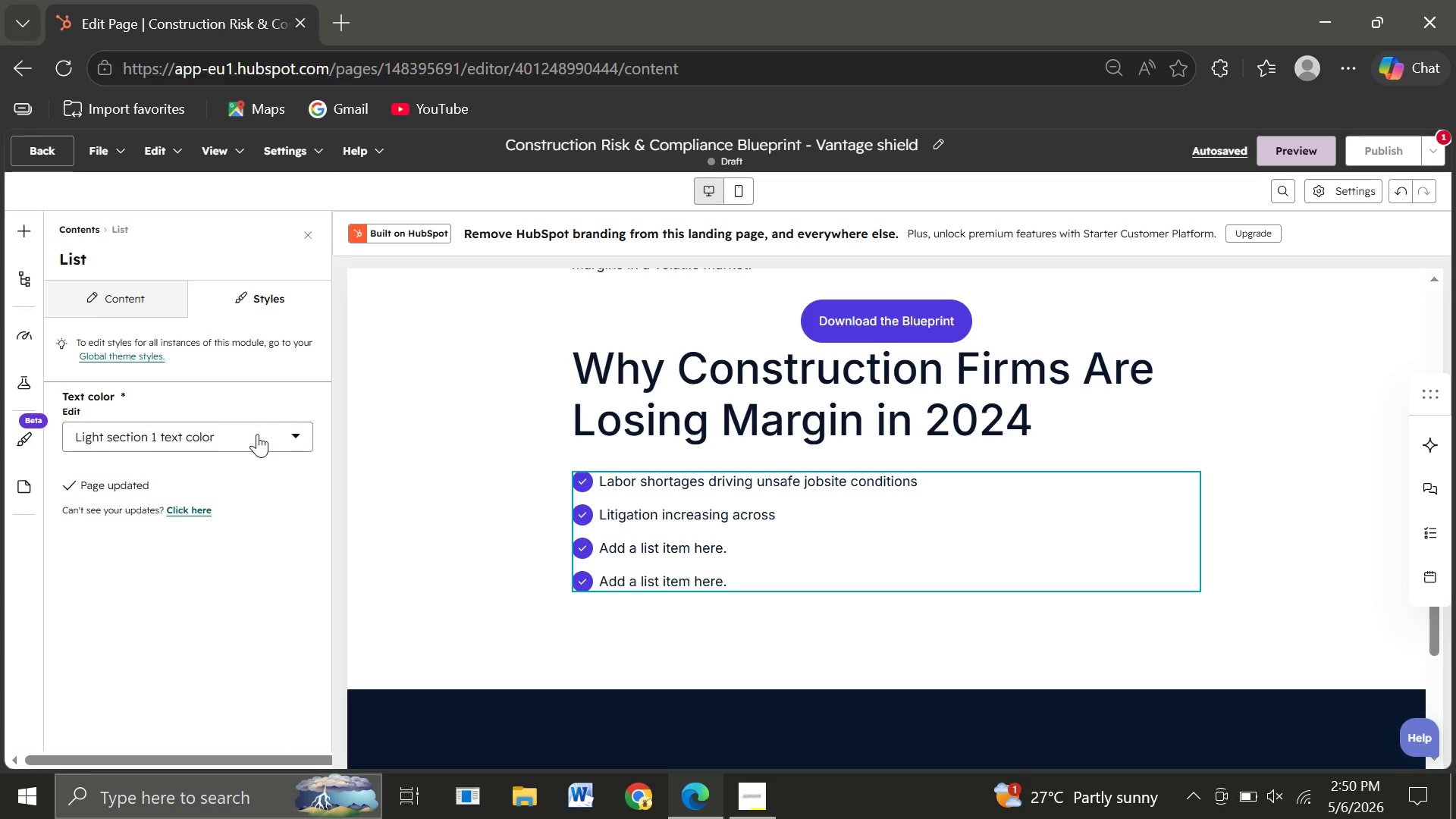 
wait(5.3)
 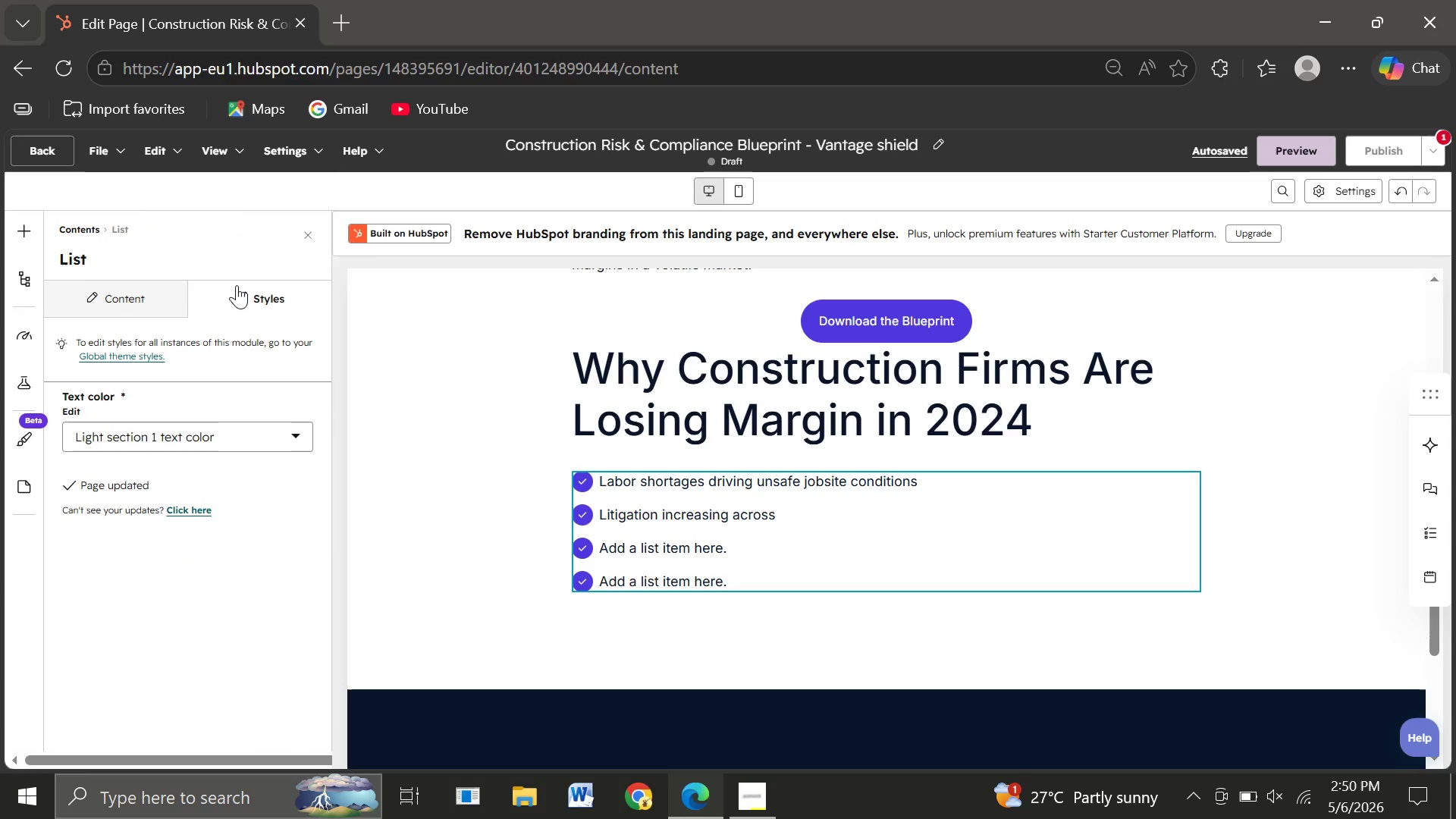 
left_click([295, 432])
 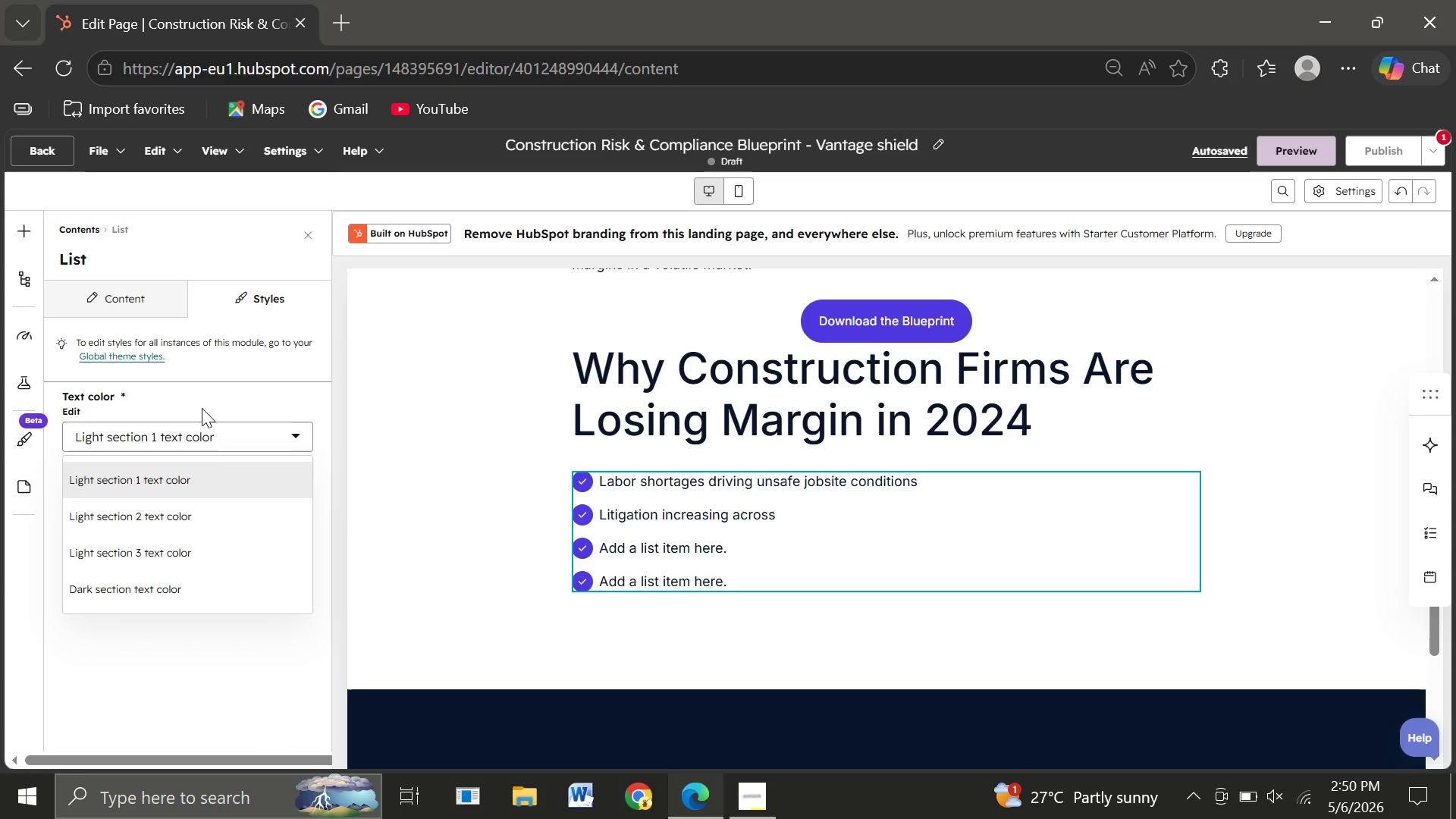 
wait(6.09)
 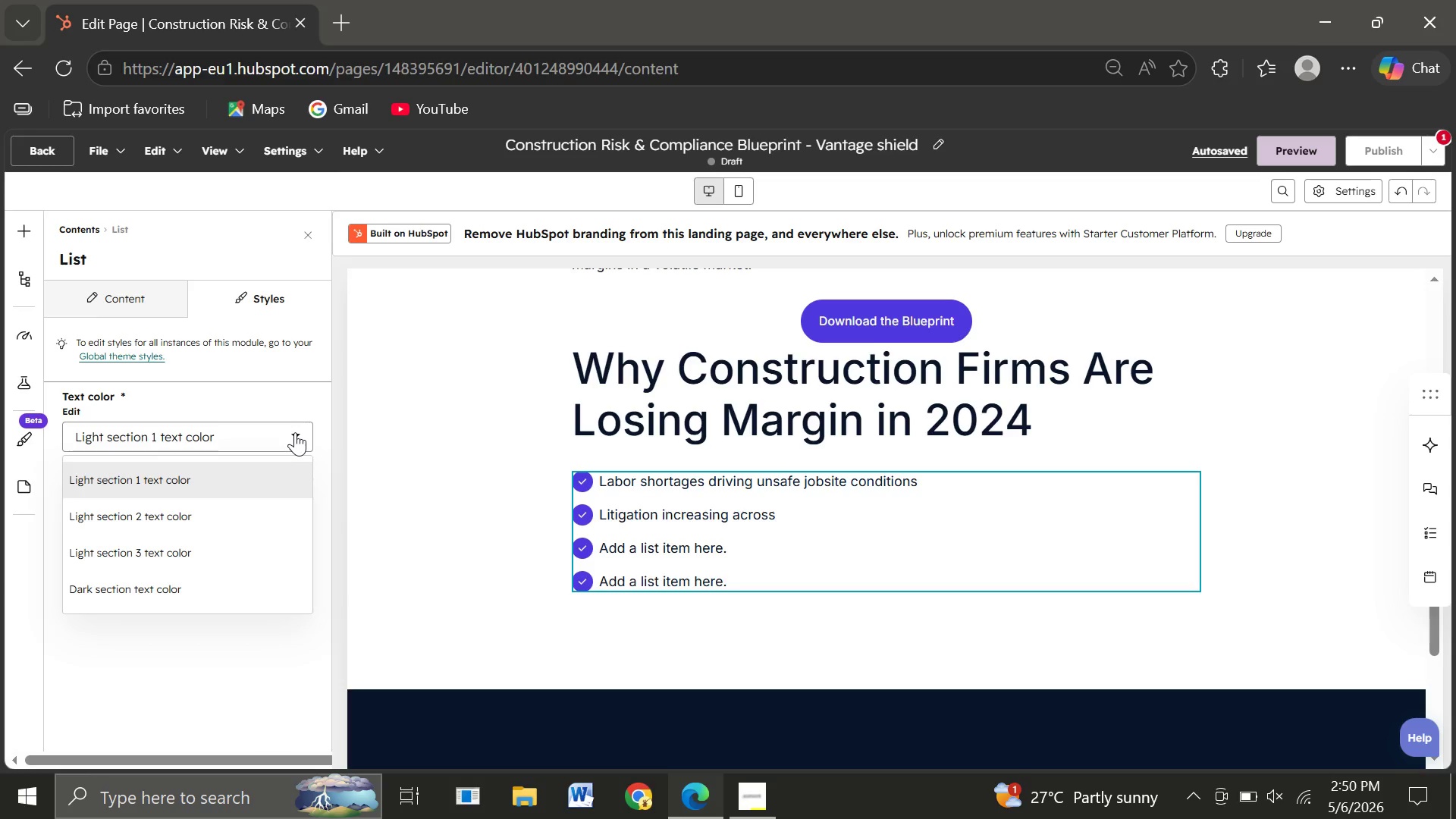 
left_click([173, 515])
 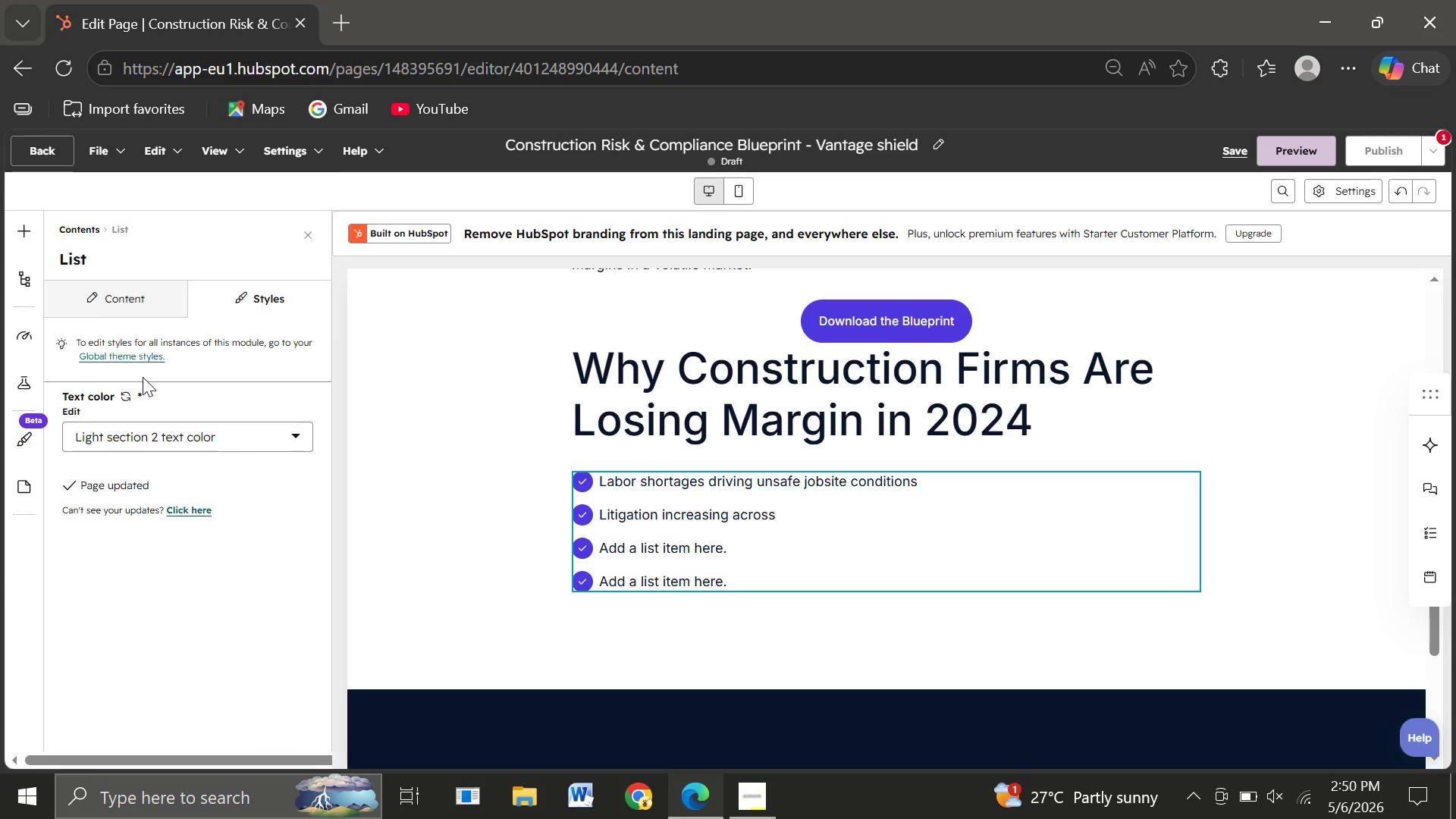 
left_click([125, 287])
 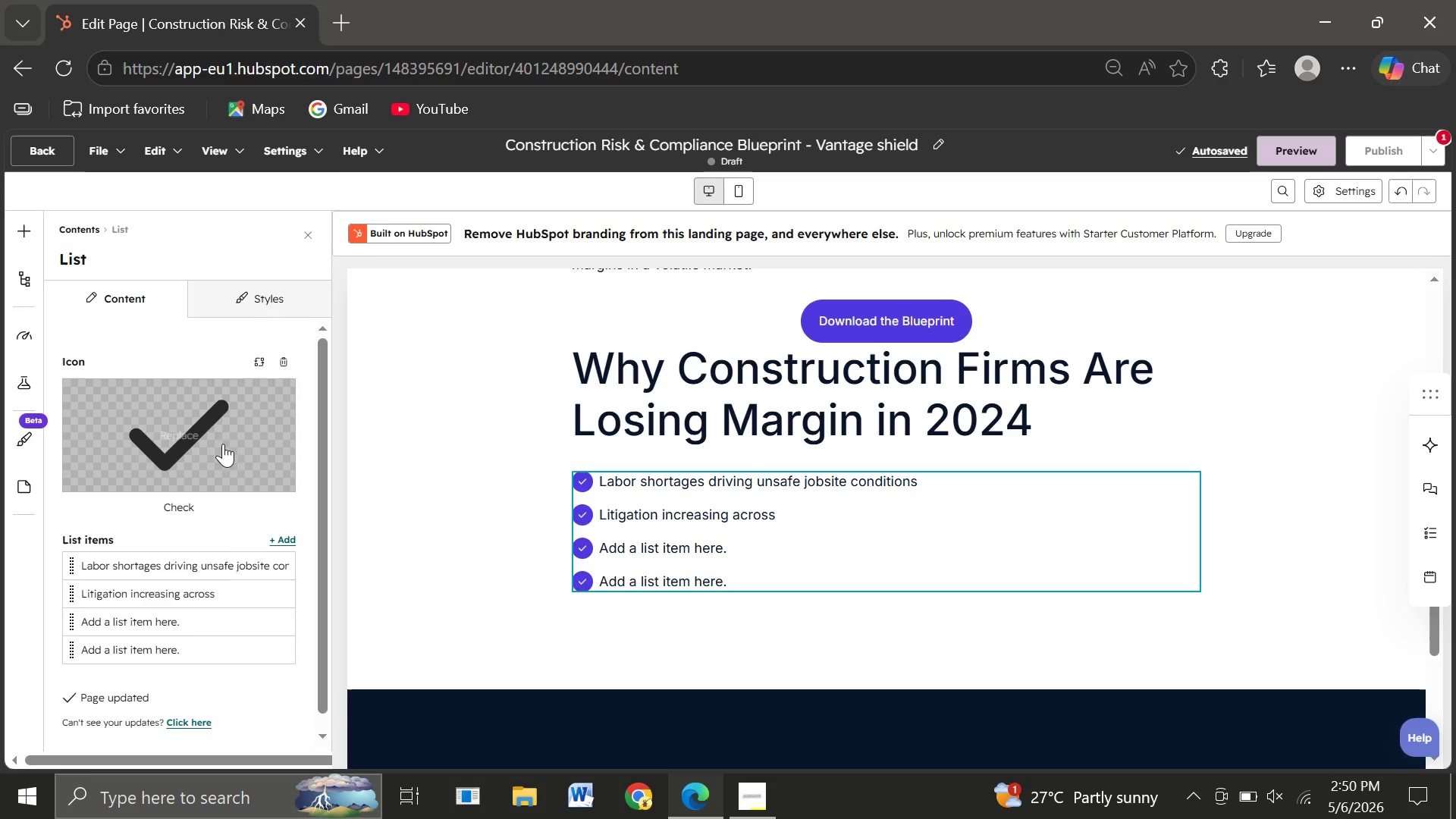 
mouse_move([203, 548])
 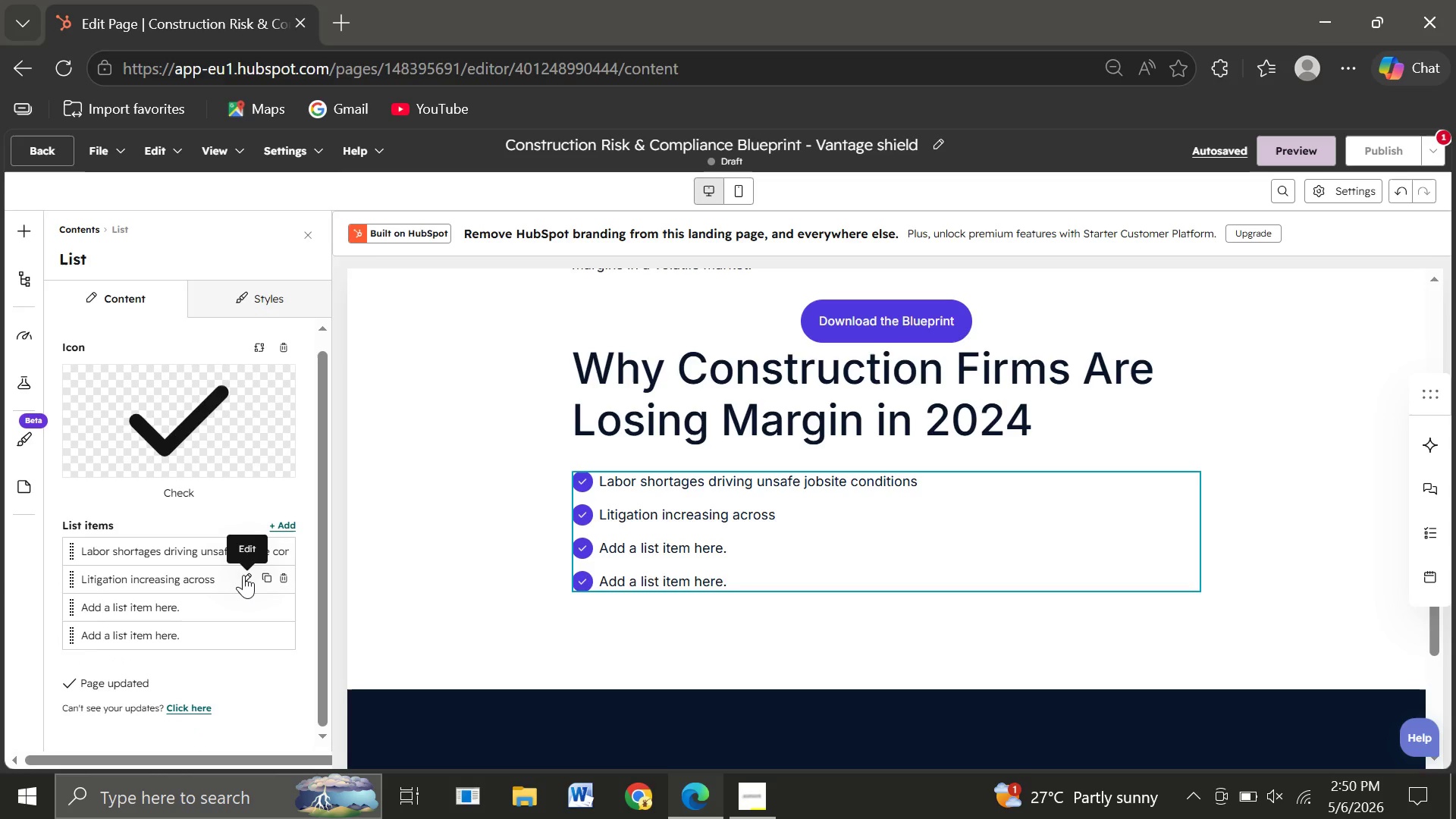 
left_click([248, 576])
 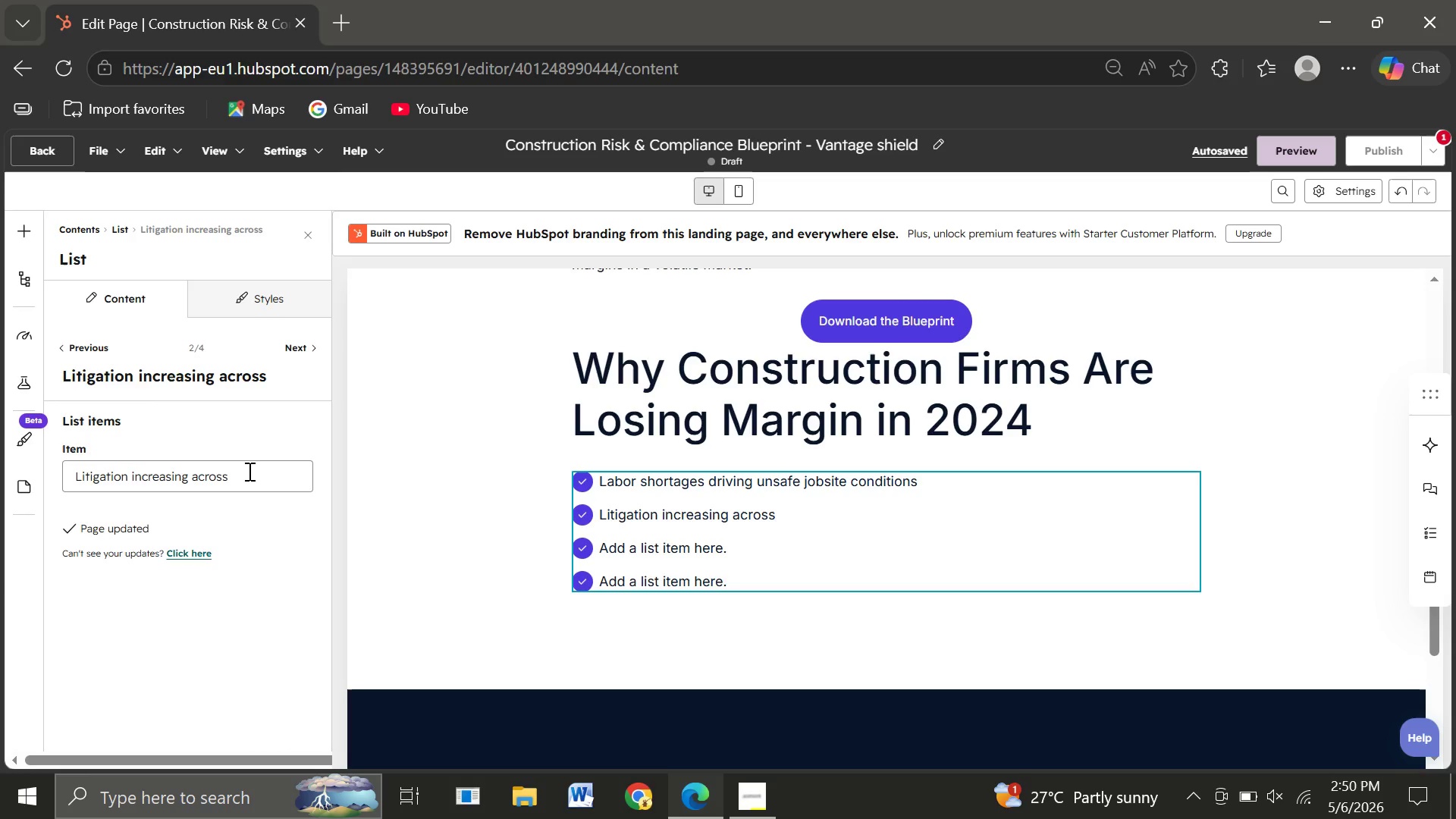 
left_click([248, 471])
 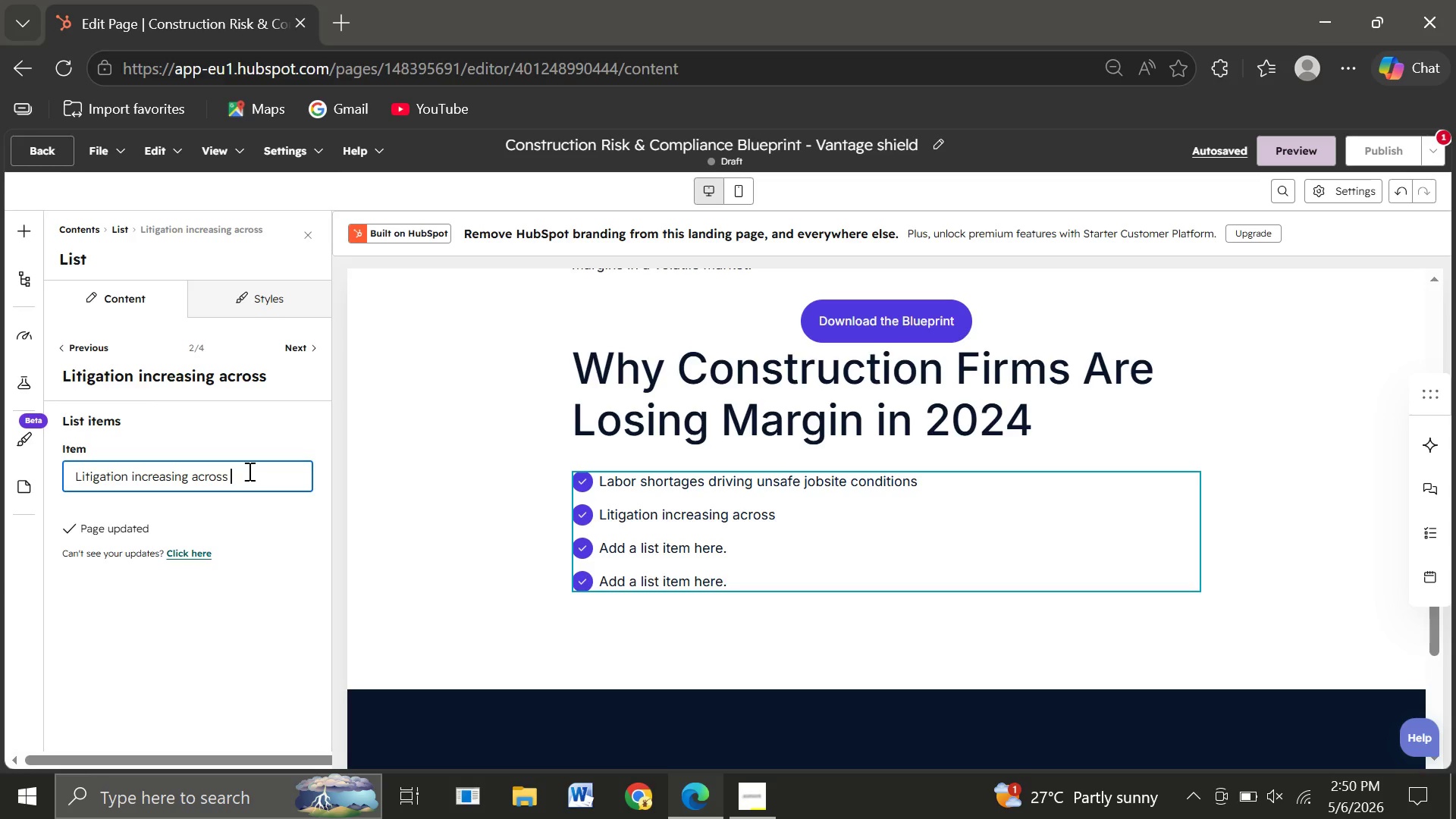 
wait(11.09)
 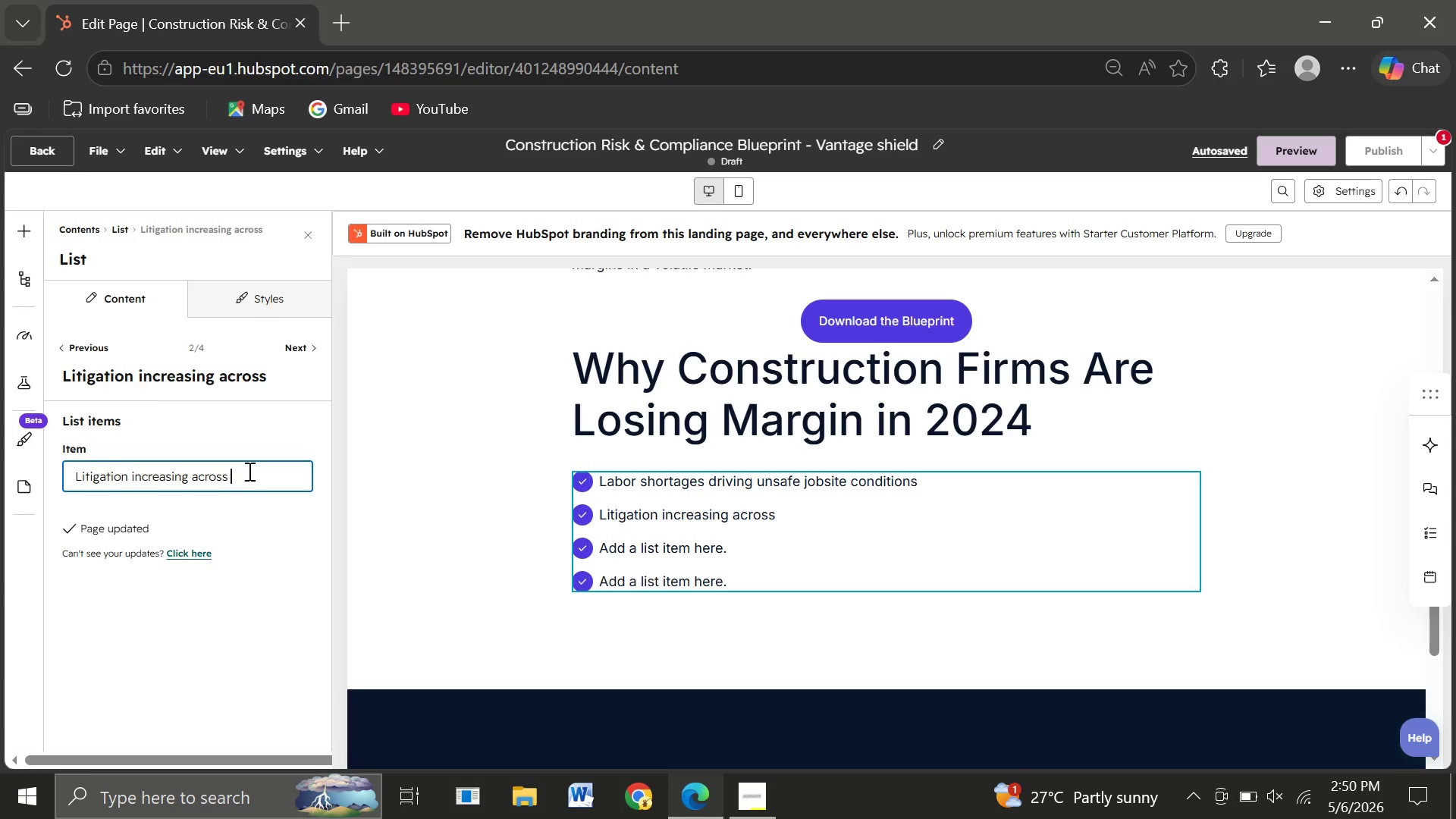 
type(trades)
 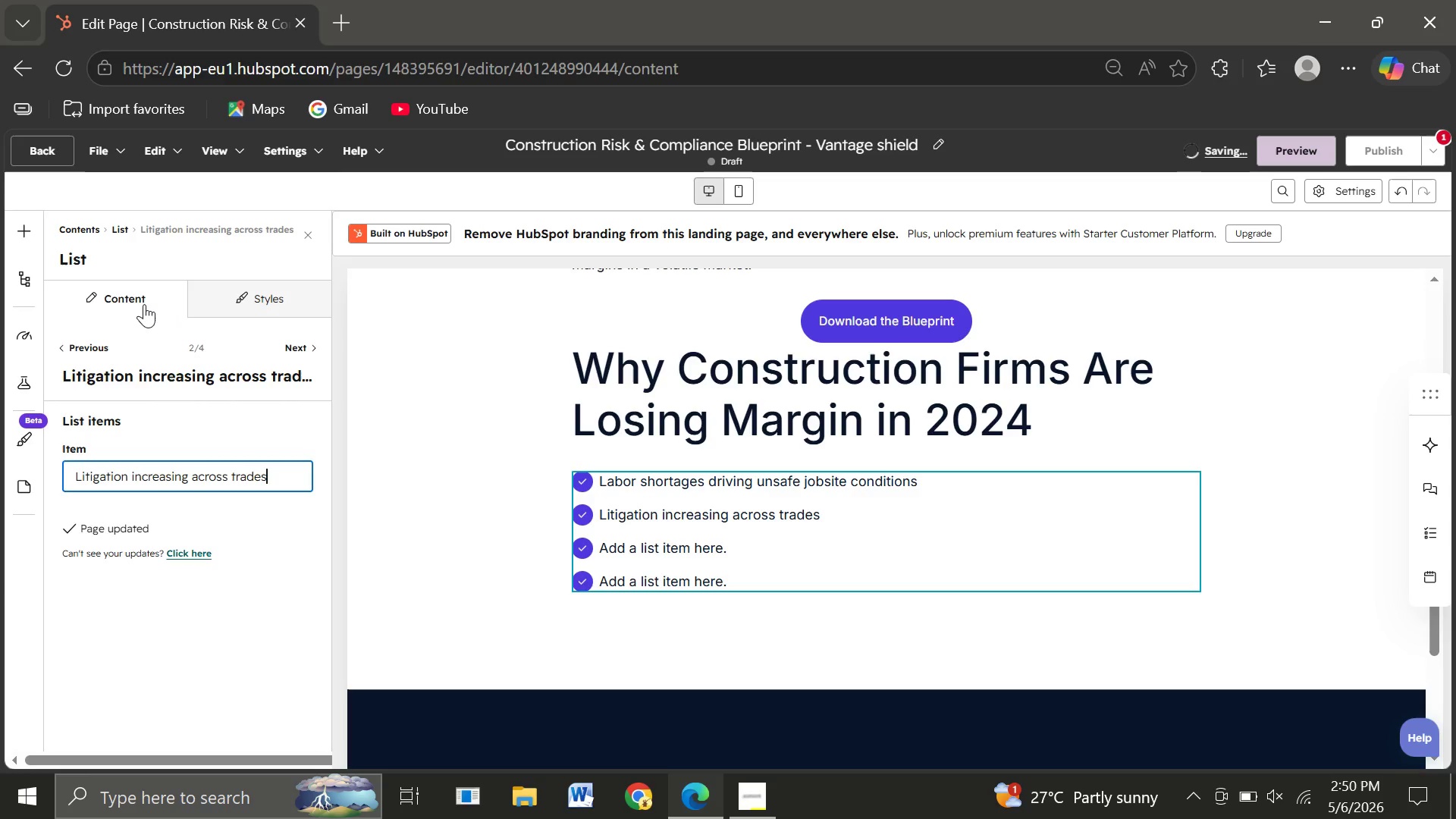 
left_click([228, 291])
 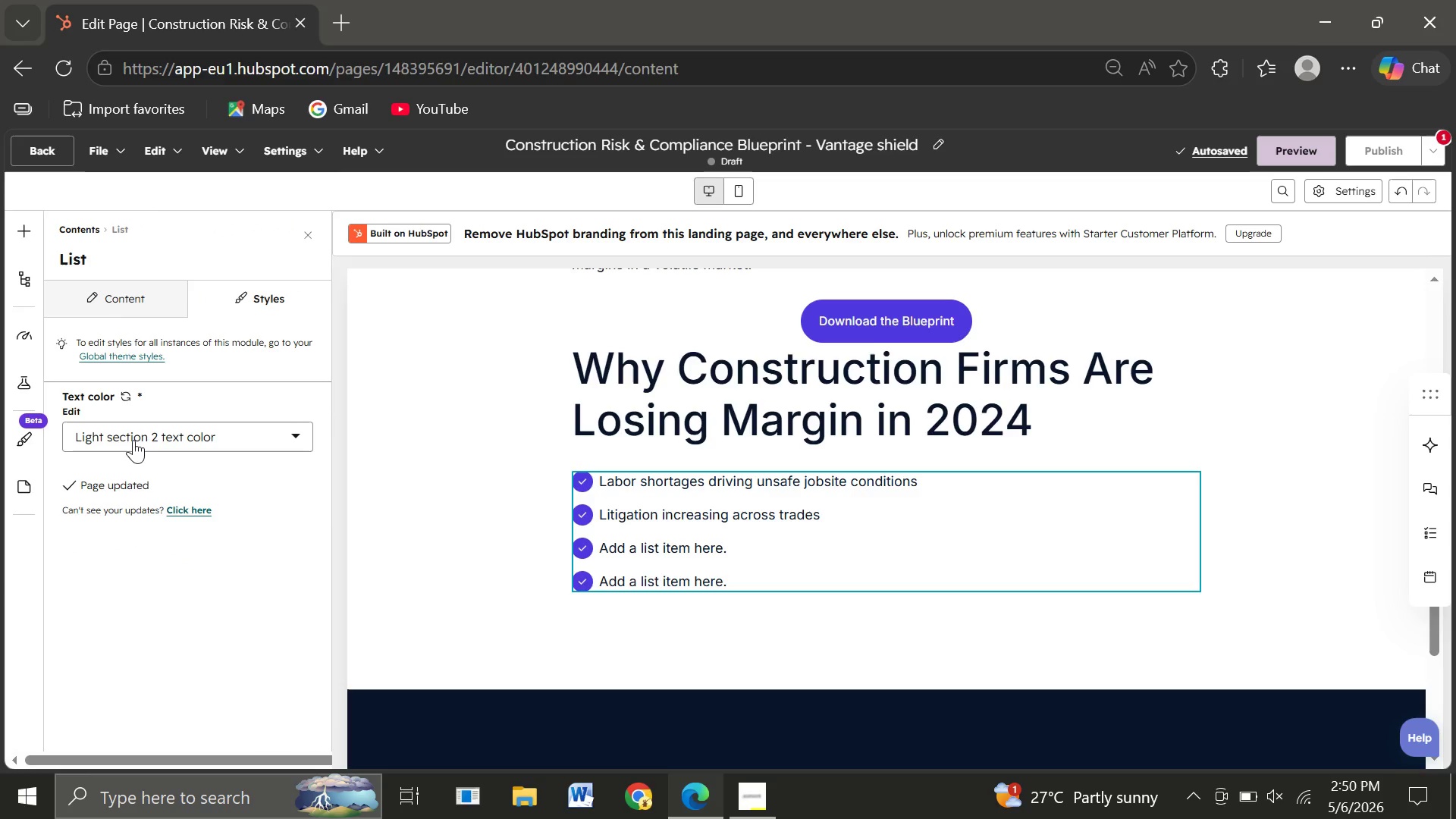 
left_click([133, 440])
 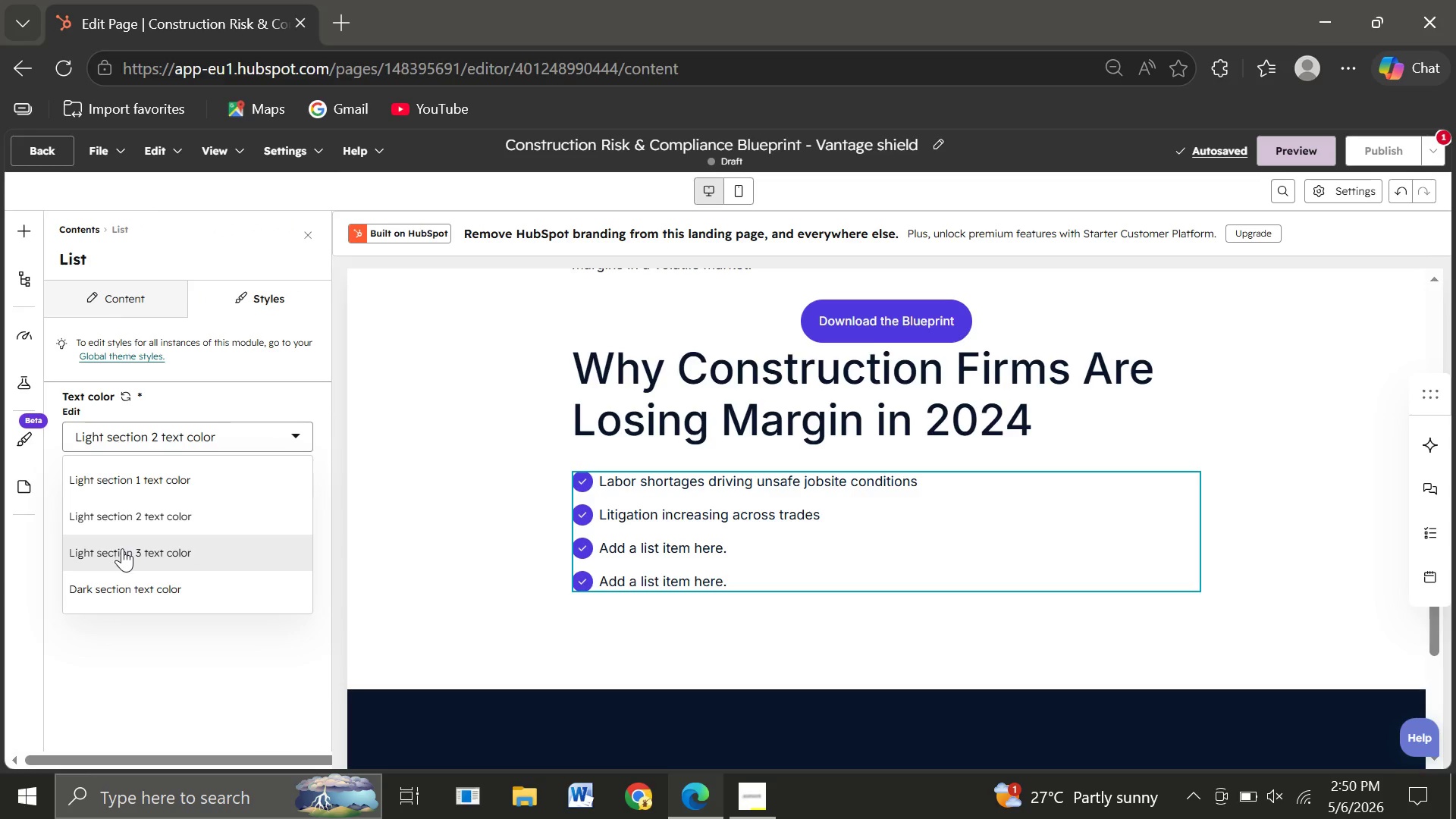 
left_click([122, 548])
 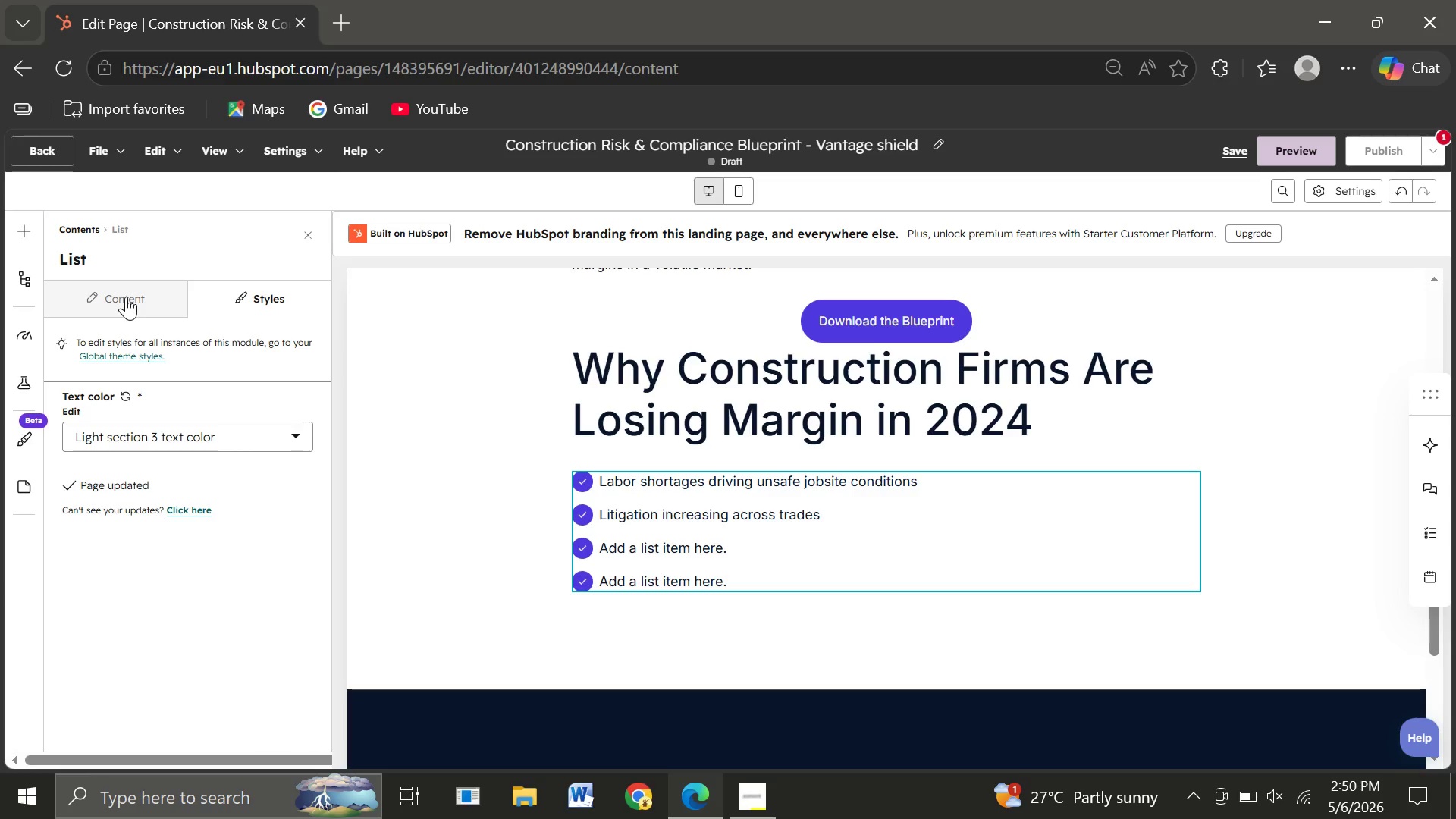 
left_click([126, 297])
 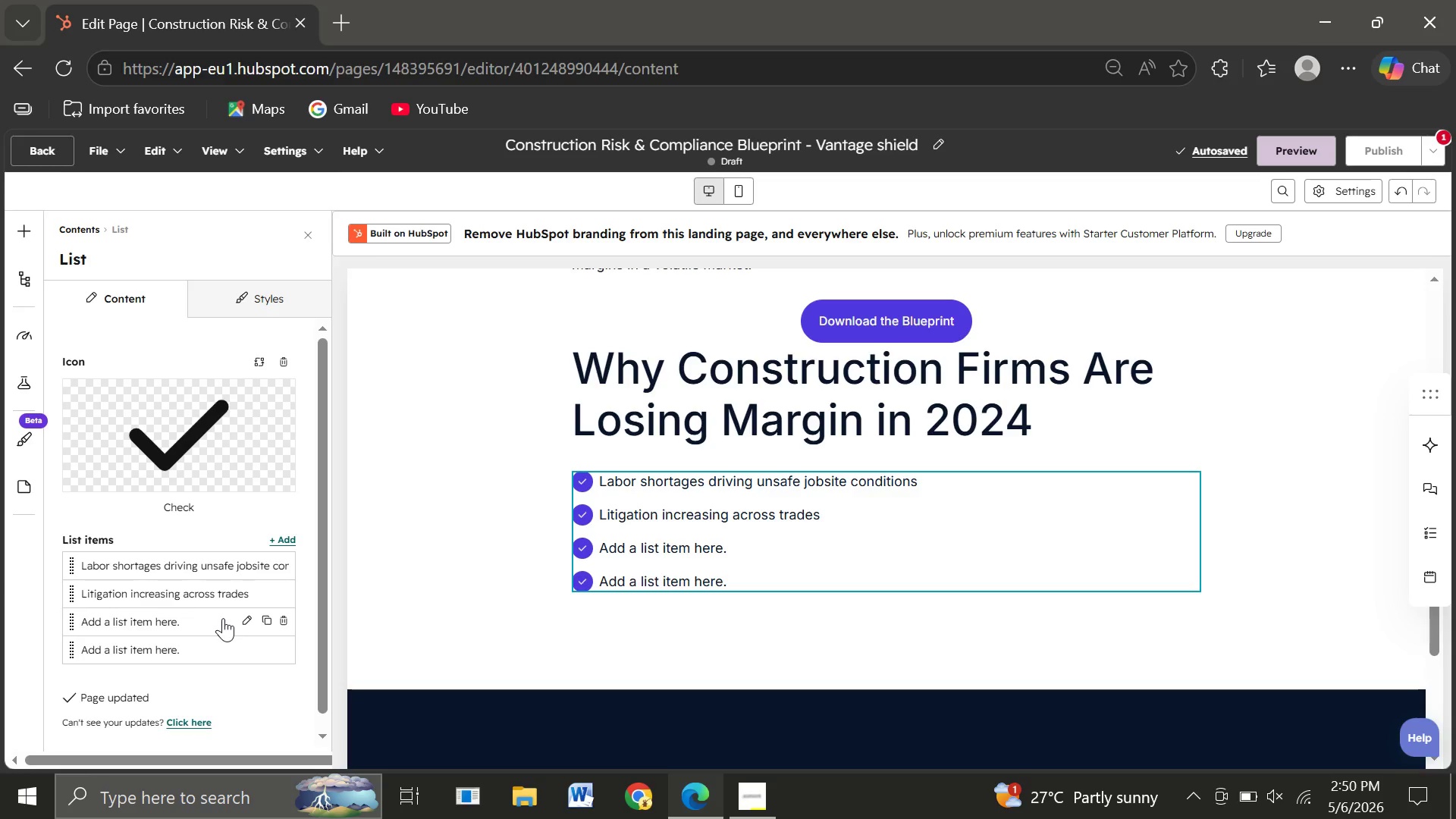 
left_click([243, 618])
 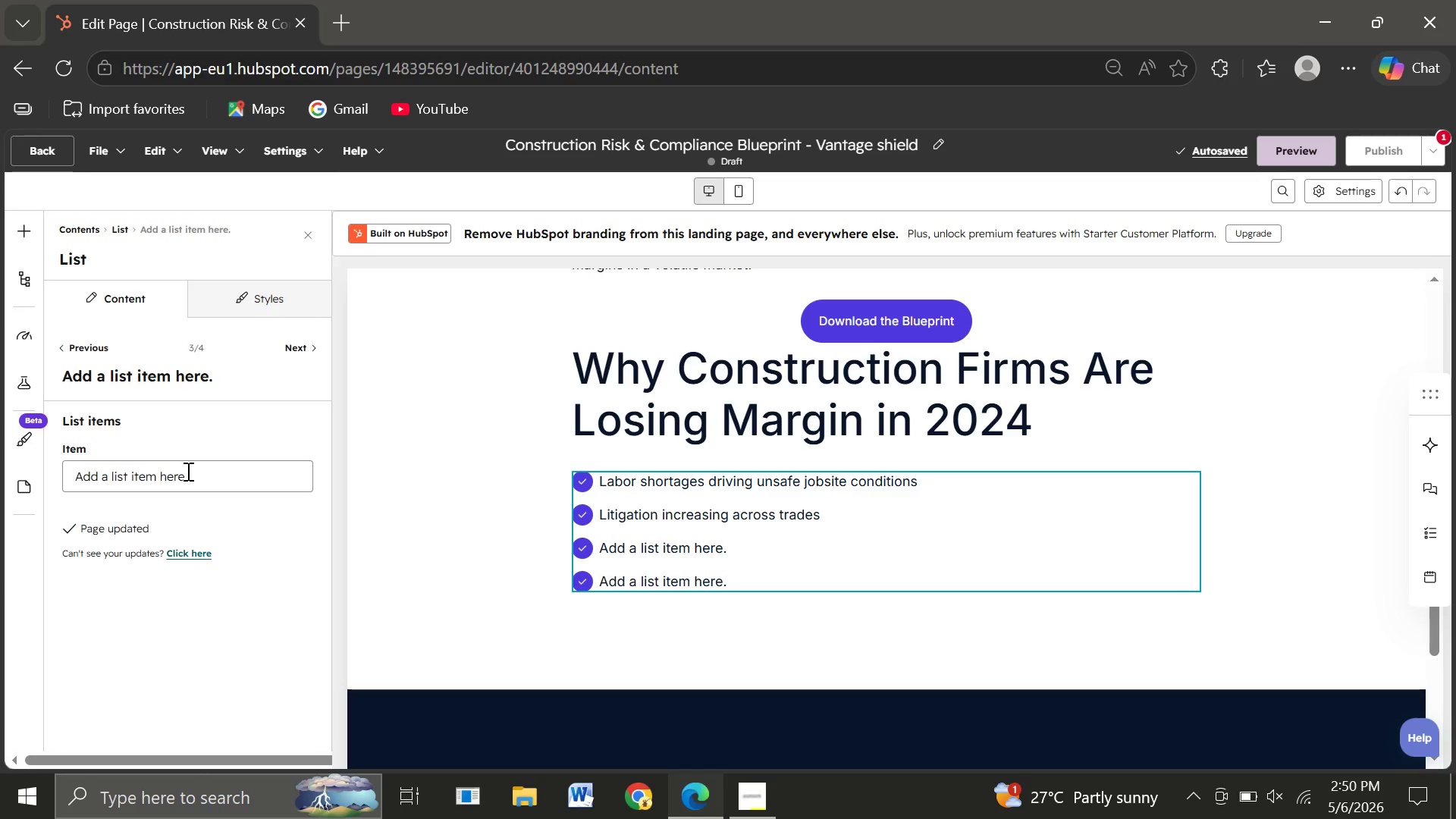 
left_click_drag(start_coordinate=[202, 476], to_coordinate=[0, 466])
 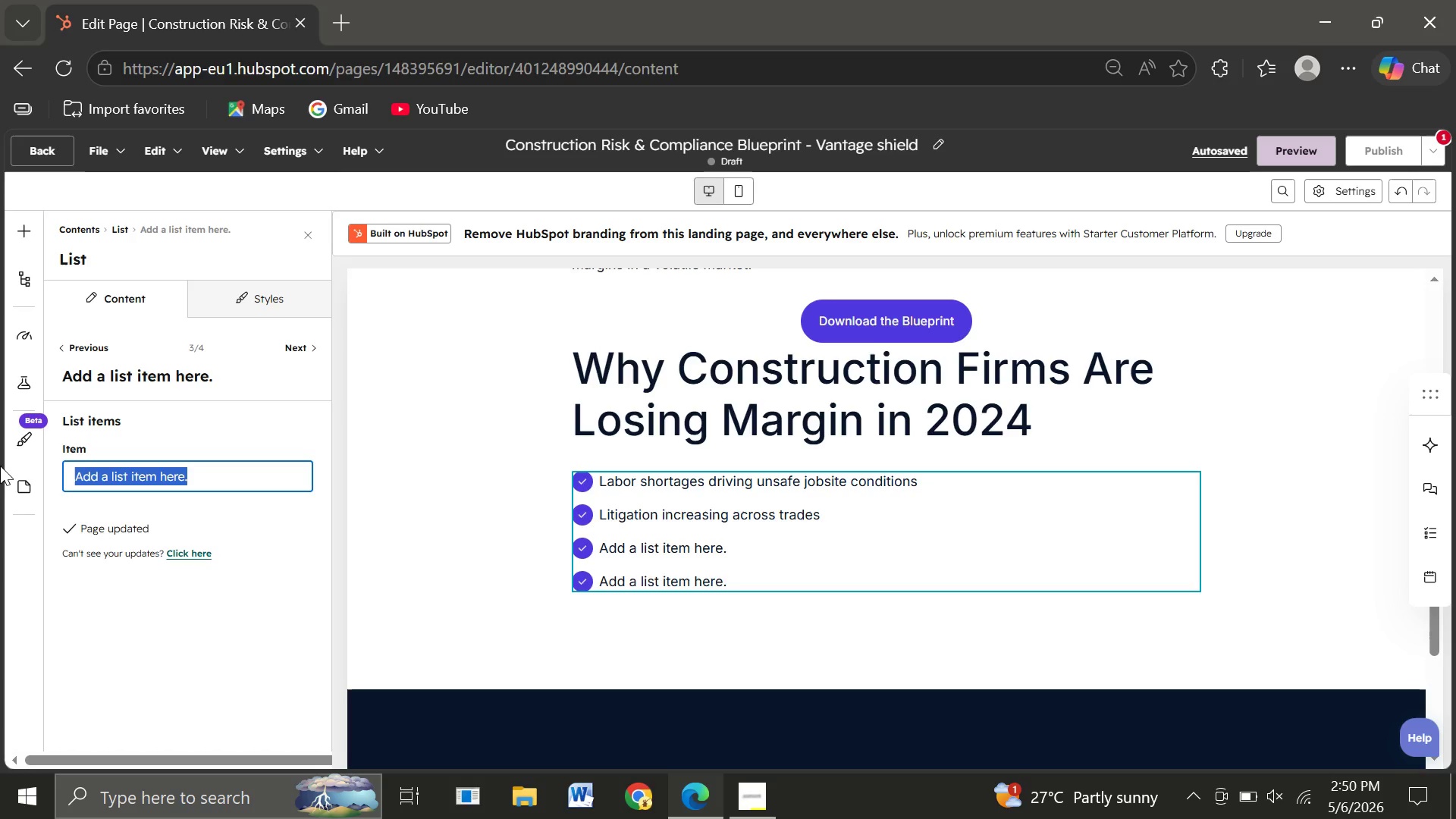 
type(Insurance carriers tightening underwriting standards )
 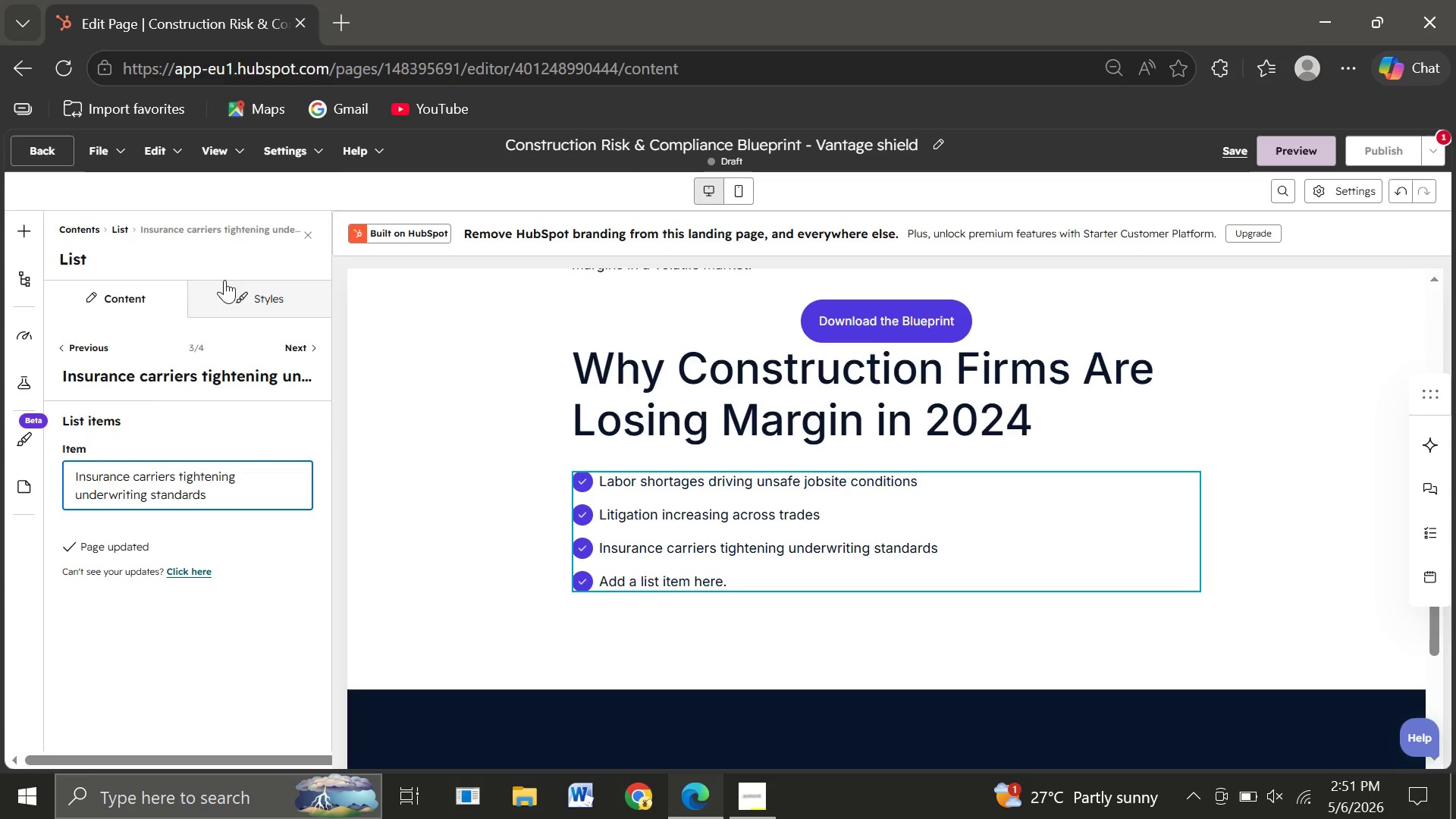 
left_click([246, 289])
 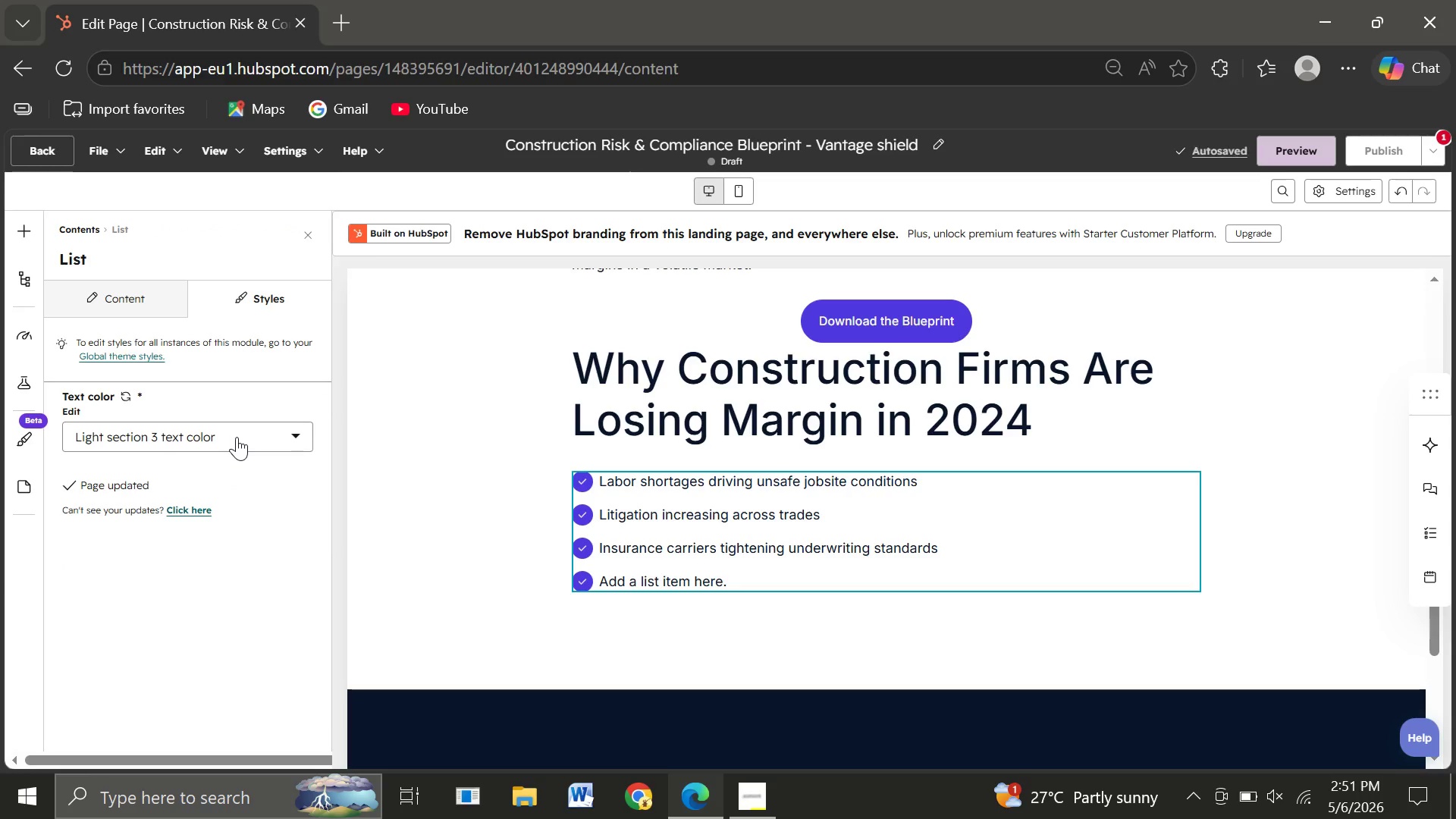 
left_click([237, 437])
 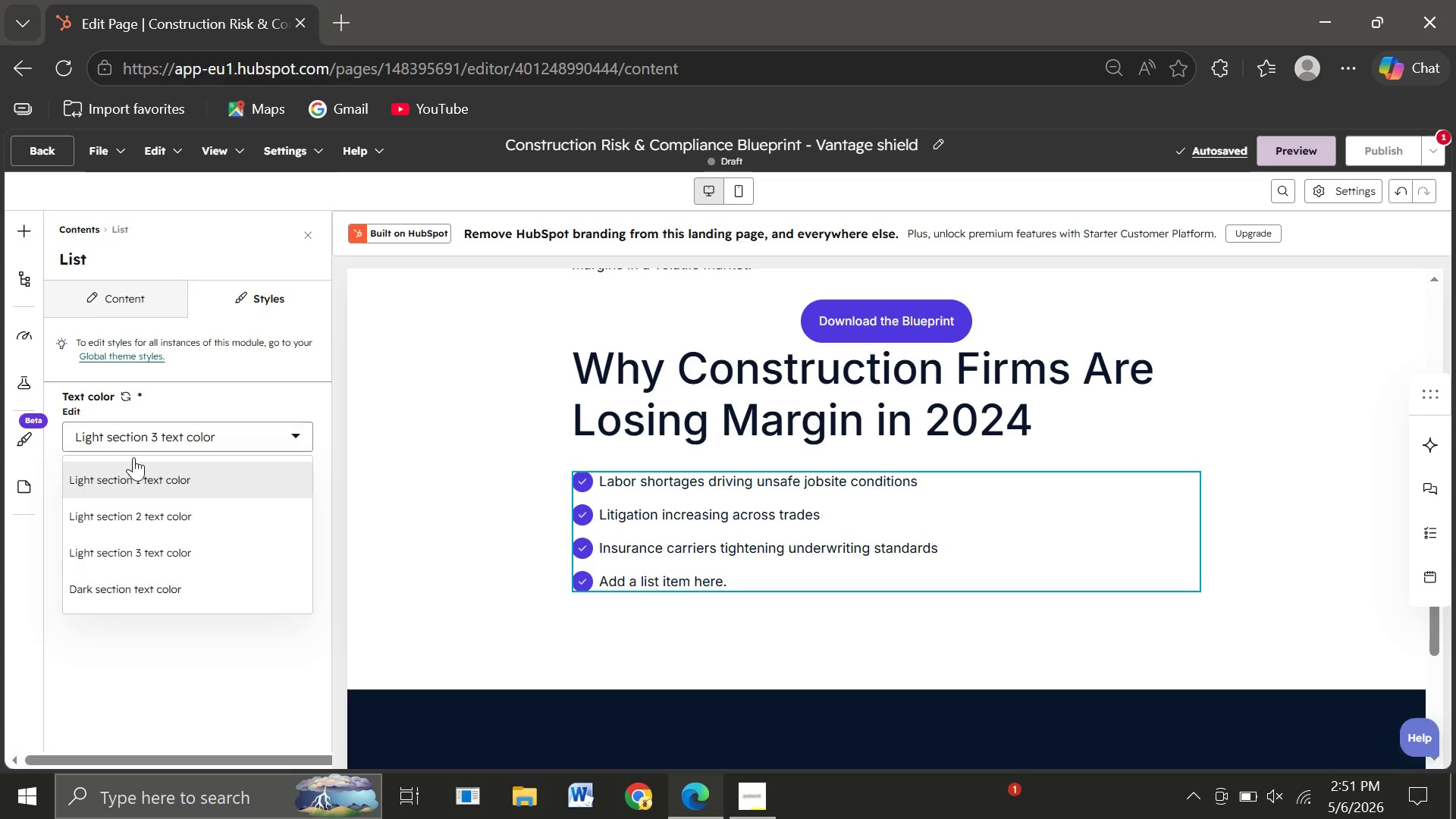 
wait(5.44)
 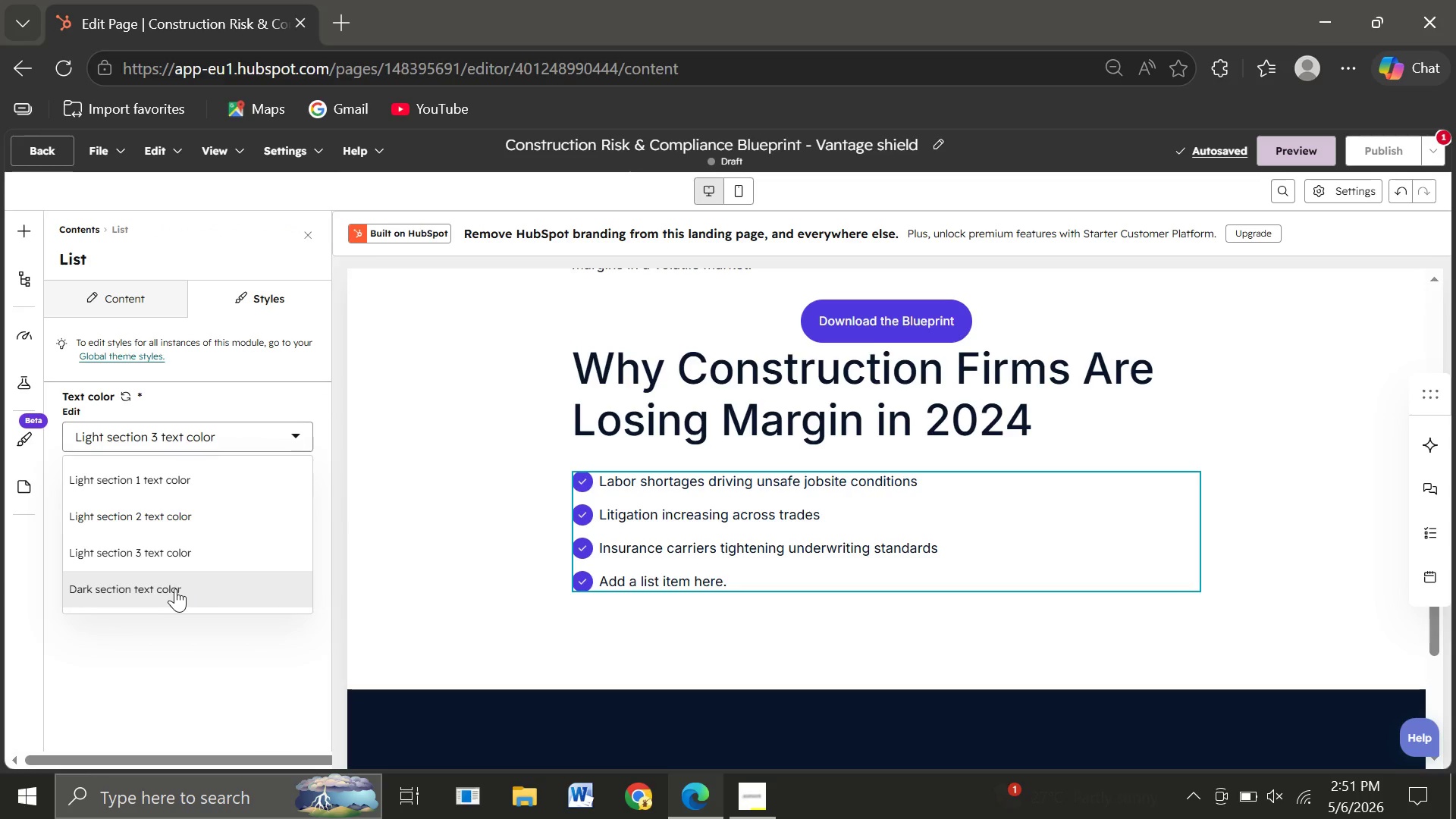 
left_click([121, 295])
 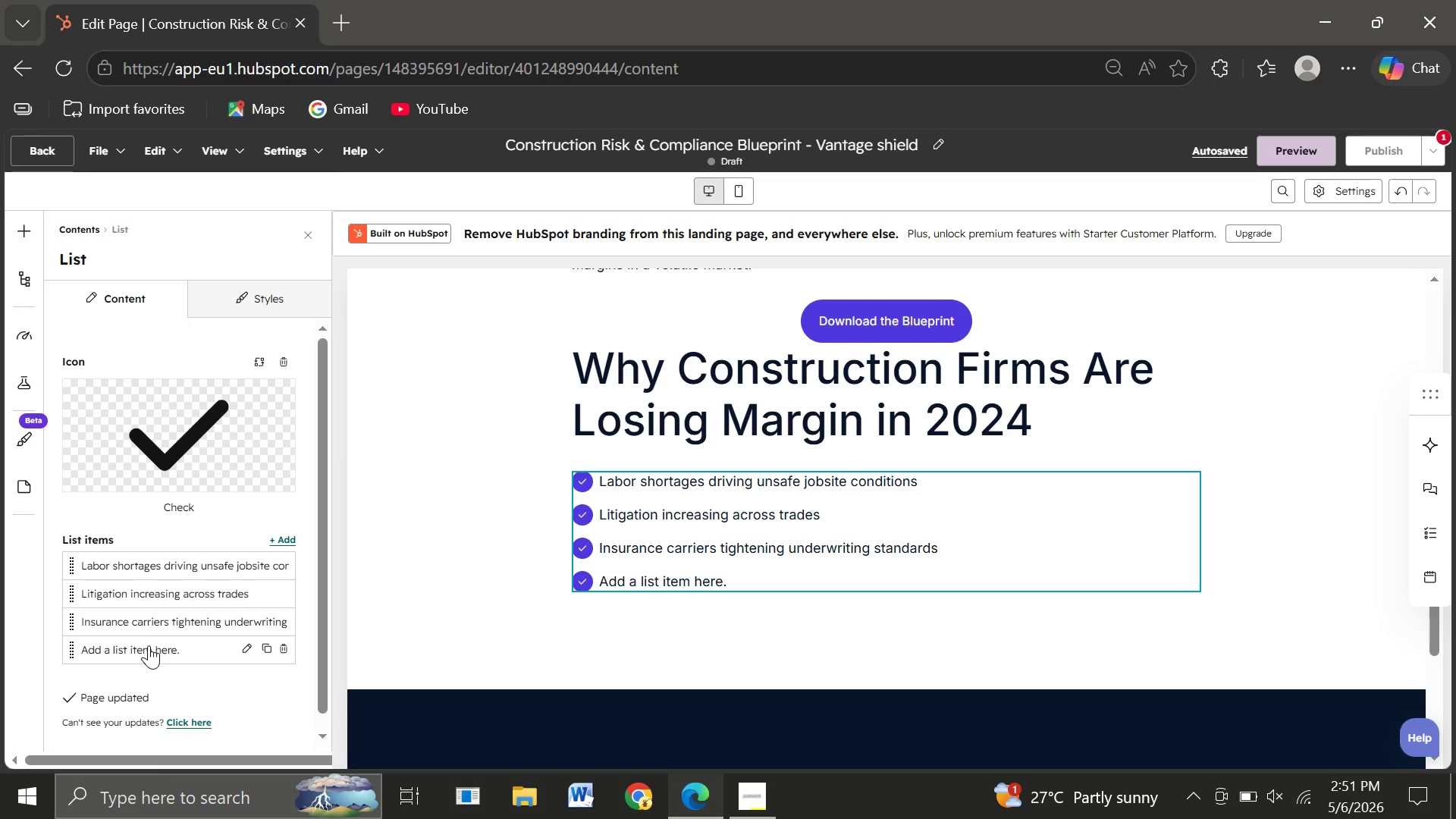 
left_click([143, 646])
 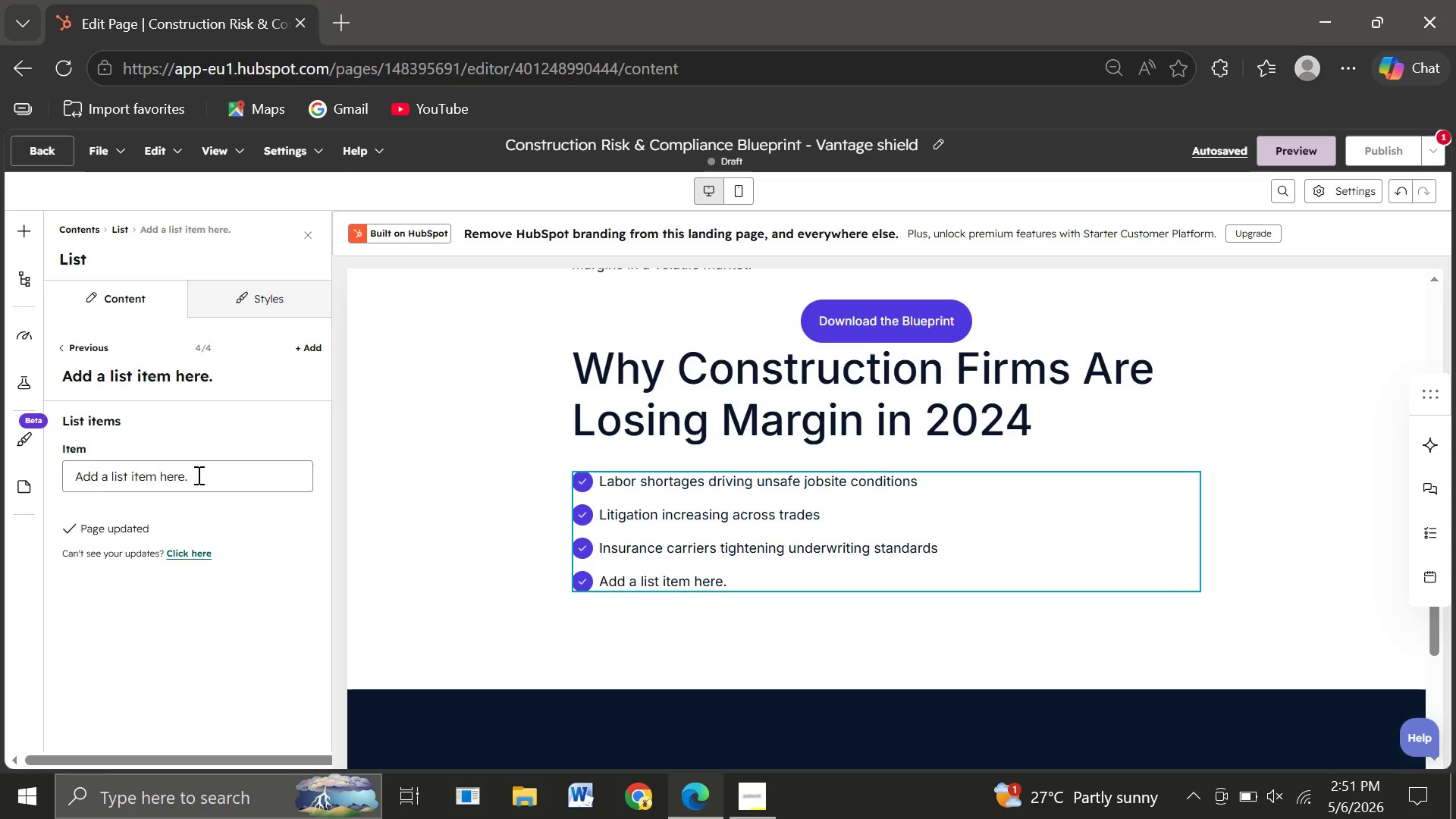 
left_click_drag(start_coordinate=[204, 472], to_coordinate=[34, 462])
 